 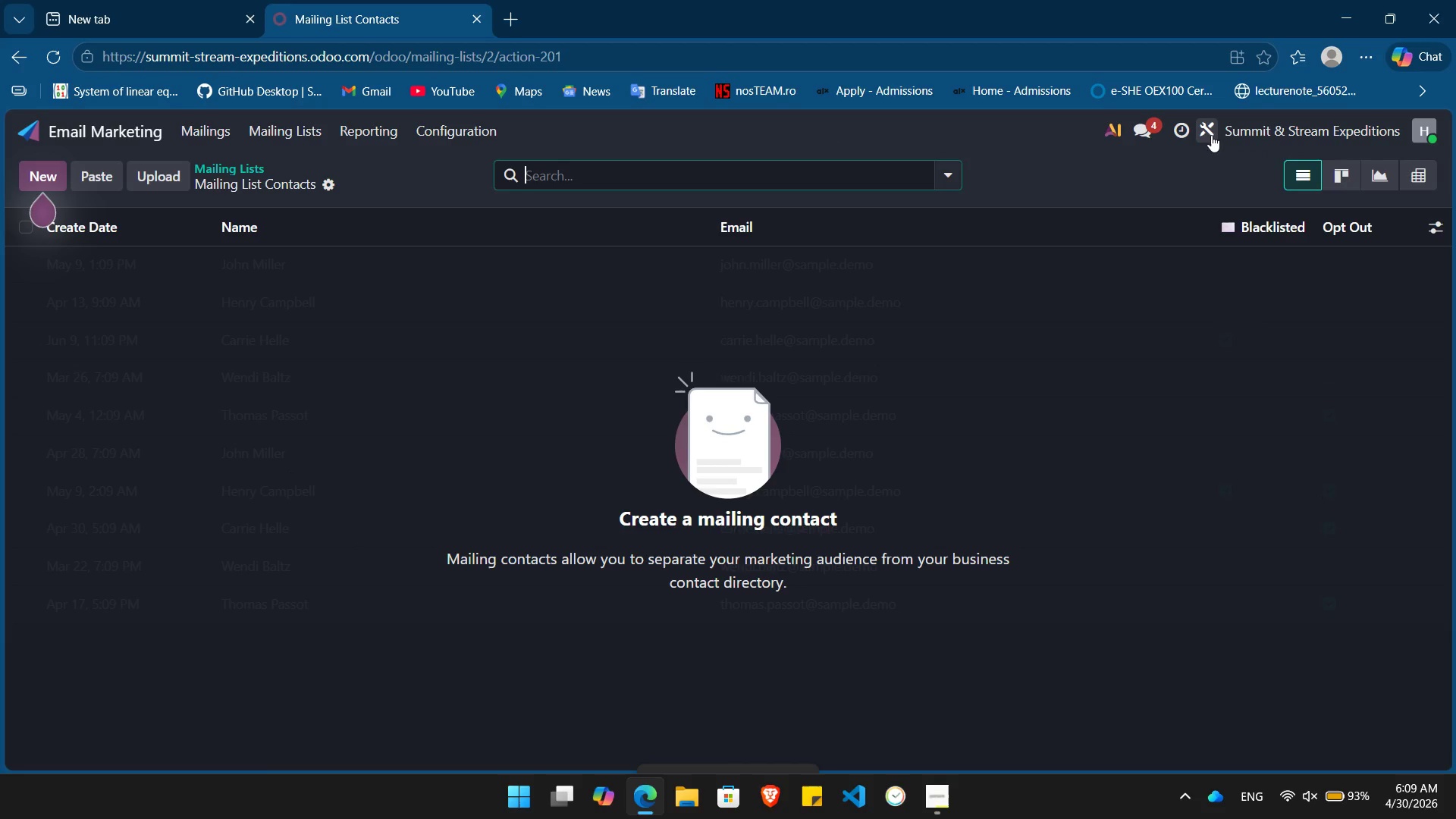 
left_click([1211, 135])
 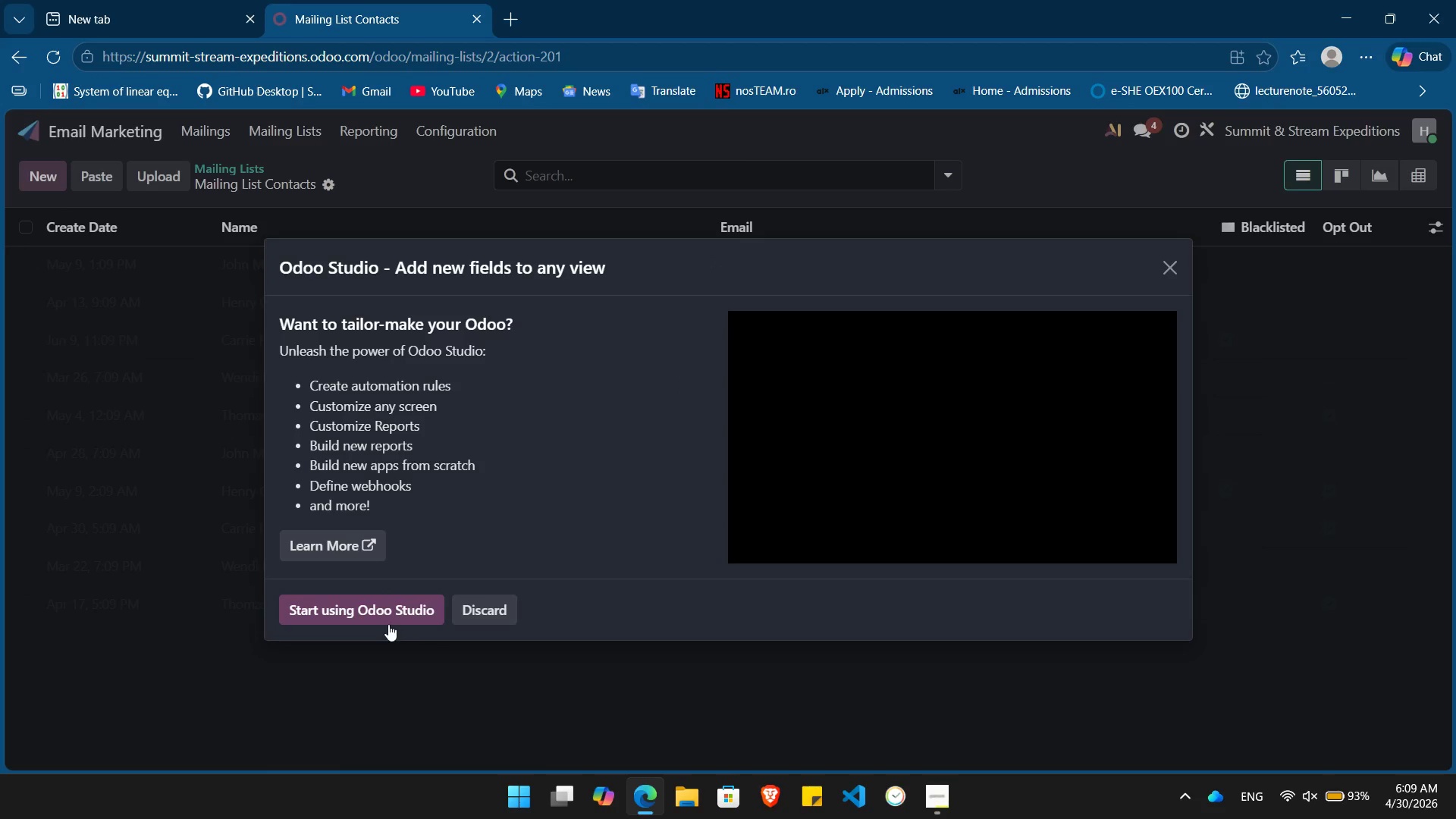 
left_click([377, 610])
 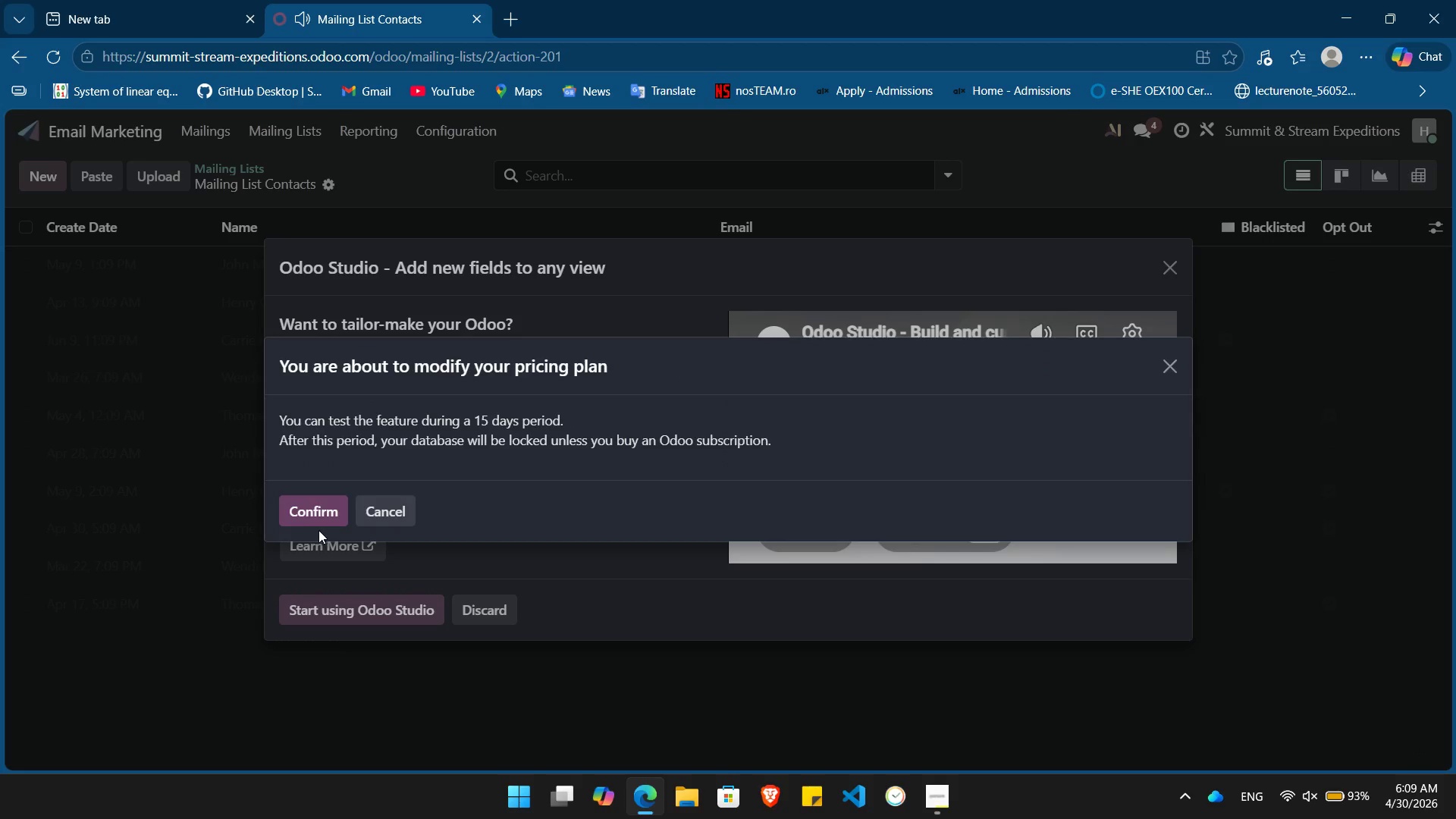 
left_click([300, 507])
 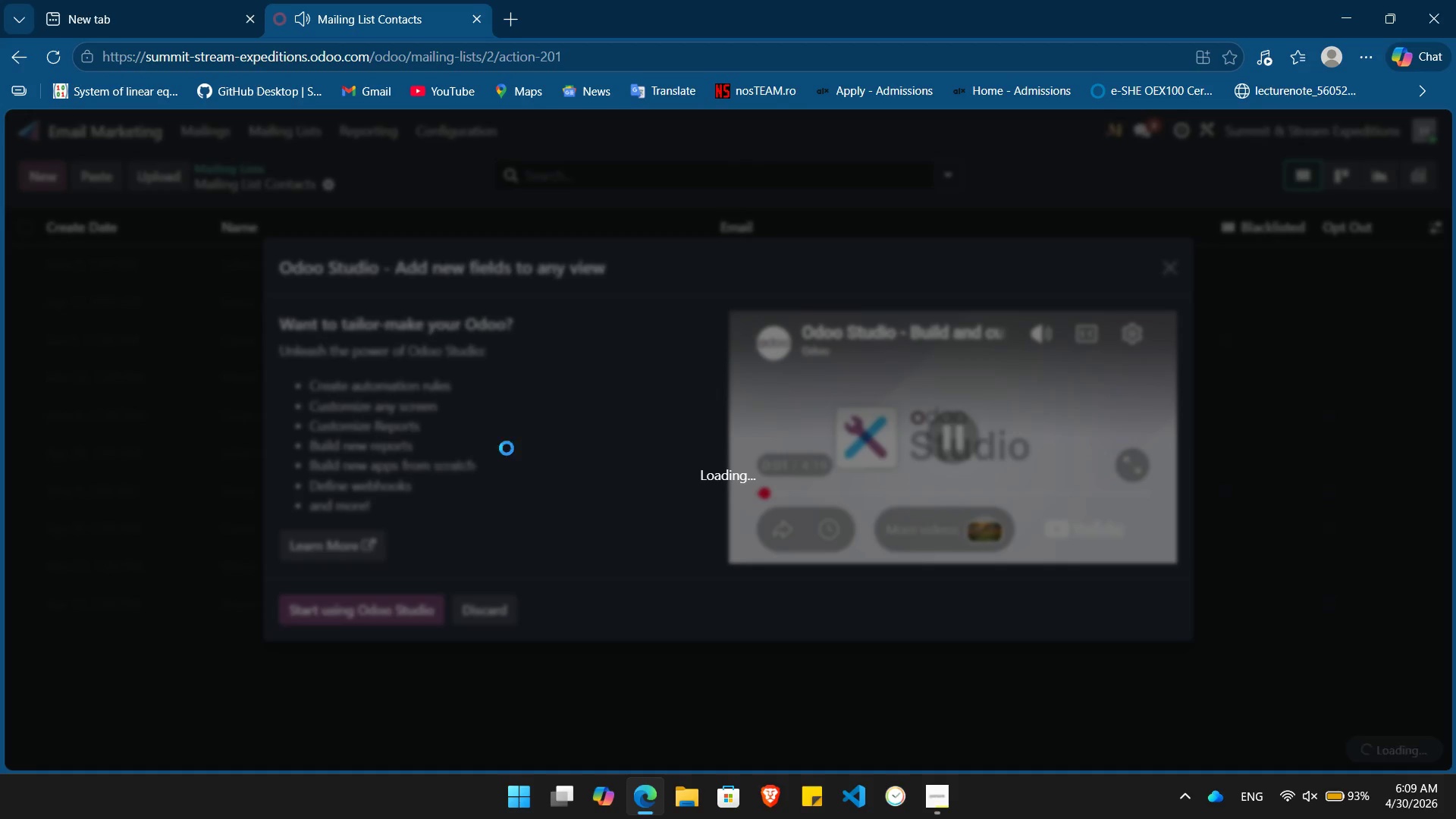 
mouse_move([519, 426])
 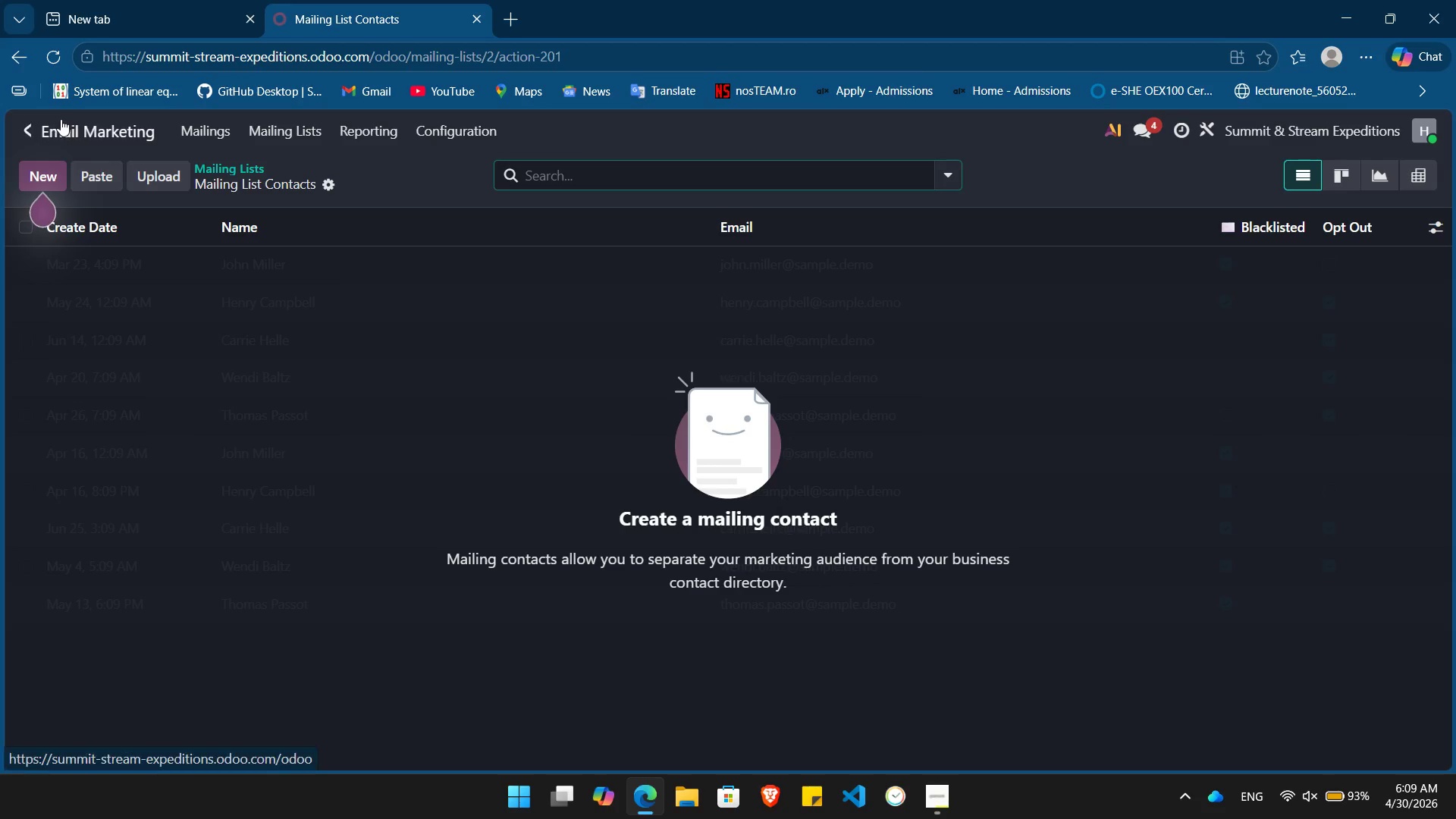 
left_click([61, 119])
 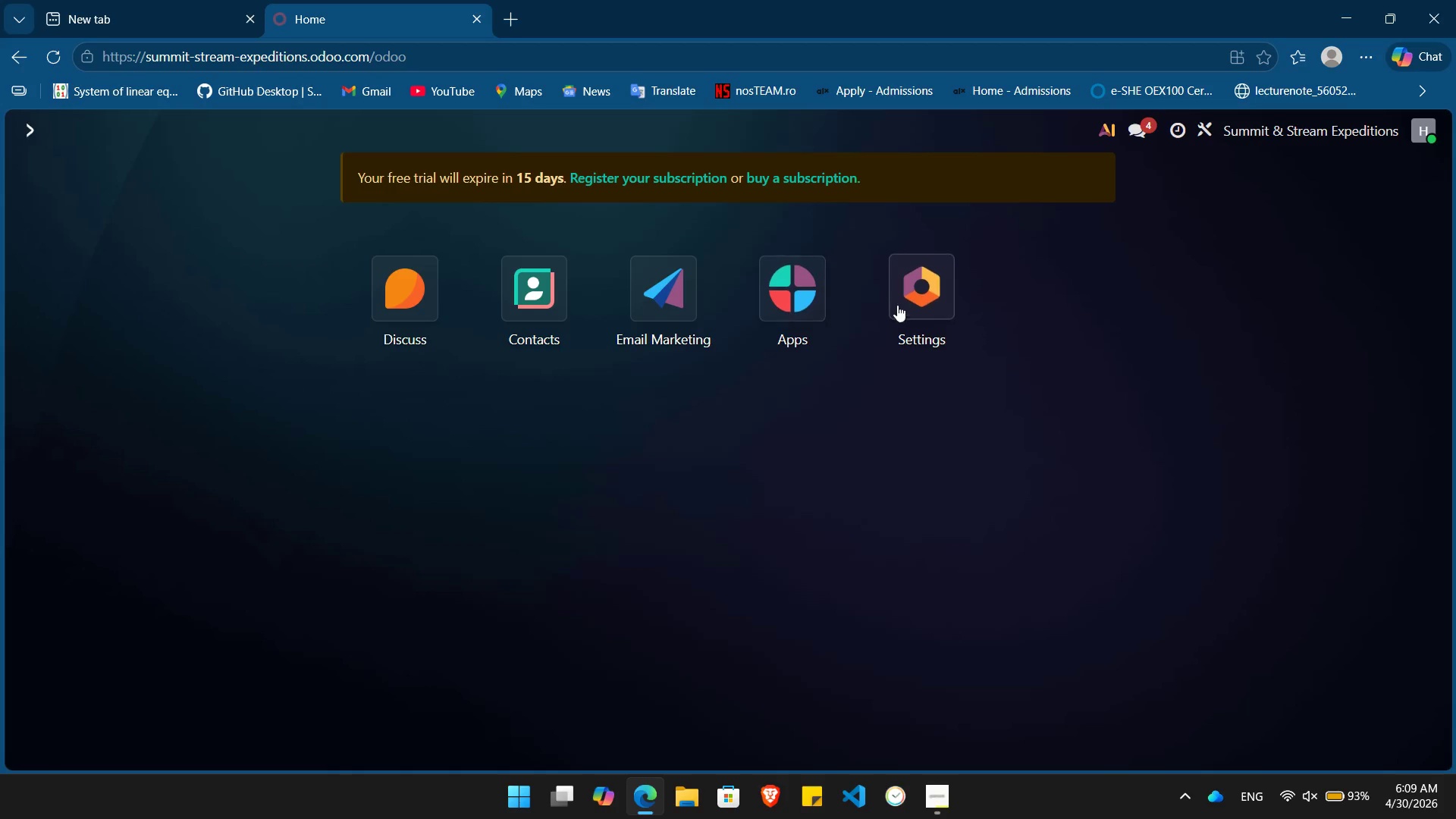 
left_click([901, 302])
 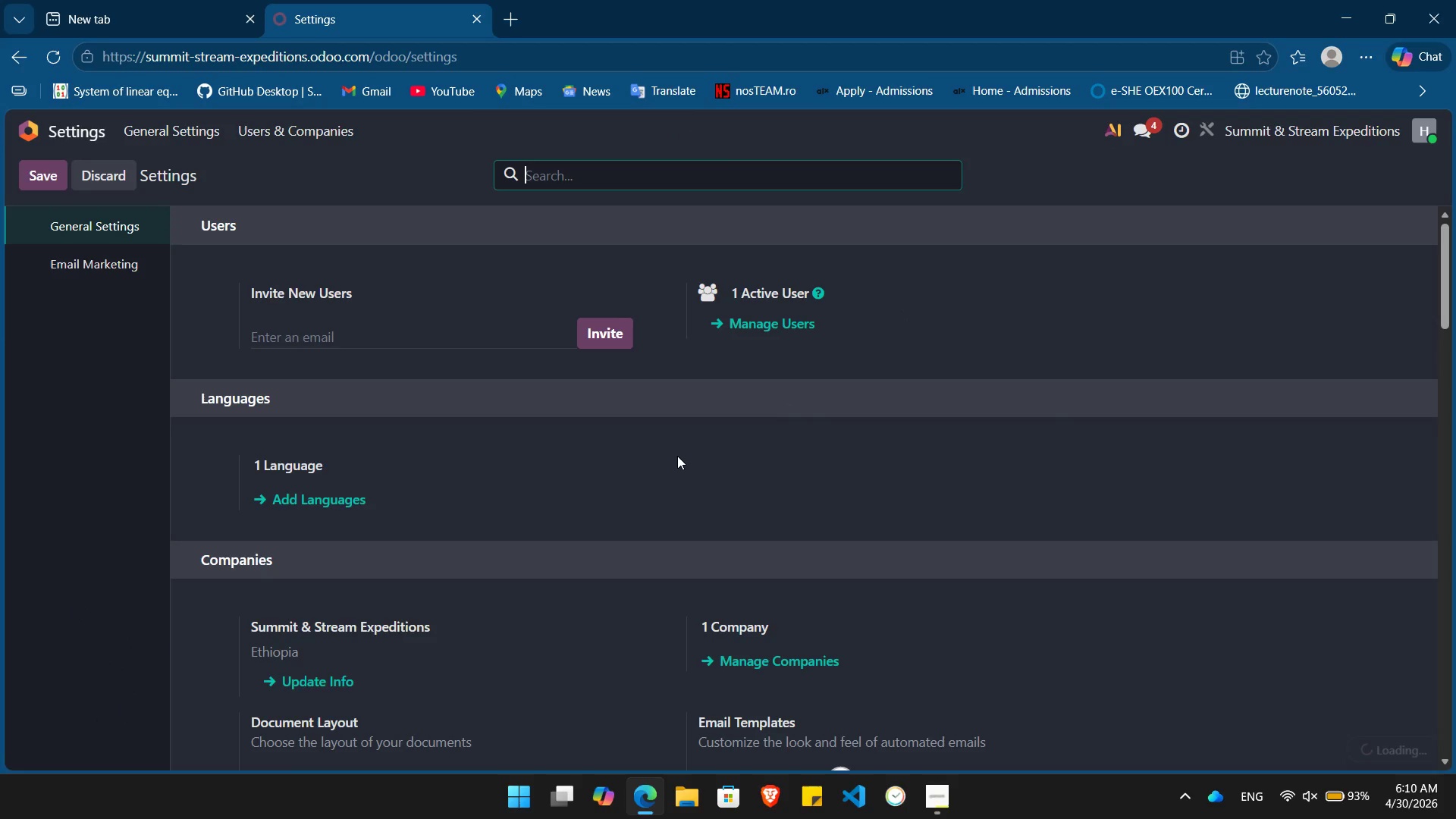 
scroll: coordinate [677, 456], scroll_direction: down, amount: 26.0
 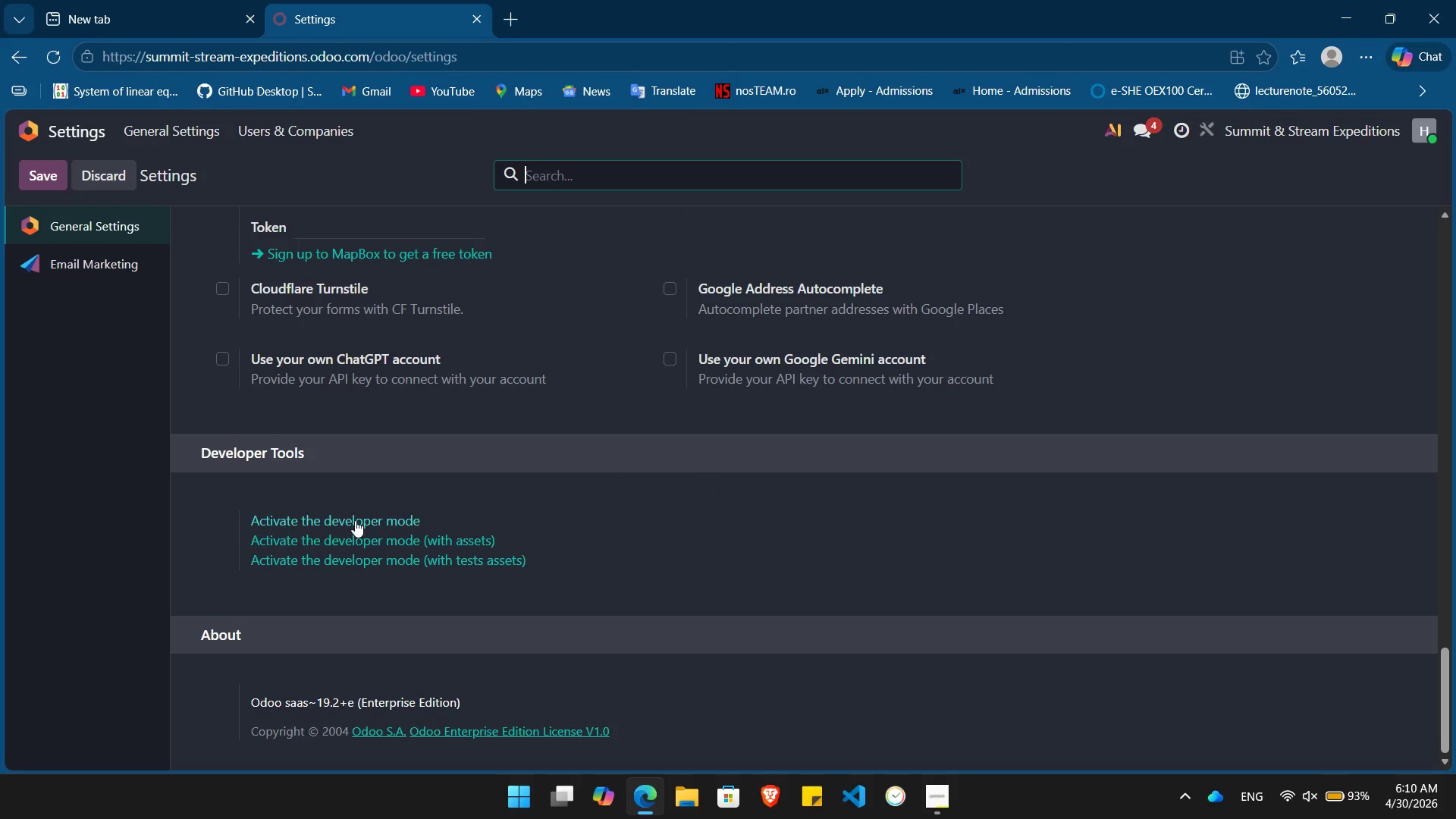 
left_click([355, 519])
 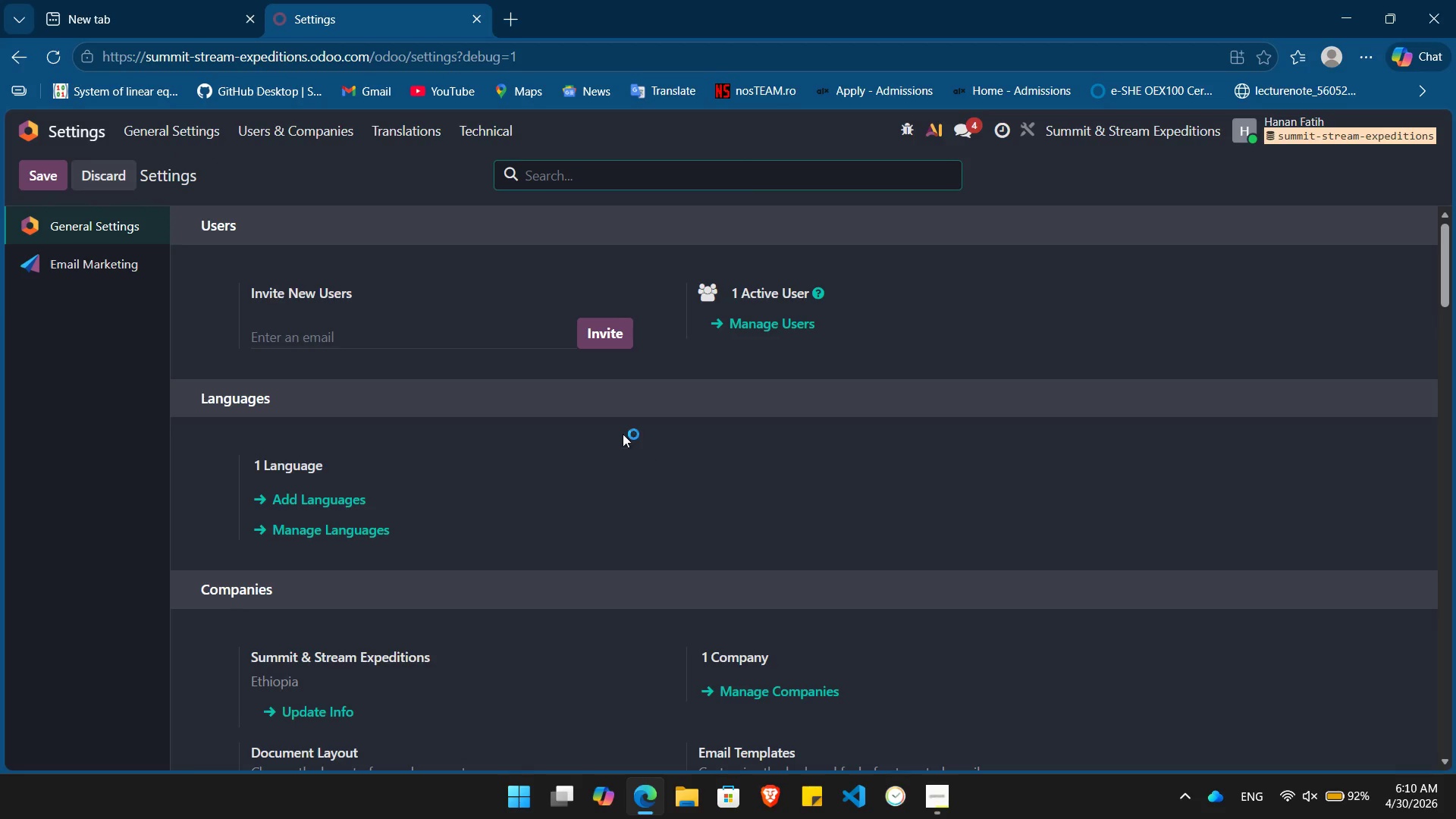 
wait(5.12)
 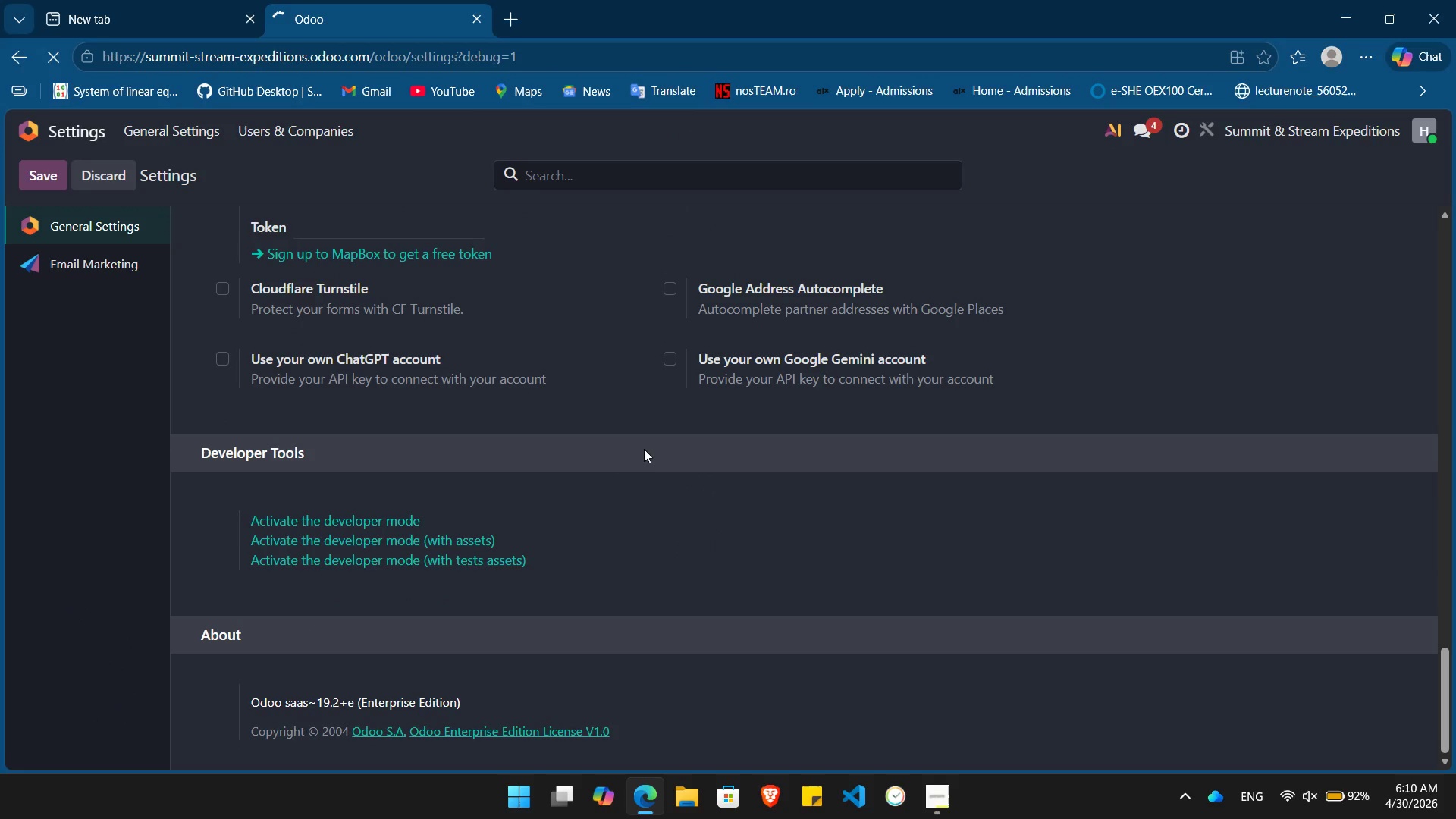 
scroll: coordinate [491, 478], scroll_direction: up, amount: 4.0
 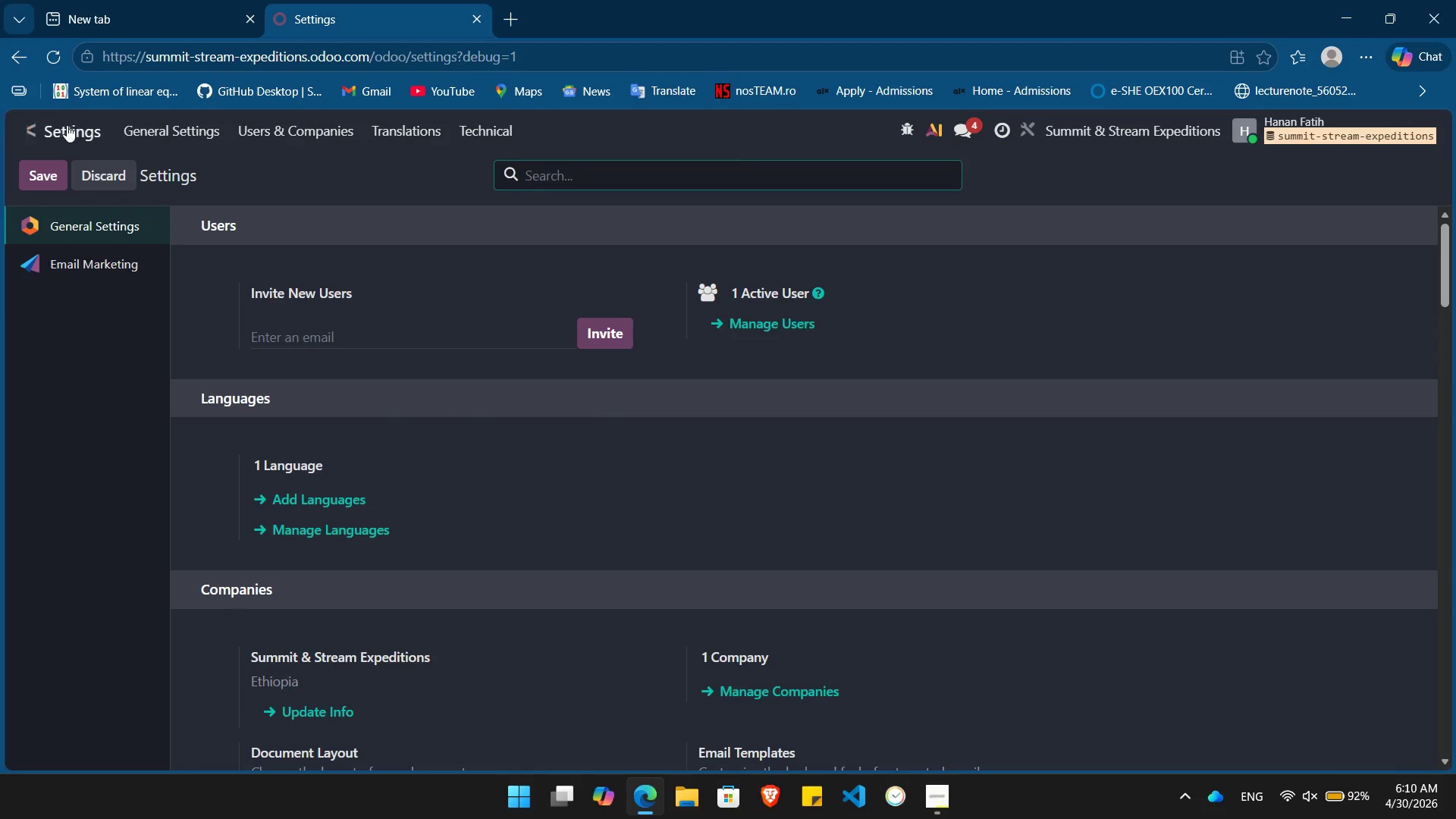 
left_click([67, 125])
 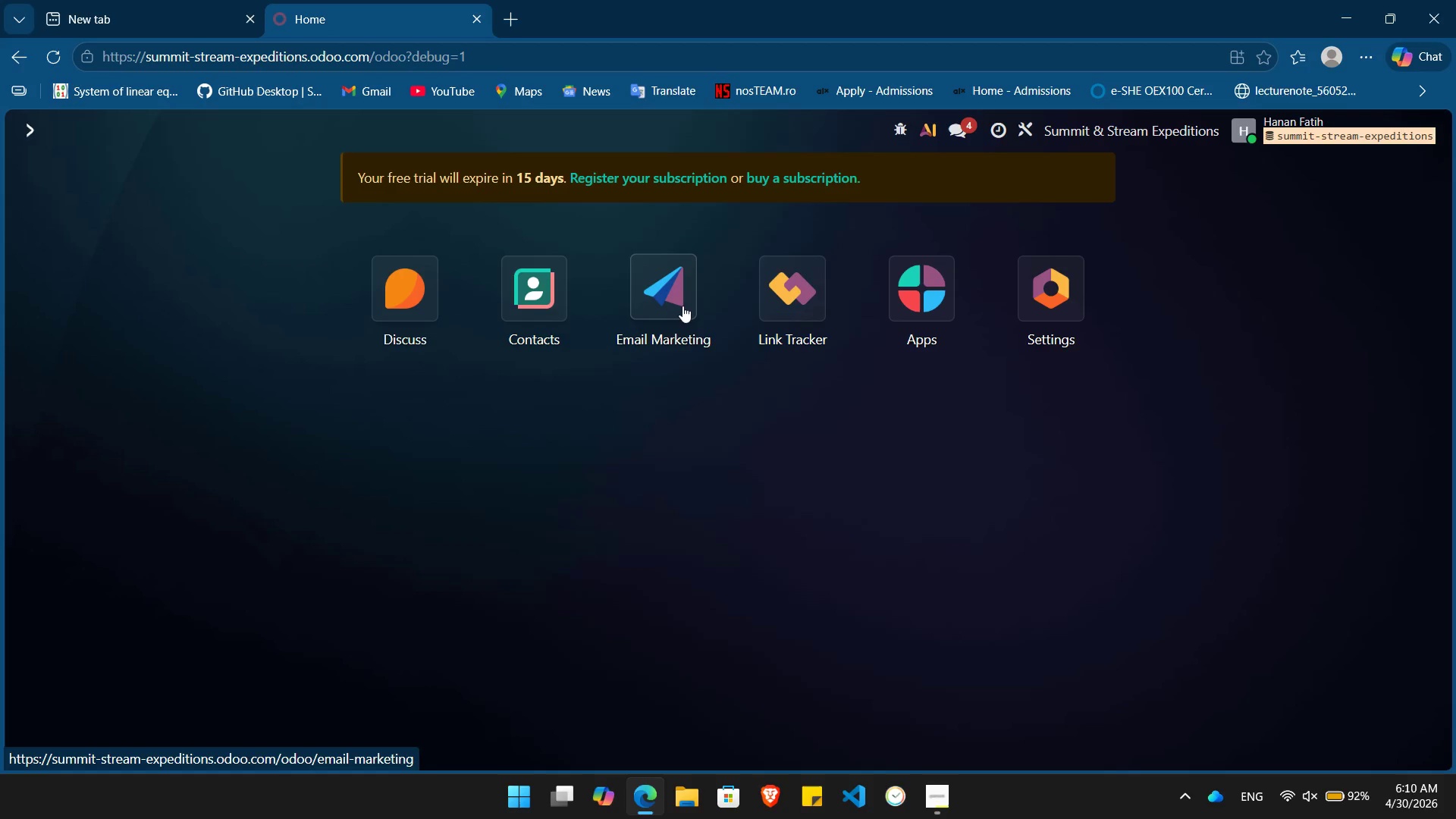 
left_click([682, 306])
 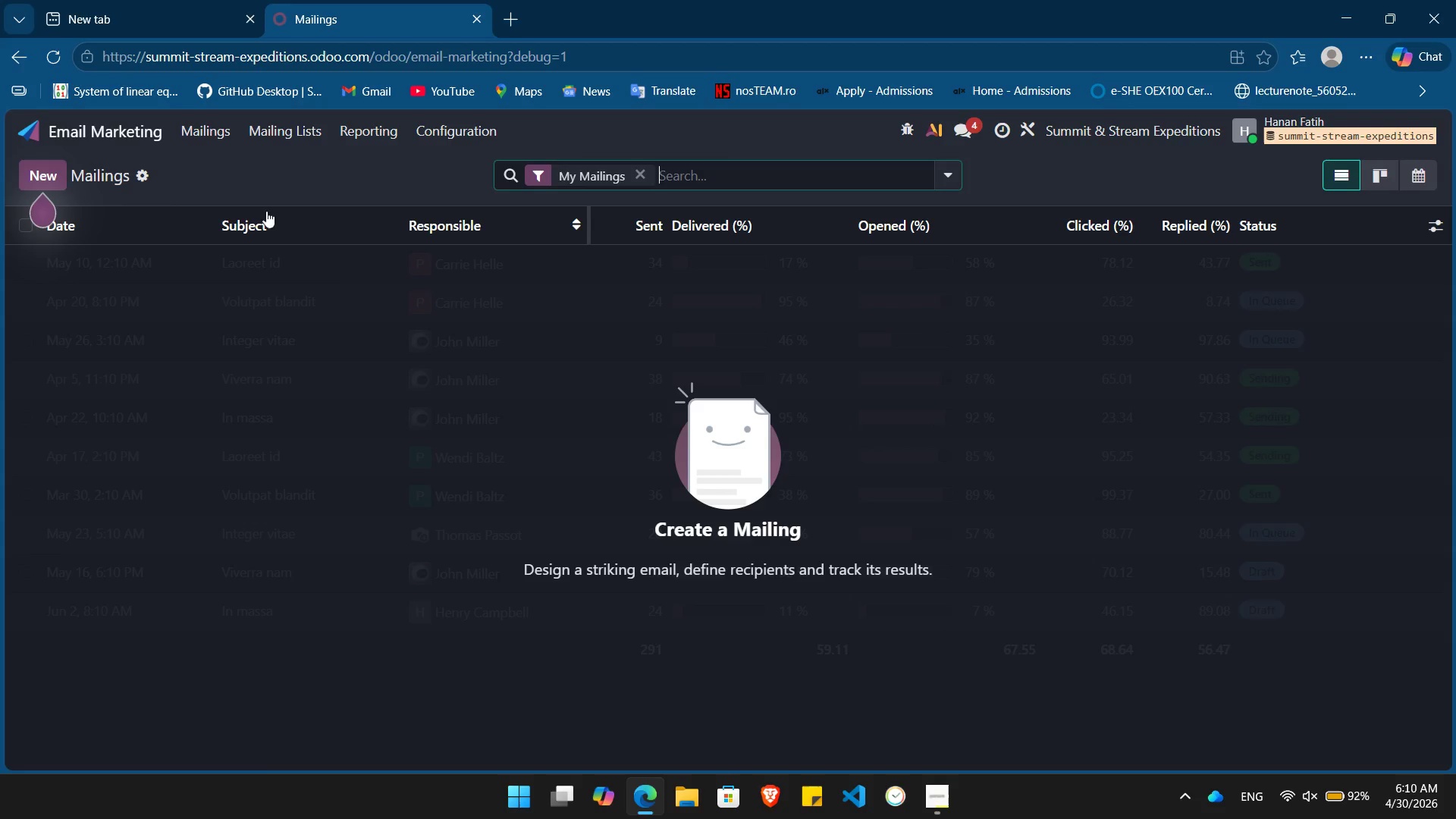 
left_click([276, 126])
 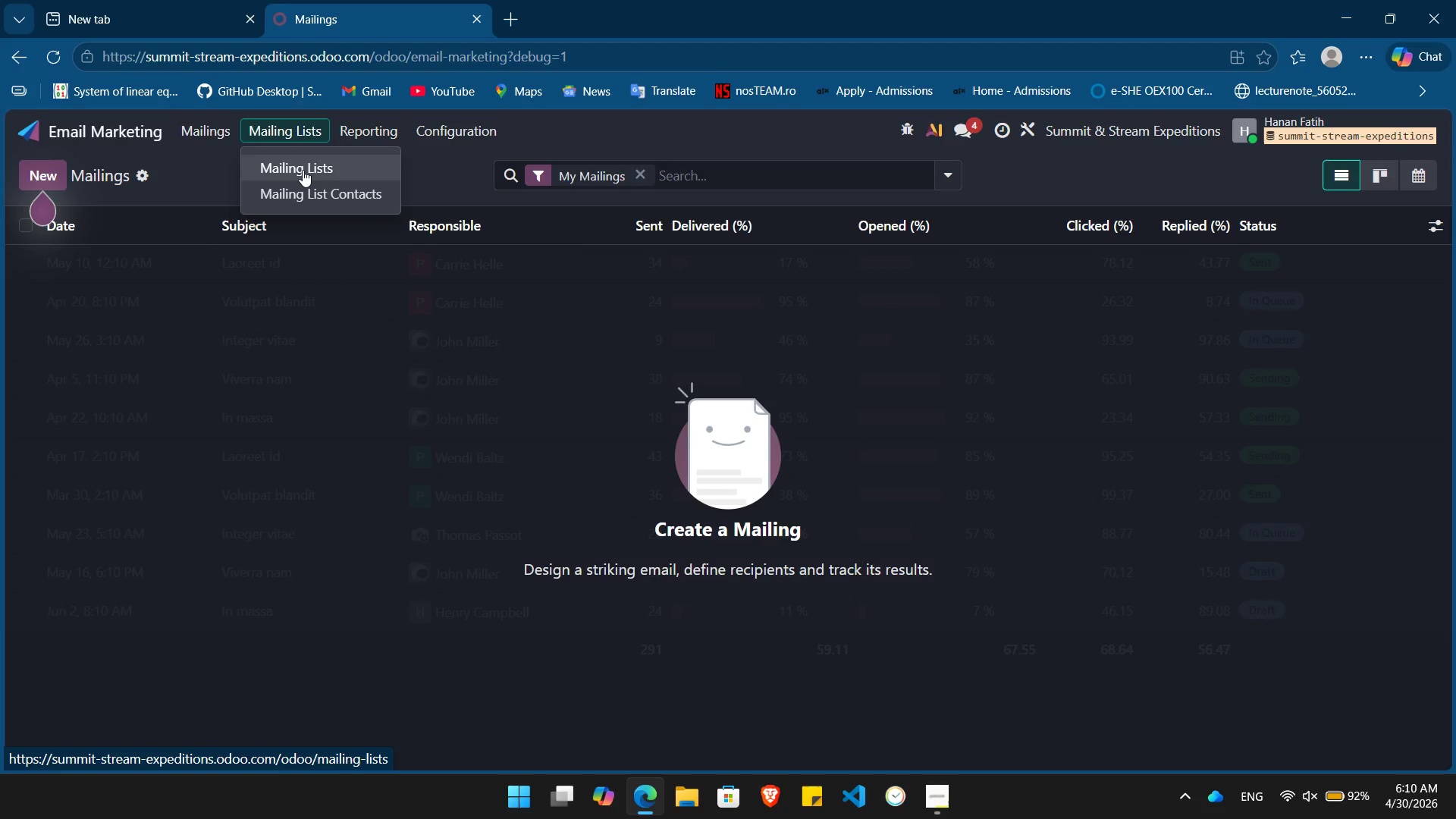 
left_click([303, 170])
 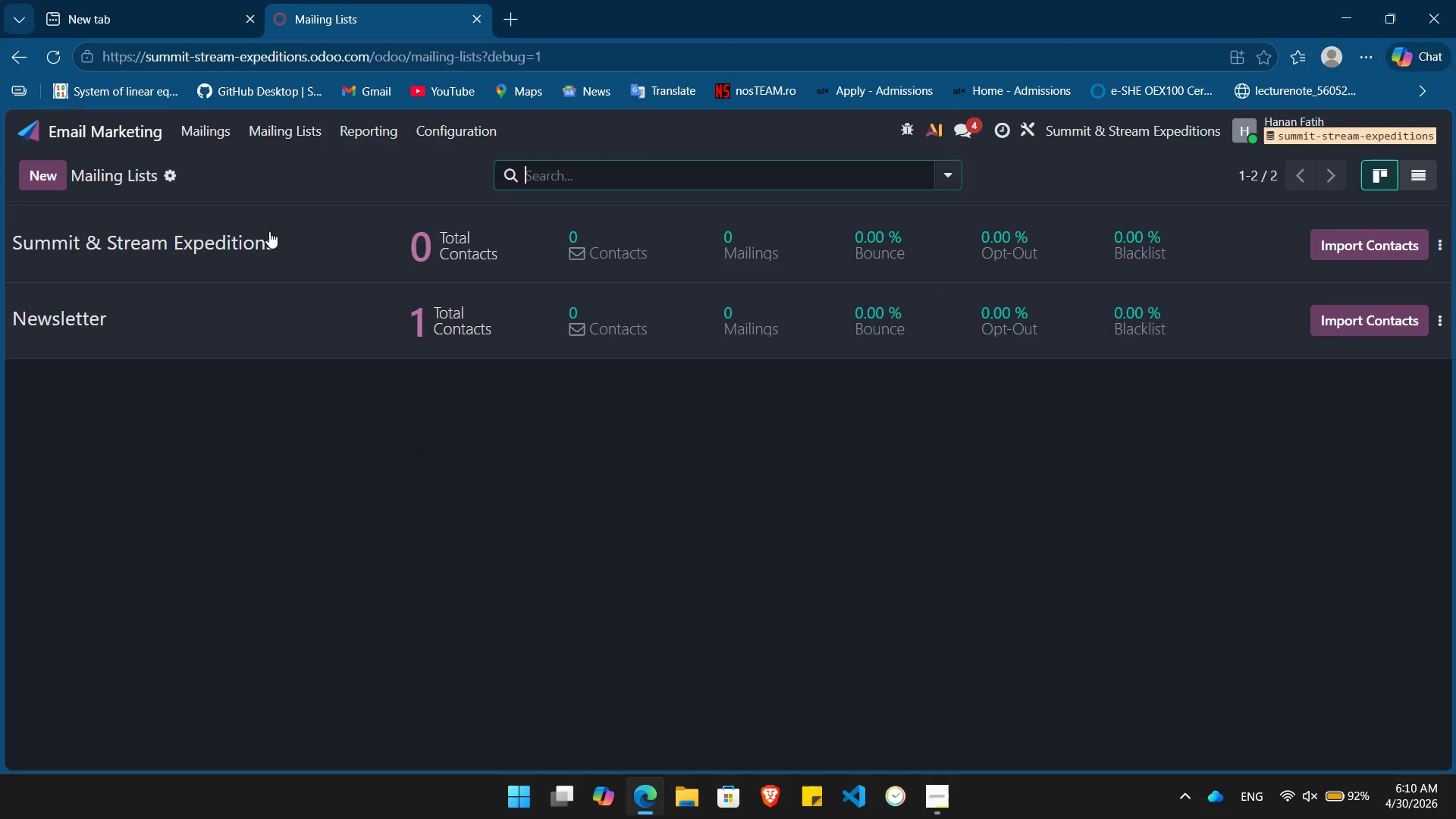 
left_click([269, 229])
 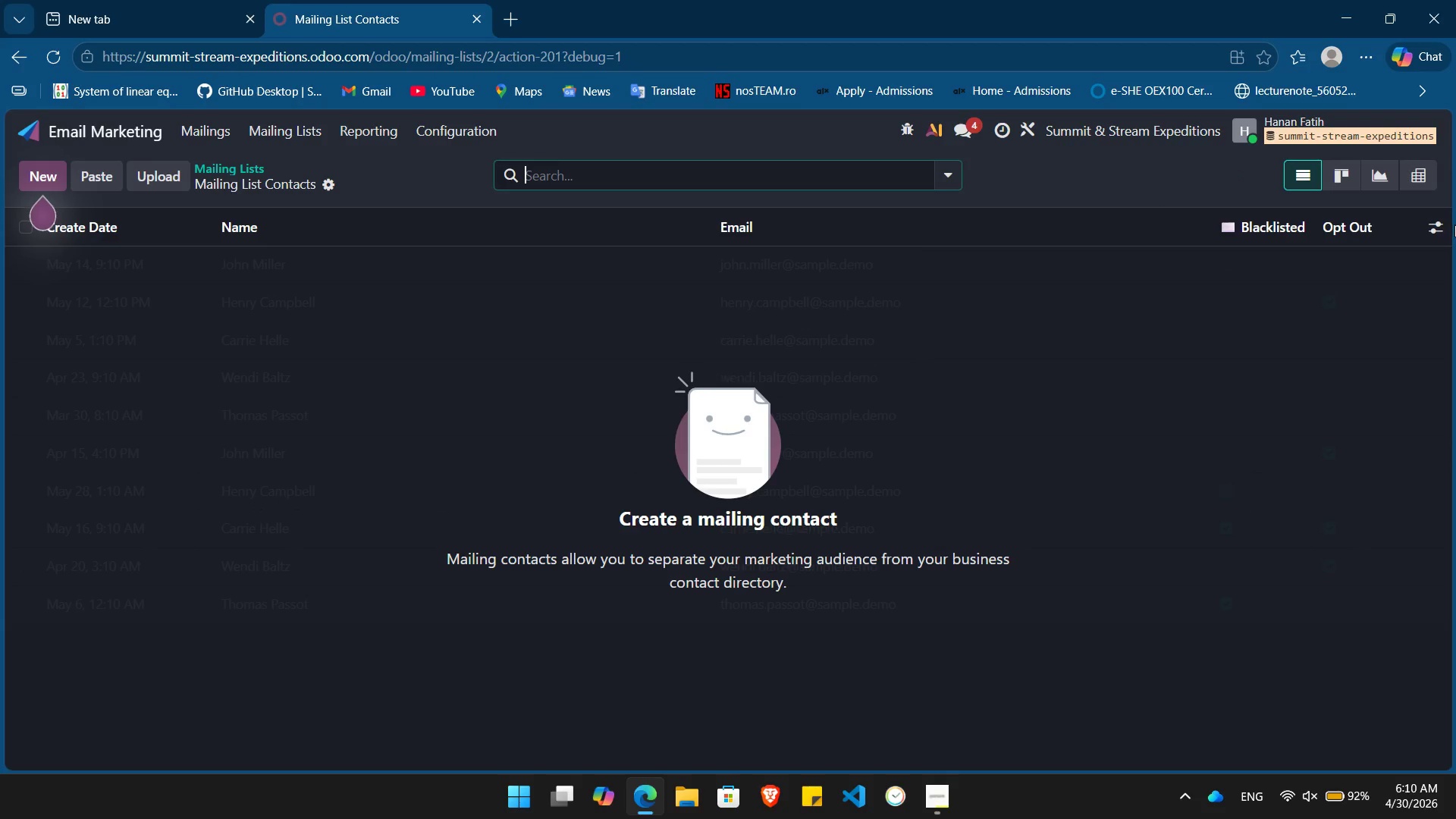 
left_click([1438, 229])
 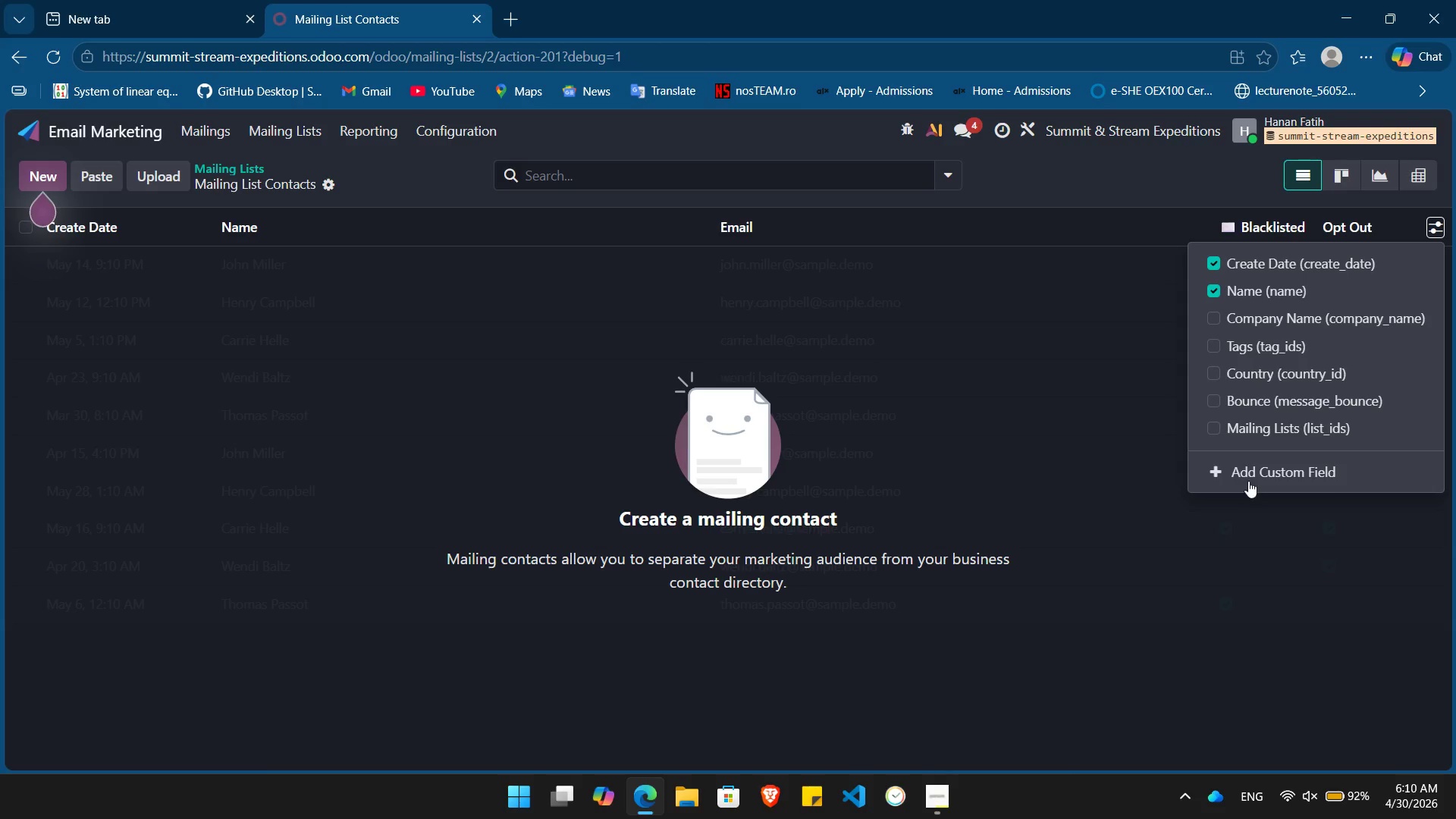 
left_click([1248, 475])
 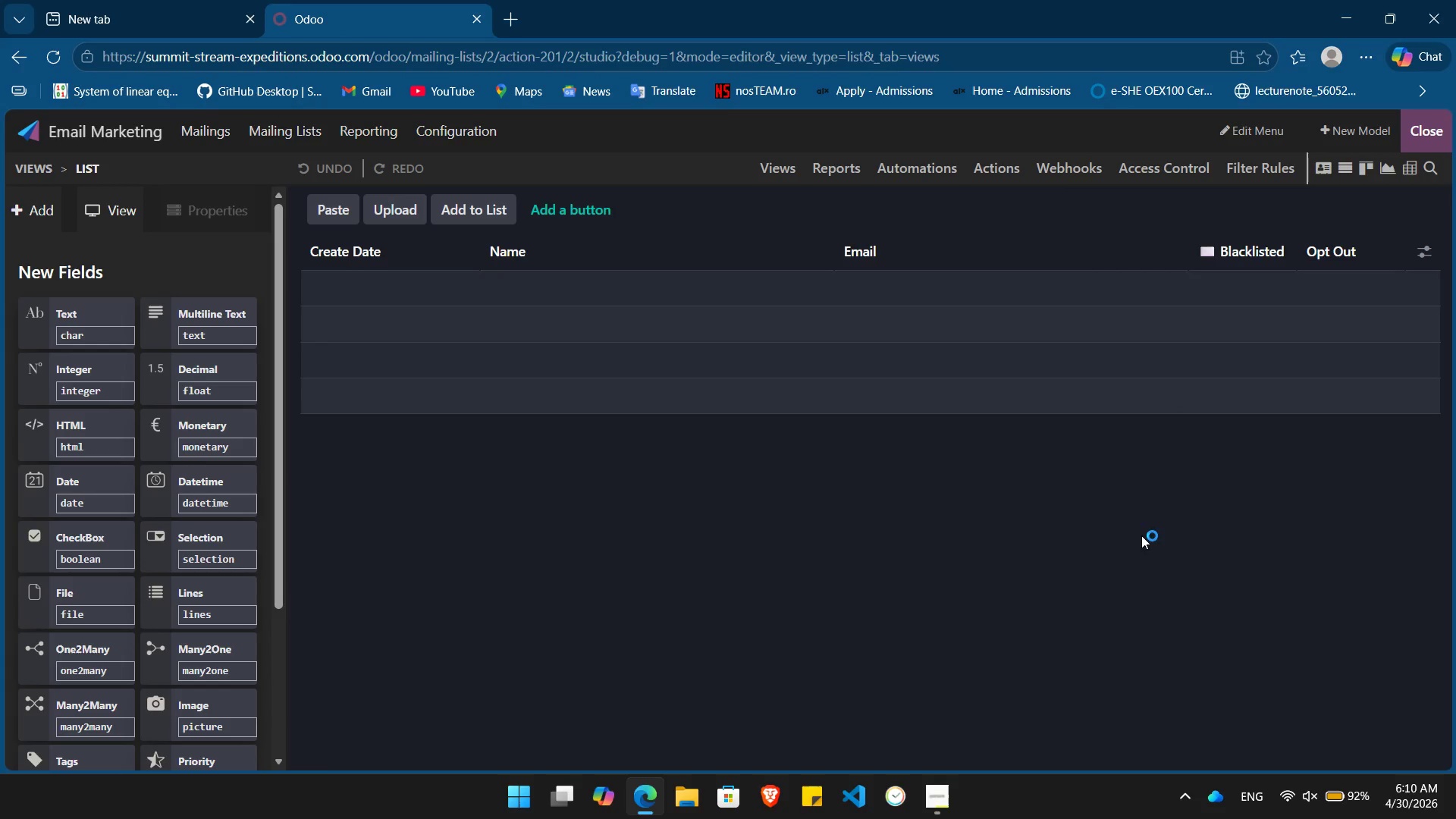 
wait(5.03)
 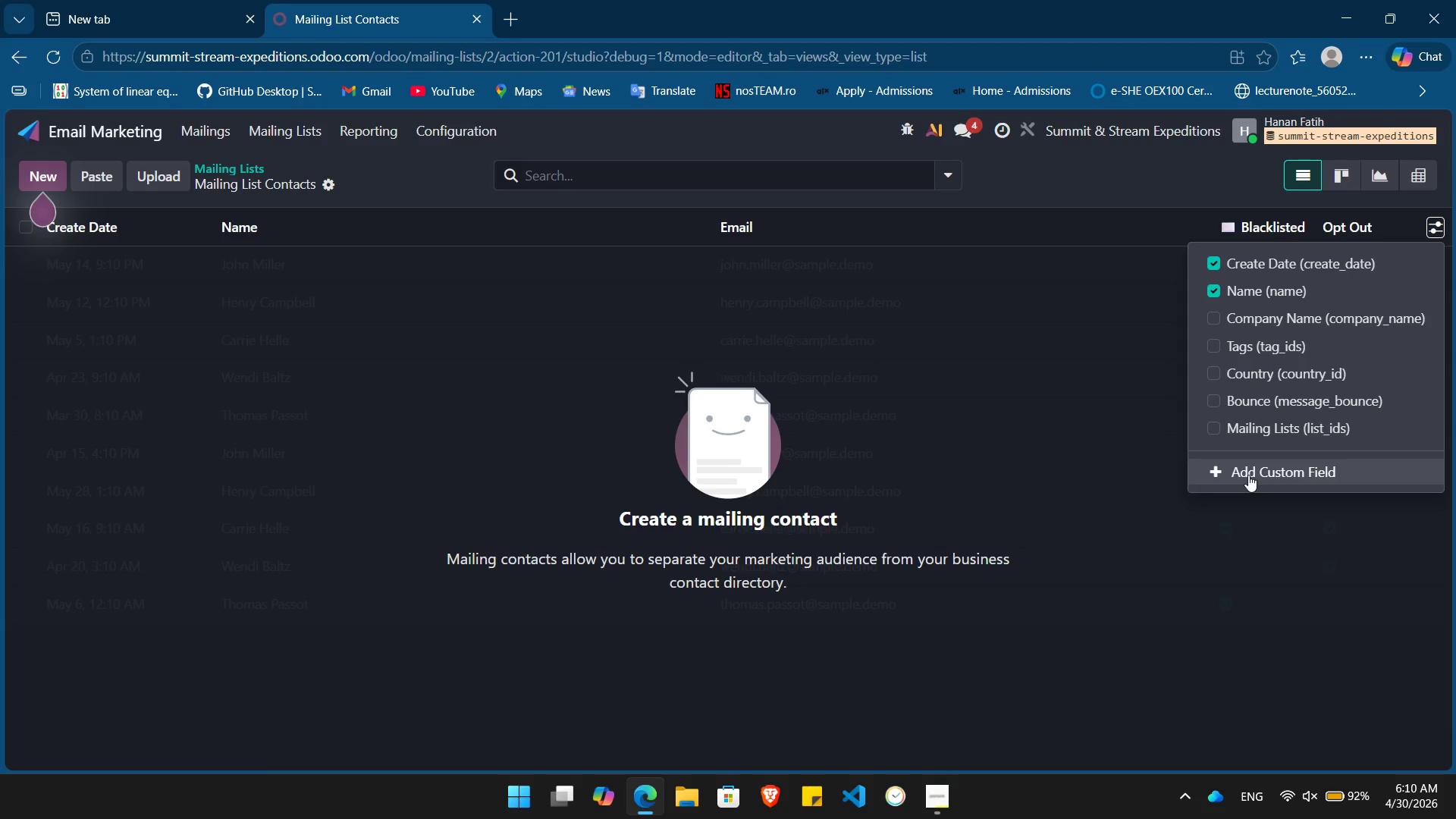 
left_click([688, 798])
 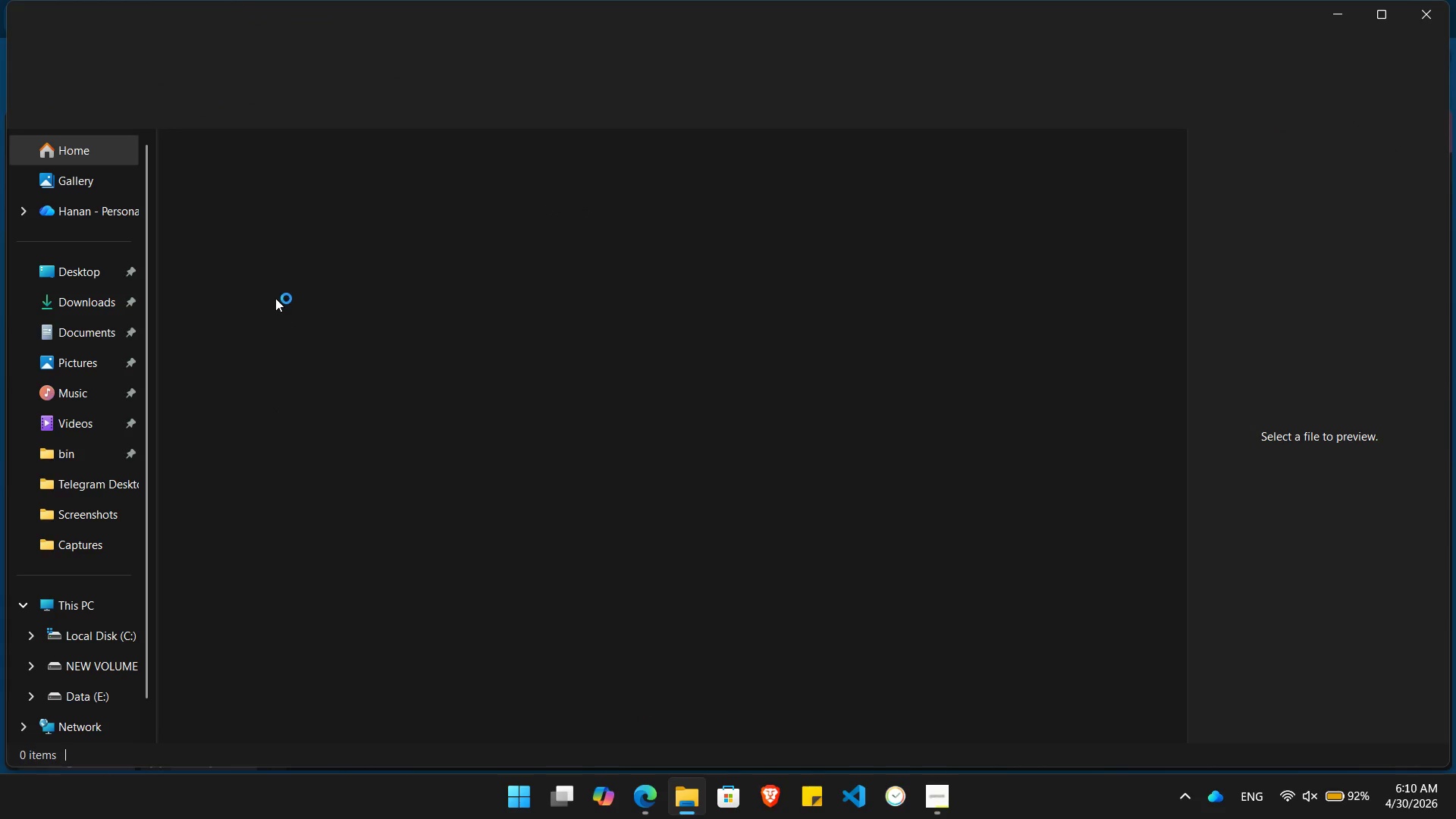 
left_click([99, 302])
 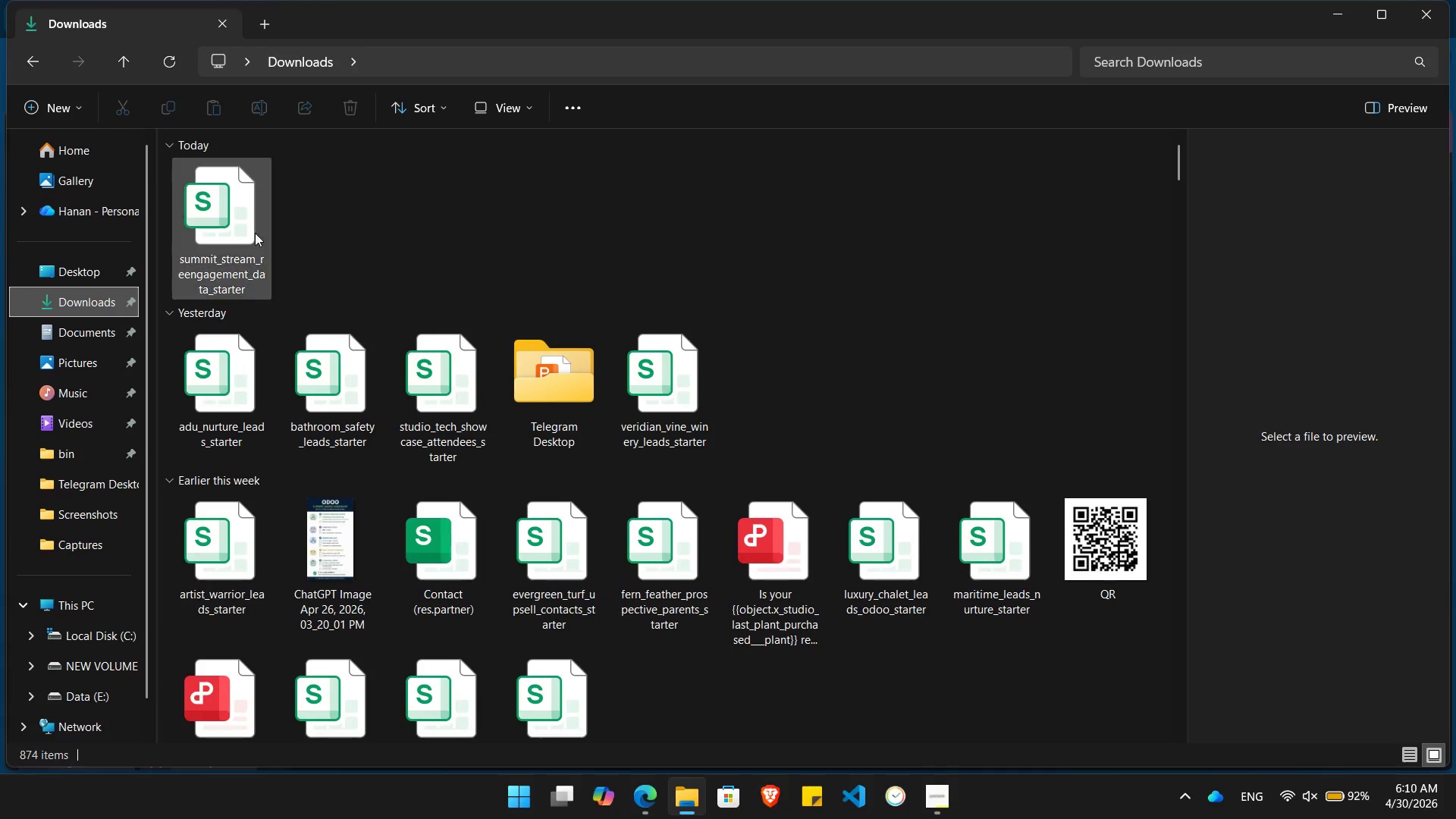 
double_click([234, 229])
 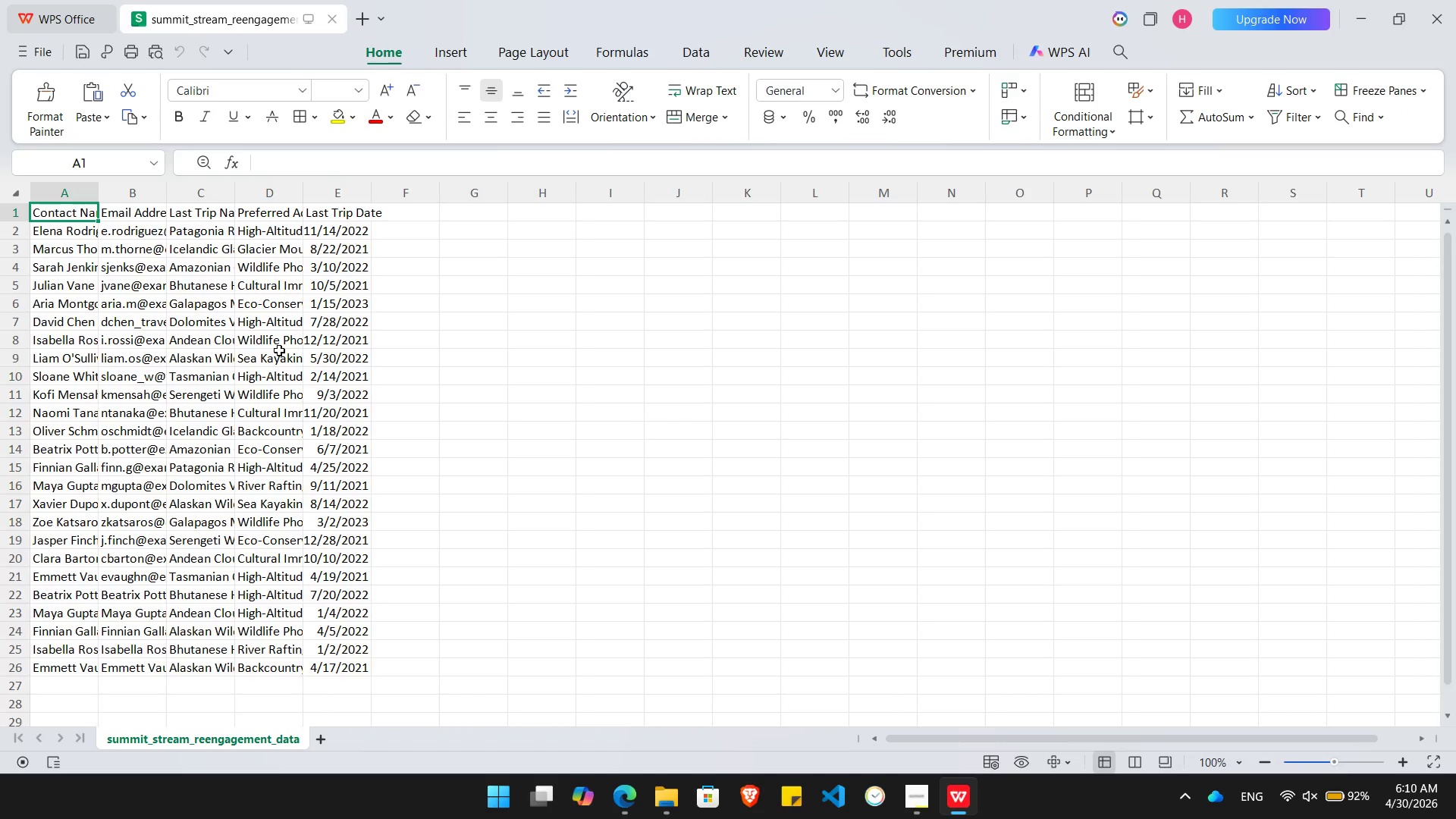 
wait(7.2)
 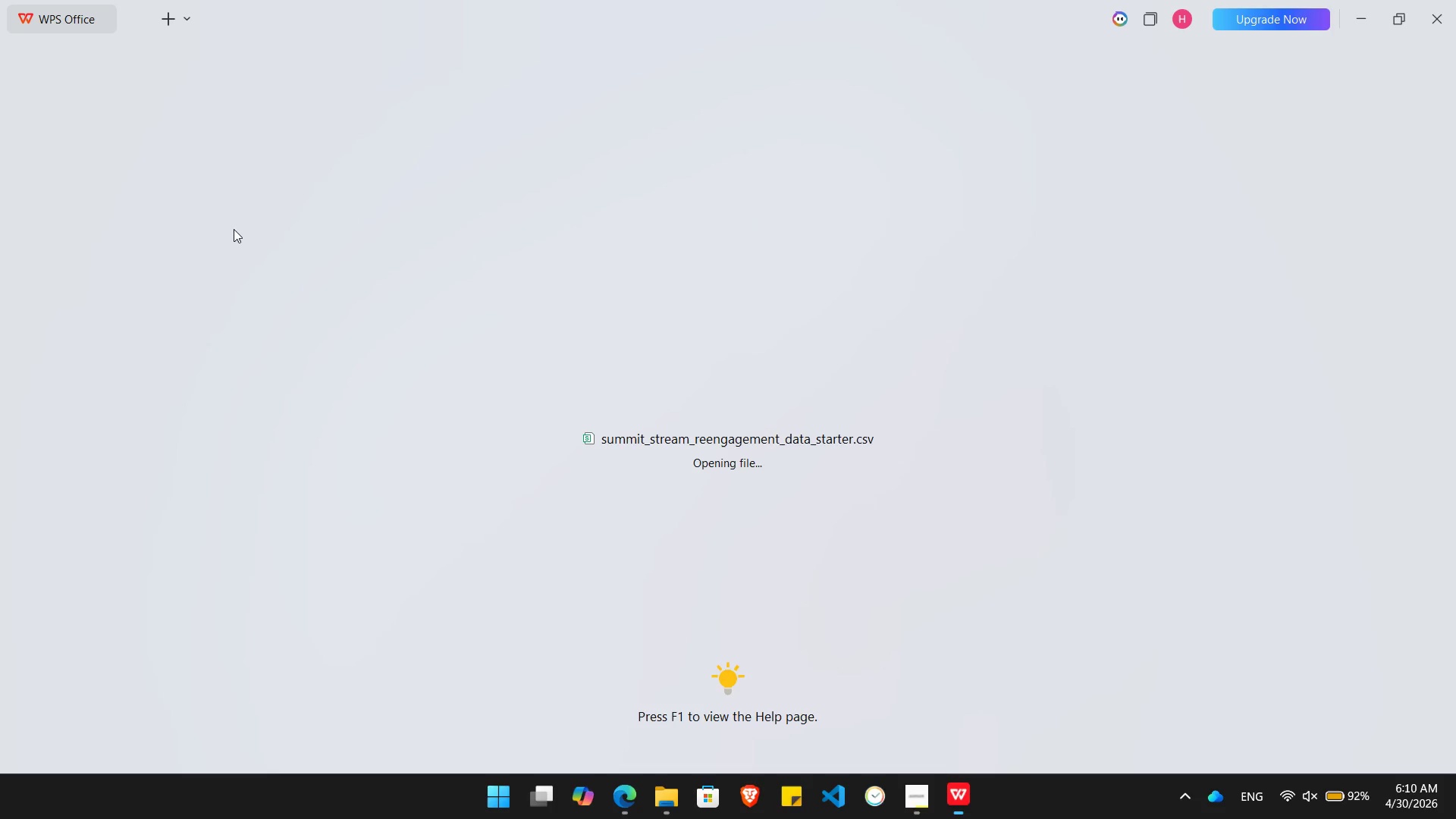 
key(Alt+Tab)
 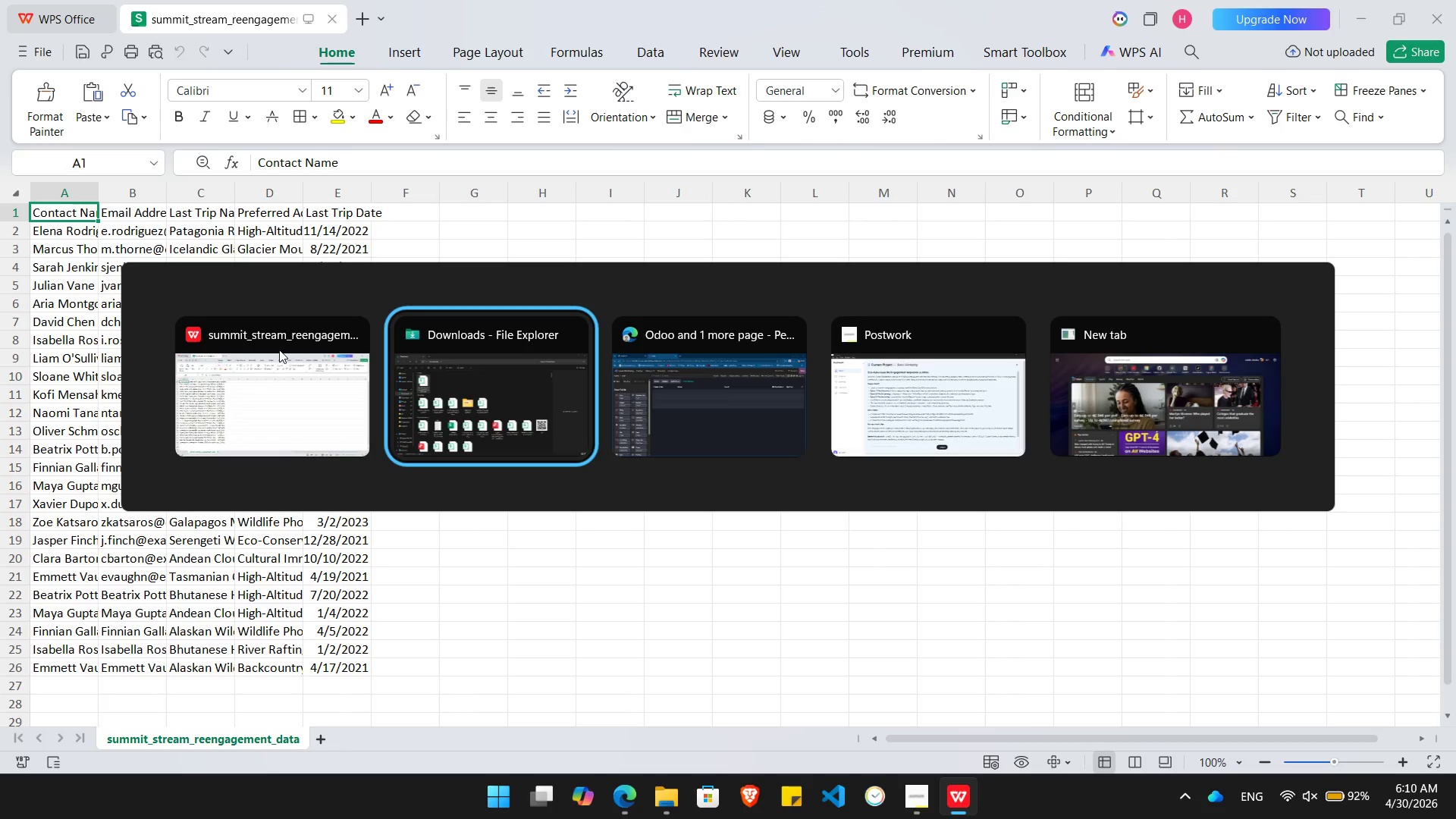 
key(Alt+Tab)
 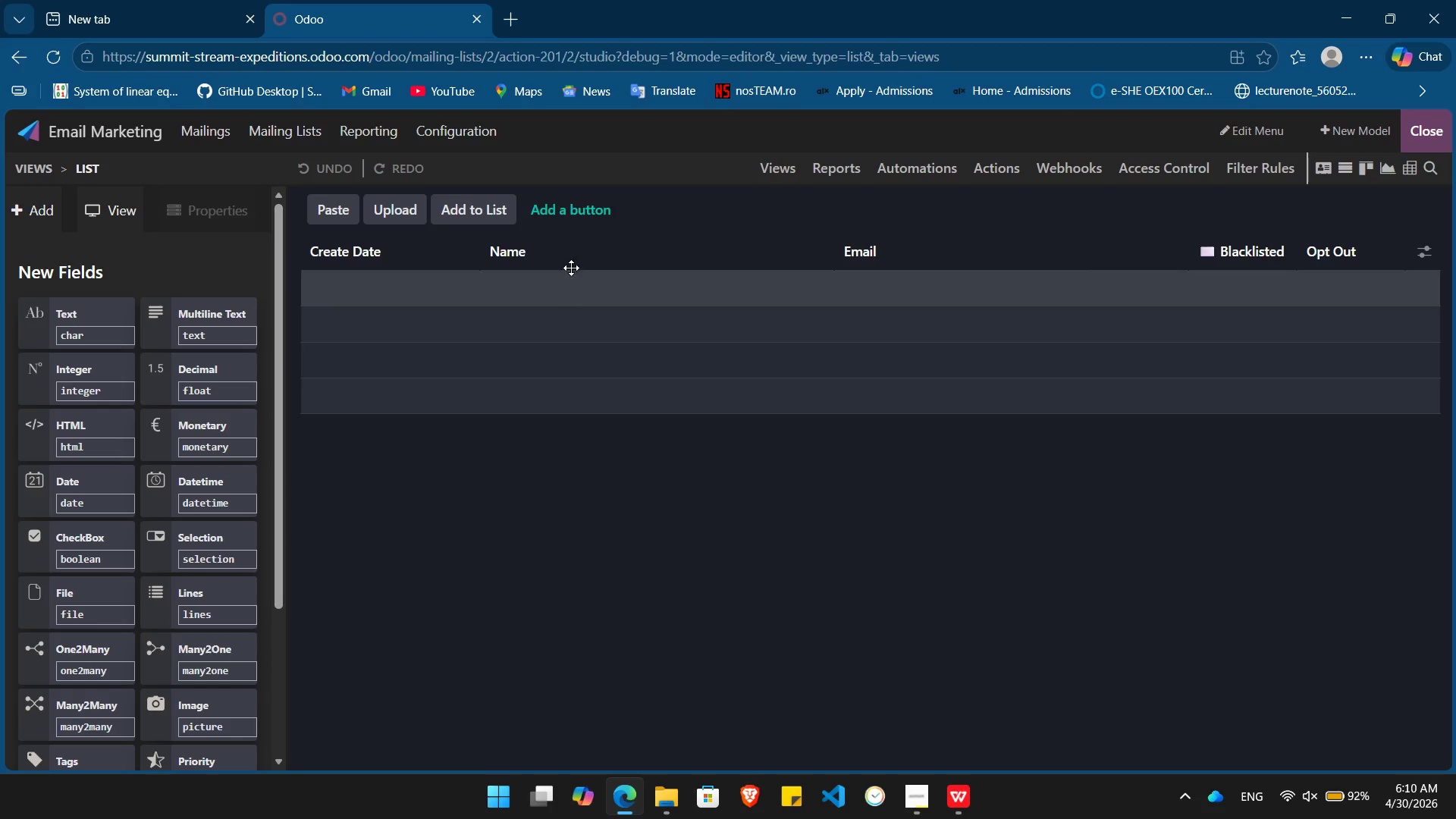 
left_click([573, 252])
 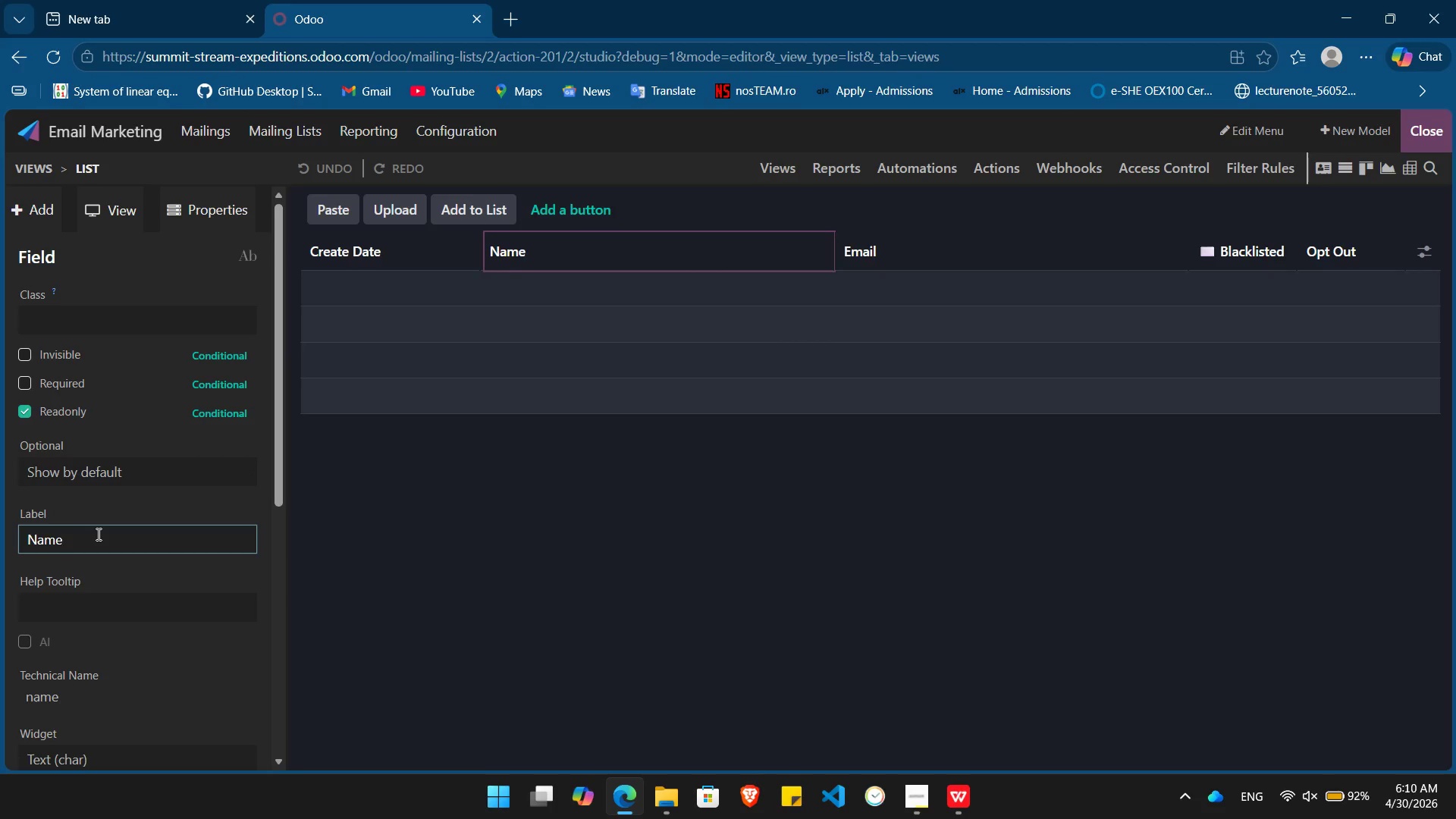 
type([Home]Contact )
 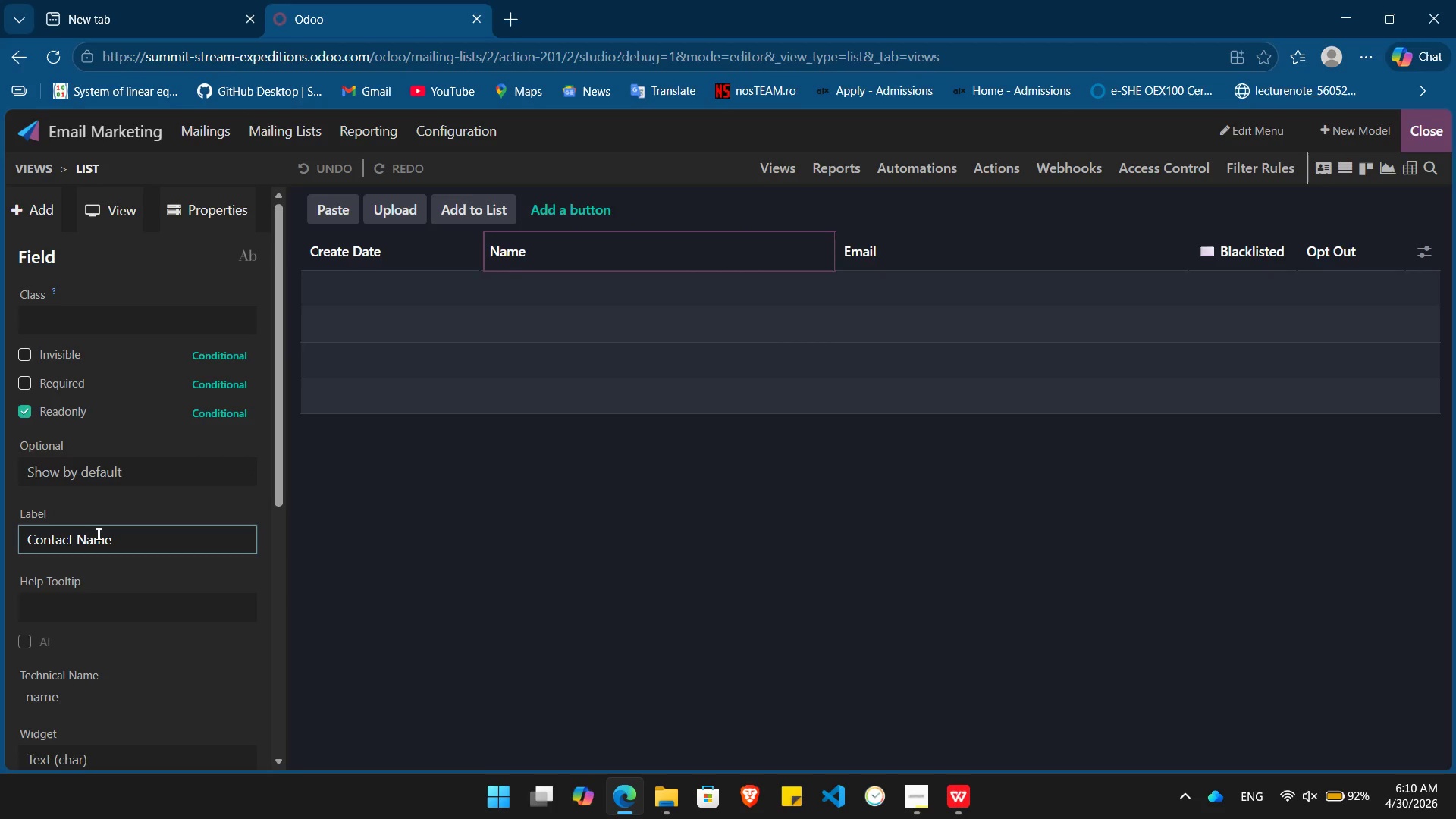 
key(Enter)
 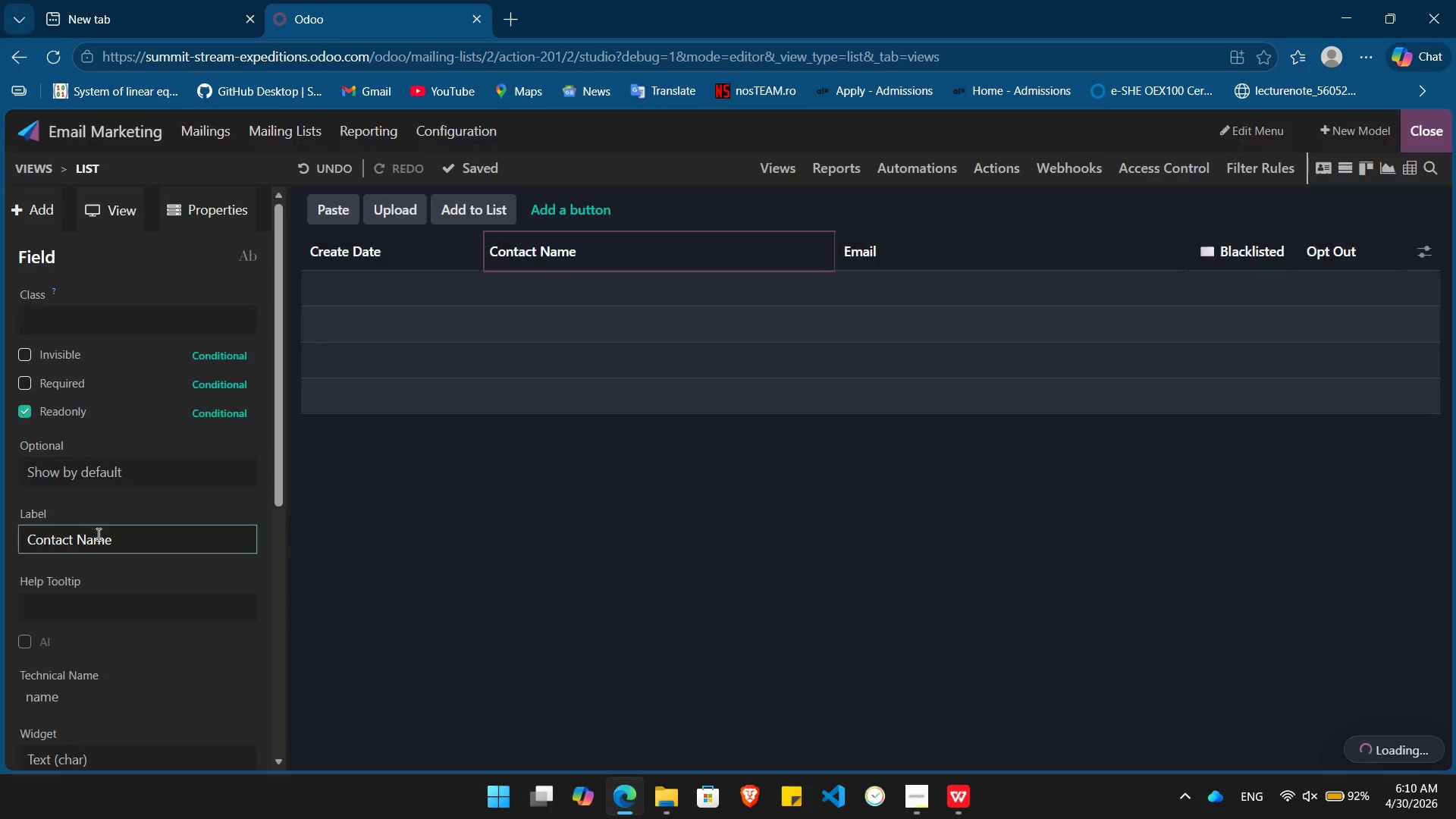 
key(Alt+AltLeft)
 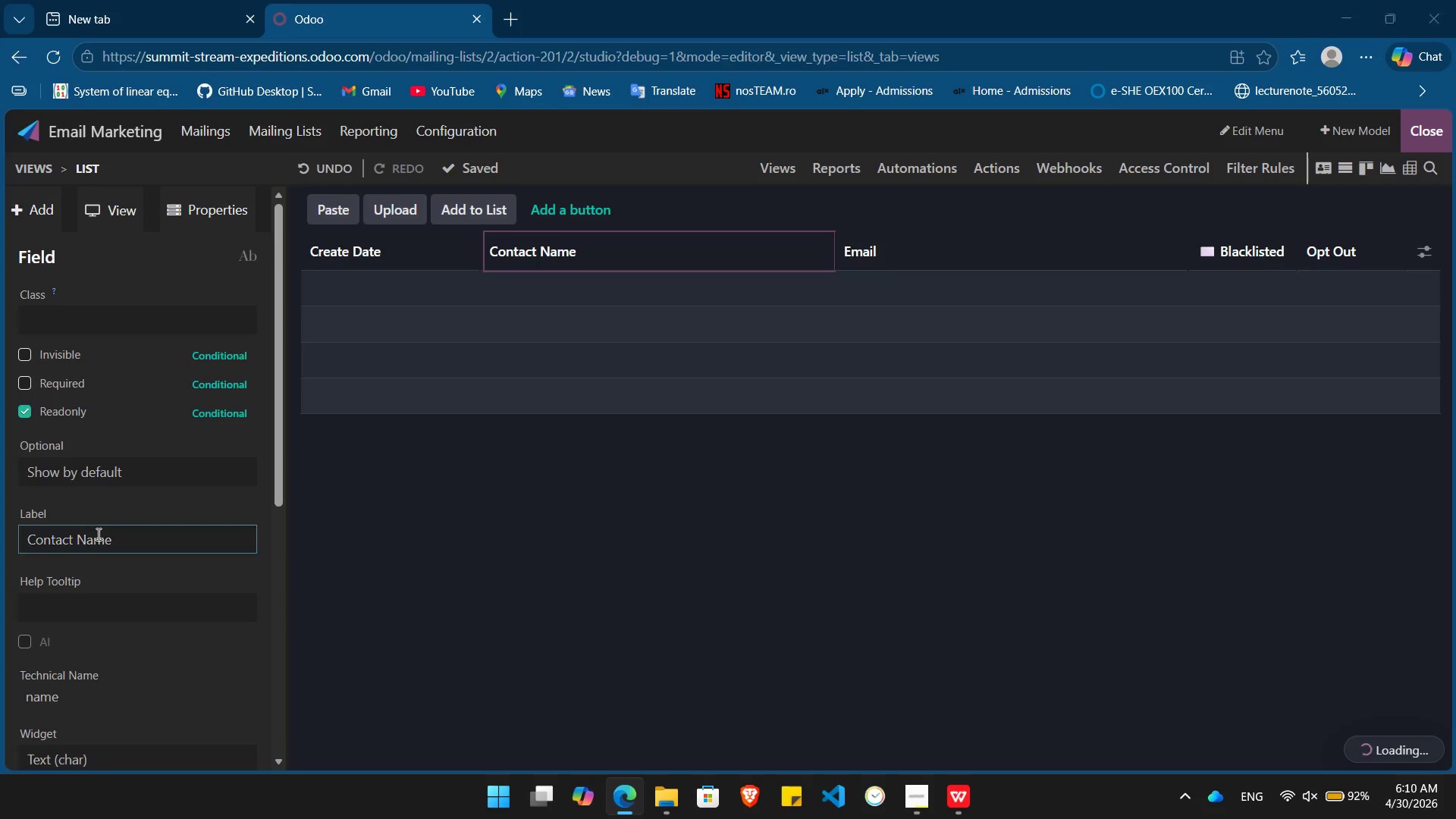 
key(Alt+Tab)
 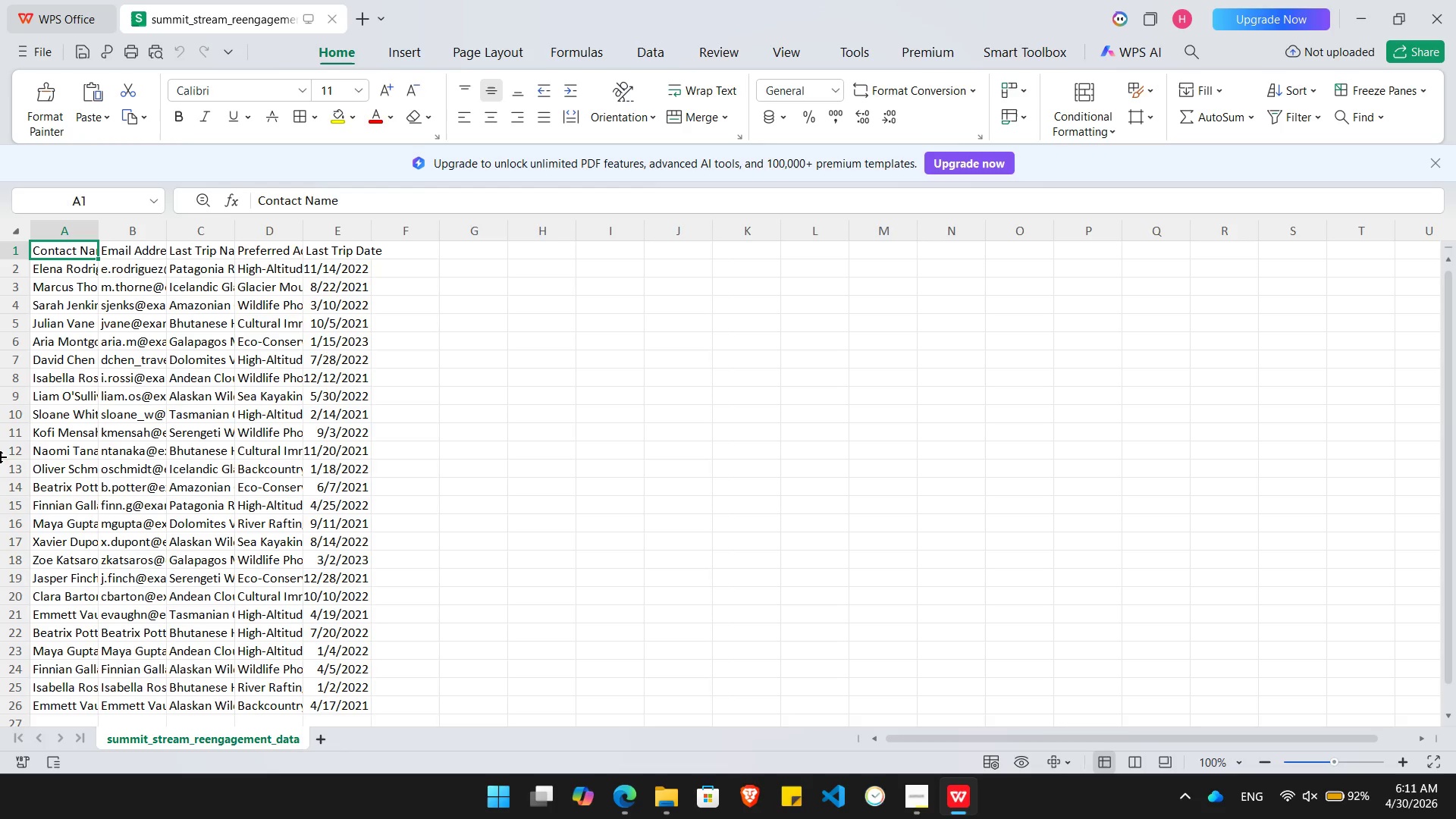 
key(ArrowRight)
 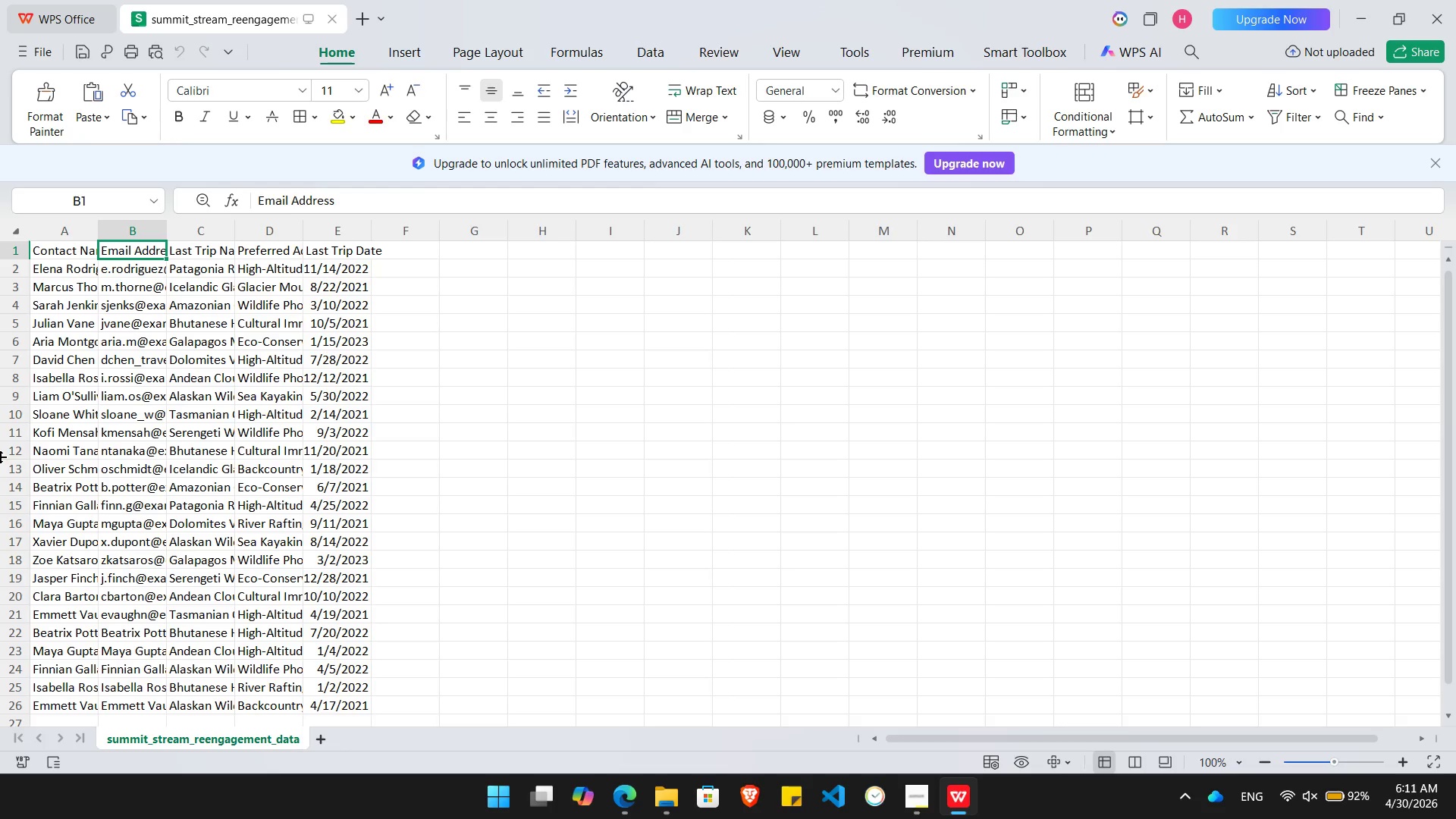 
key(ArrowRight)
 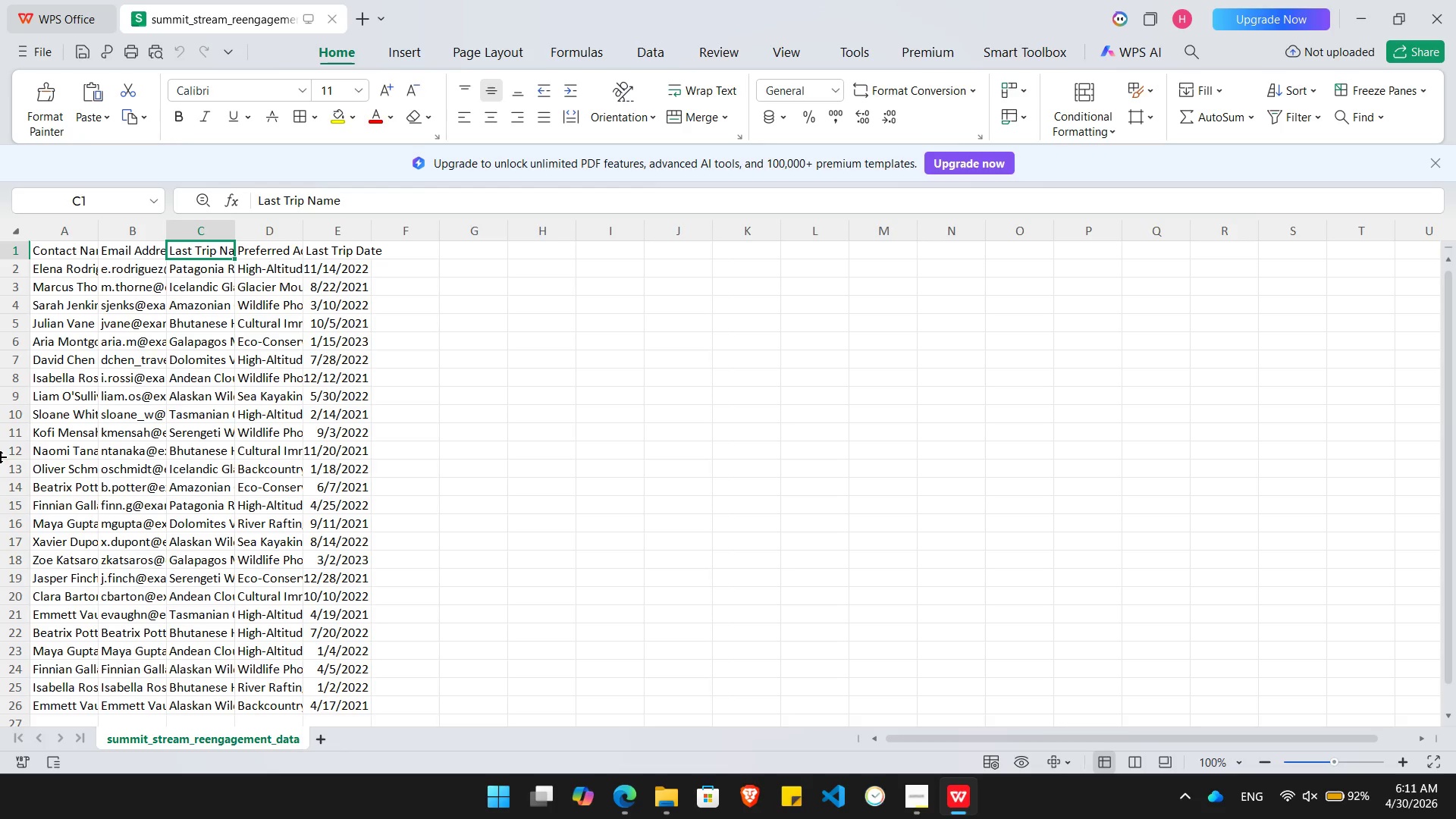 
key(Alt+Tab)
 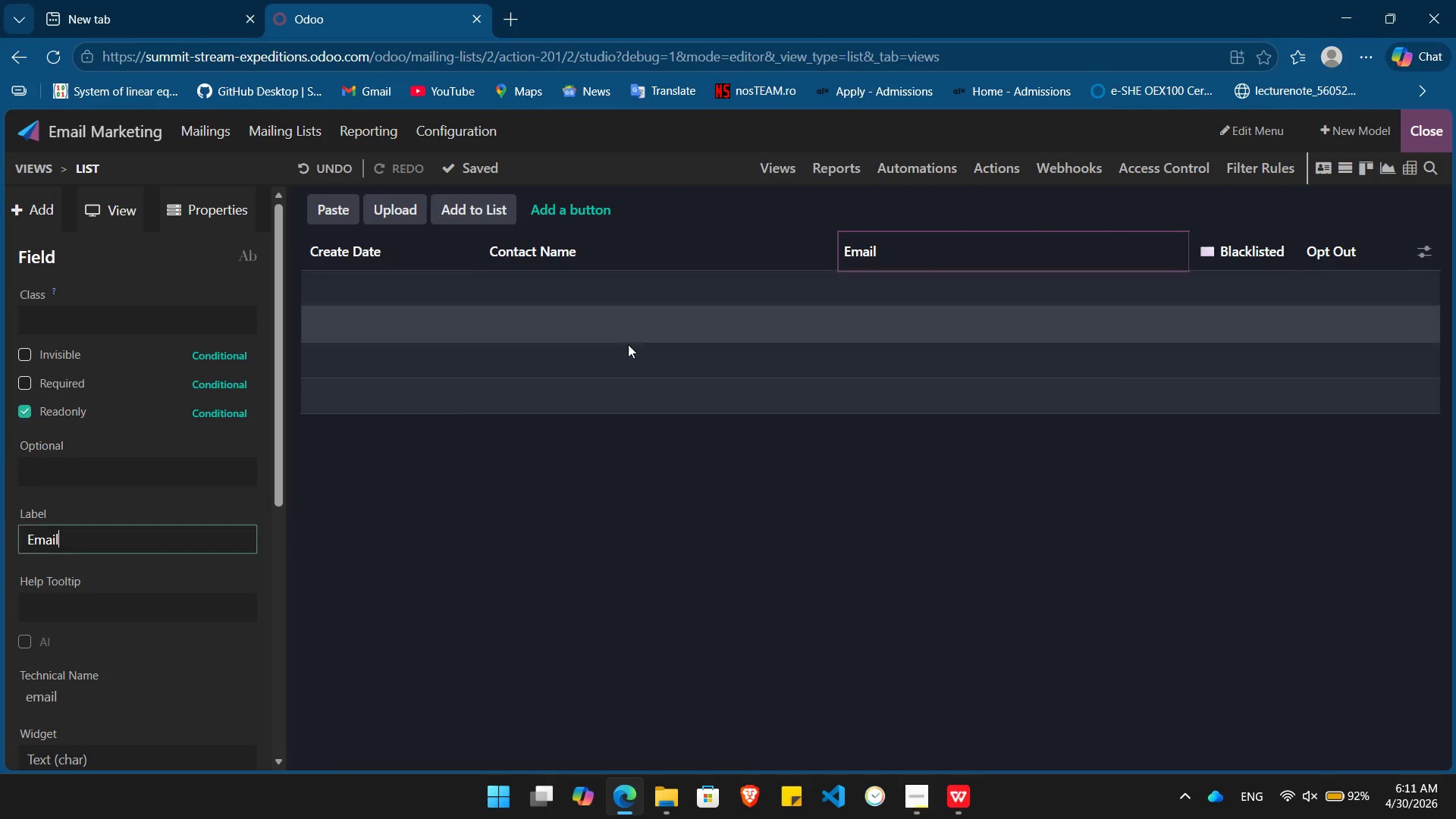 
key(Space)
 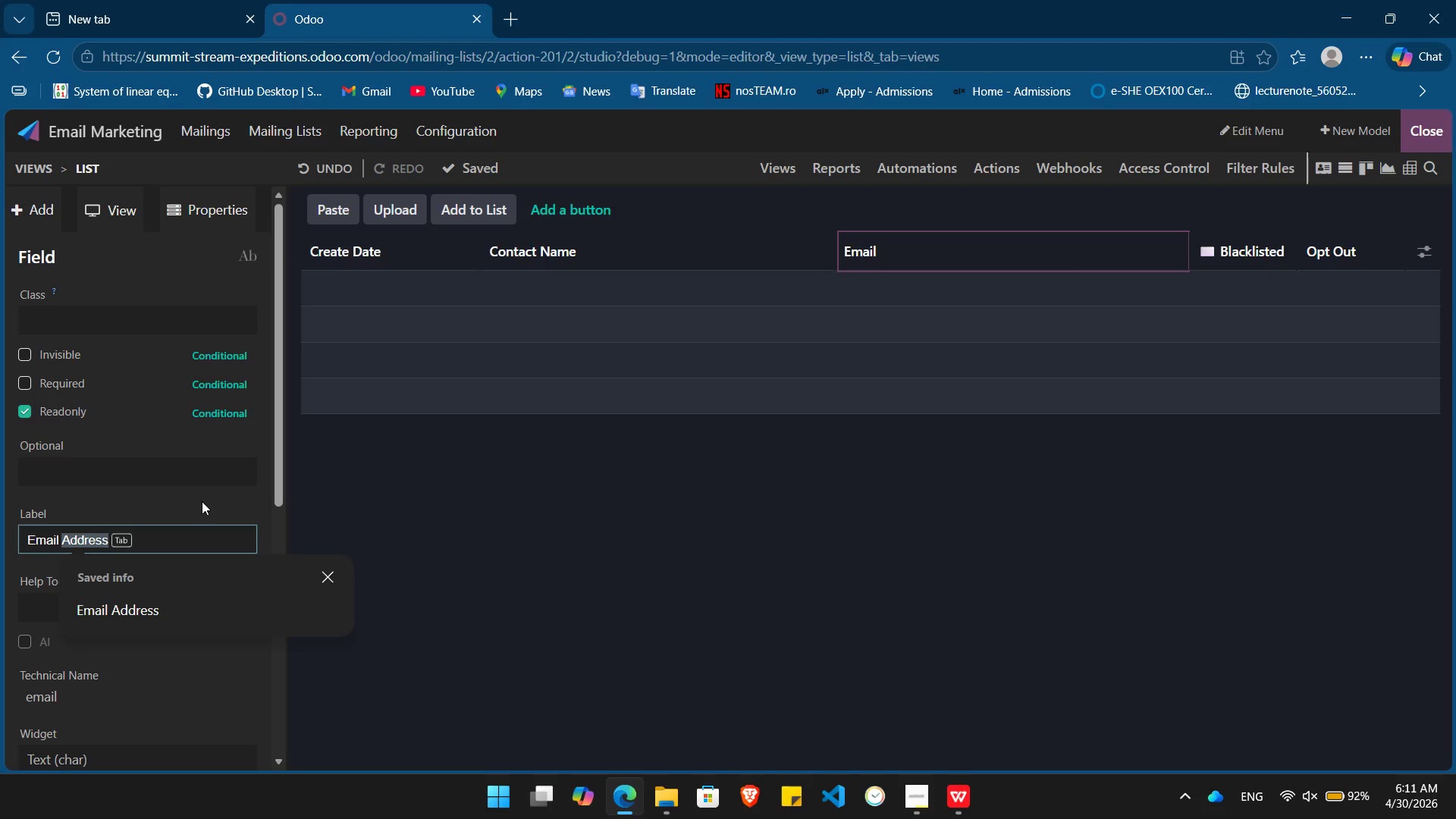 
key(Tab)
 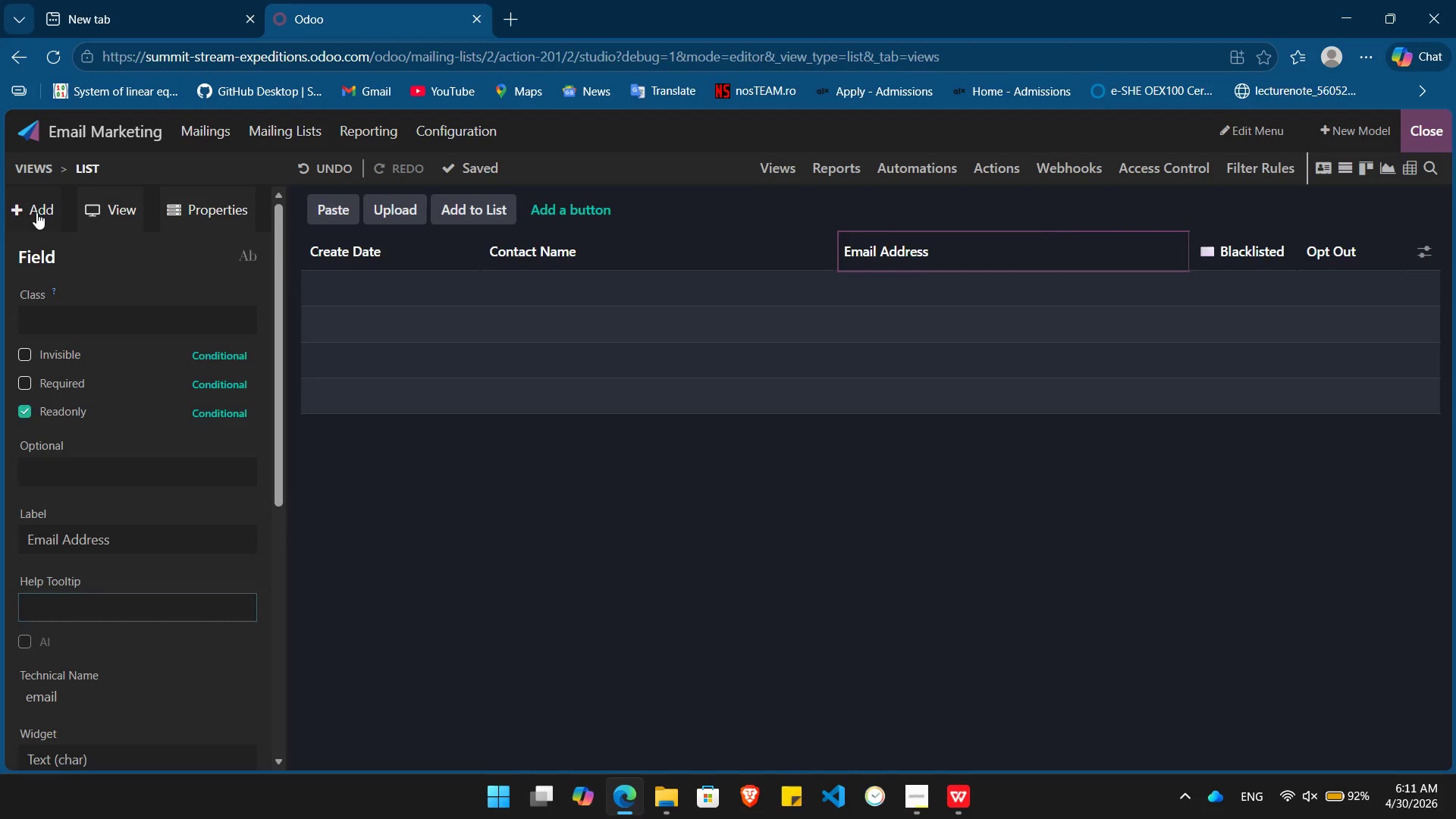 
left_click_drag(start_coordinate=[55, 320], to_coordinate=[1190, 227])
 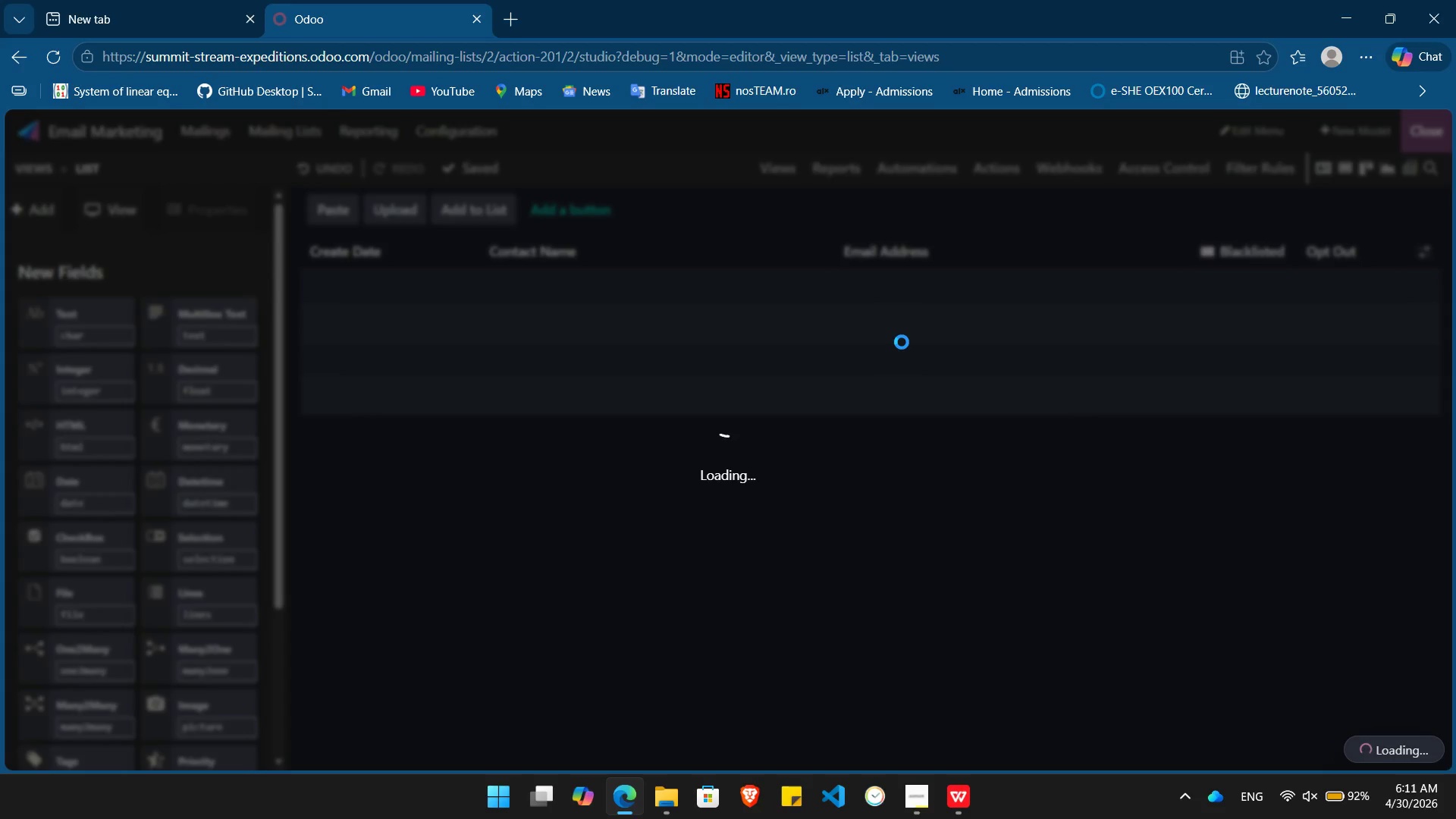 
wait(5.77)
 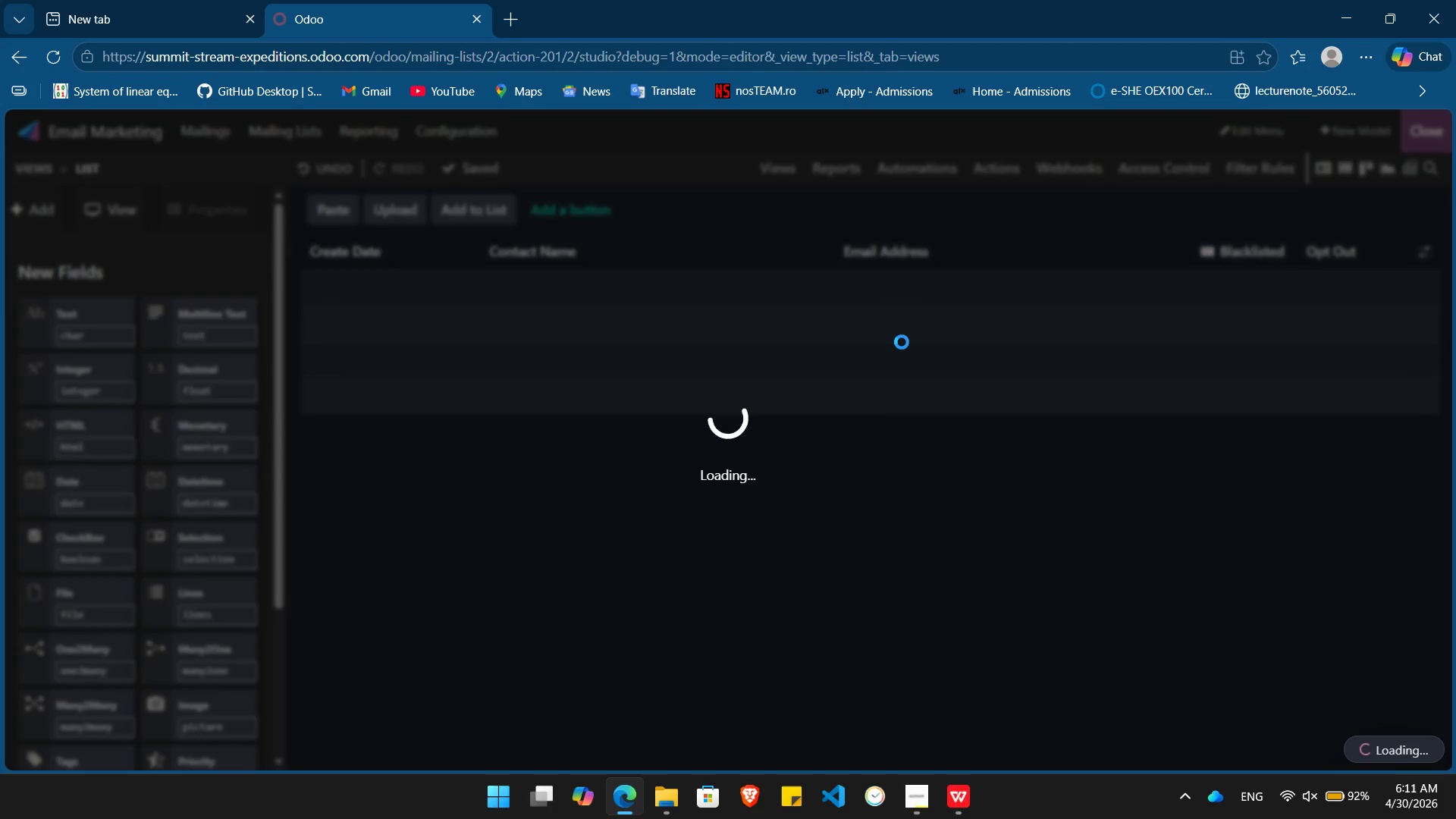 
hold_key(key=Backspace, duration=0.88)
 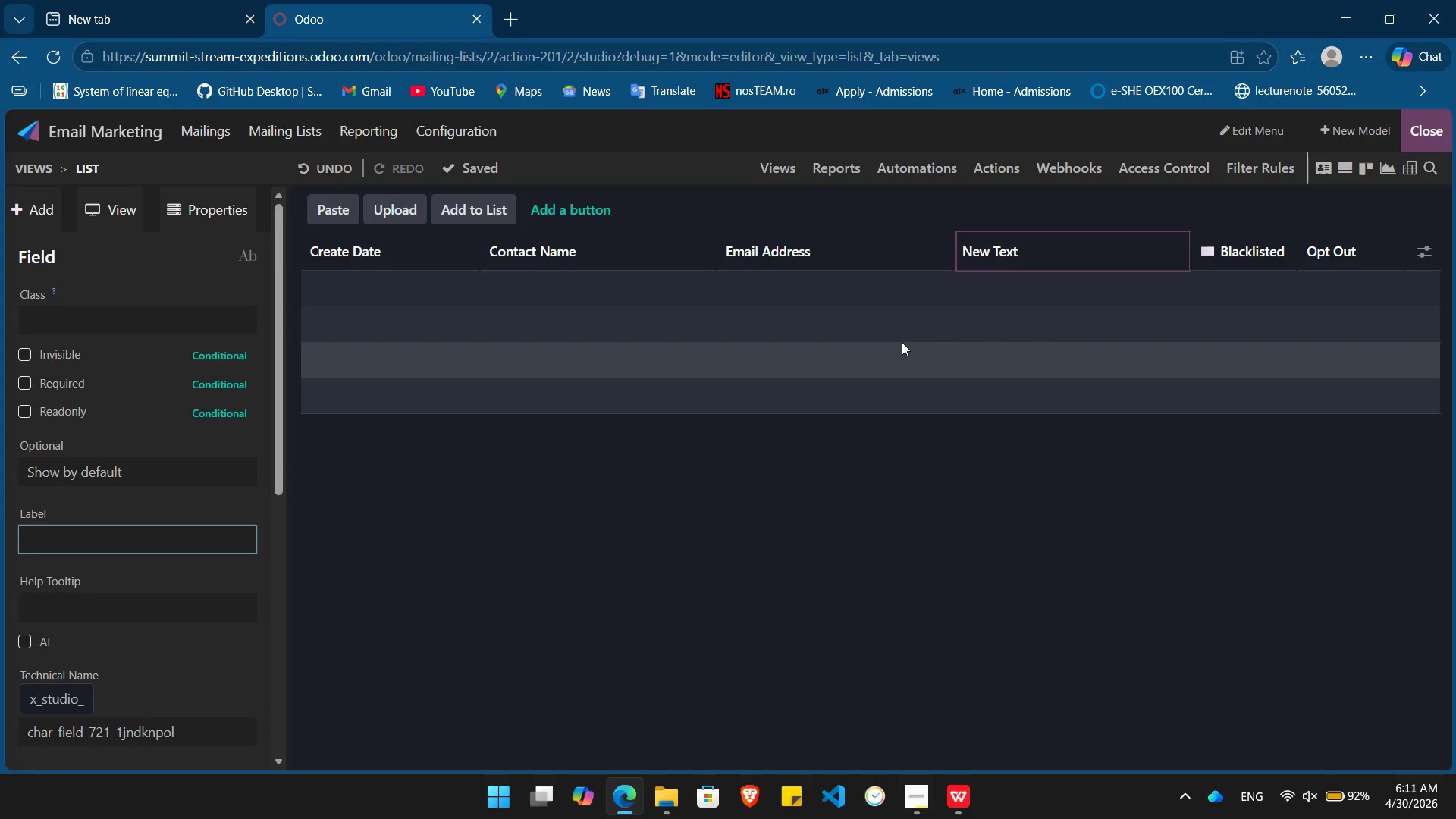 
type(Last Trip Name)
 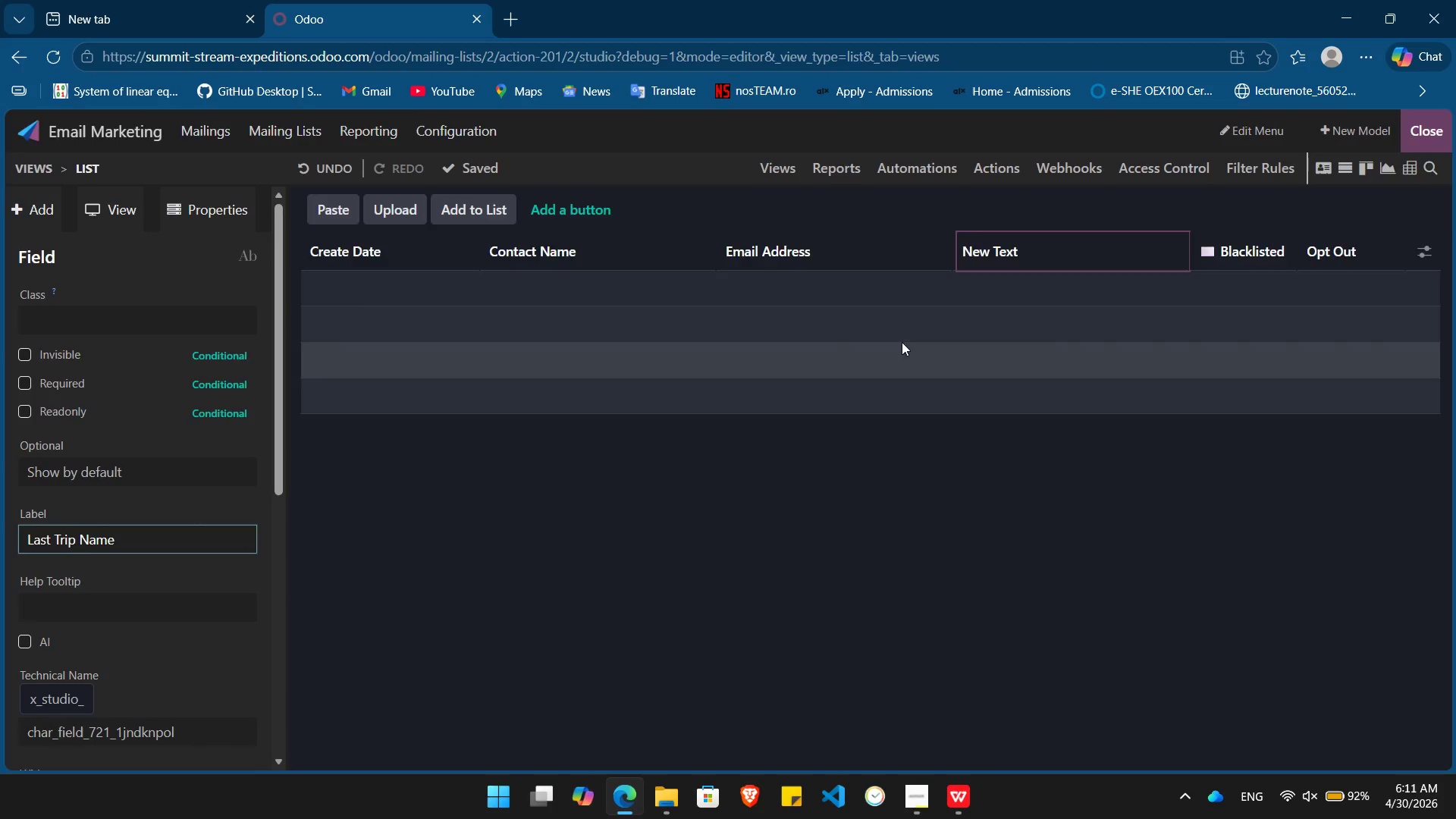 
key(Enter)
 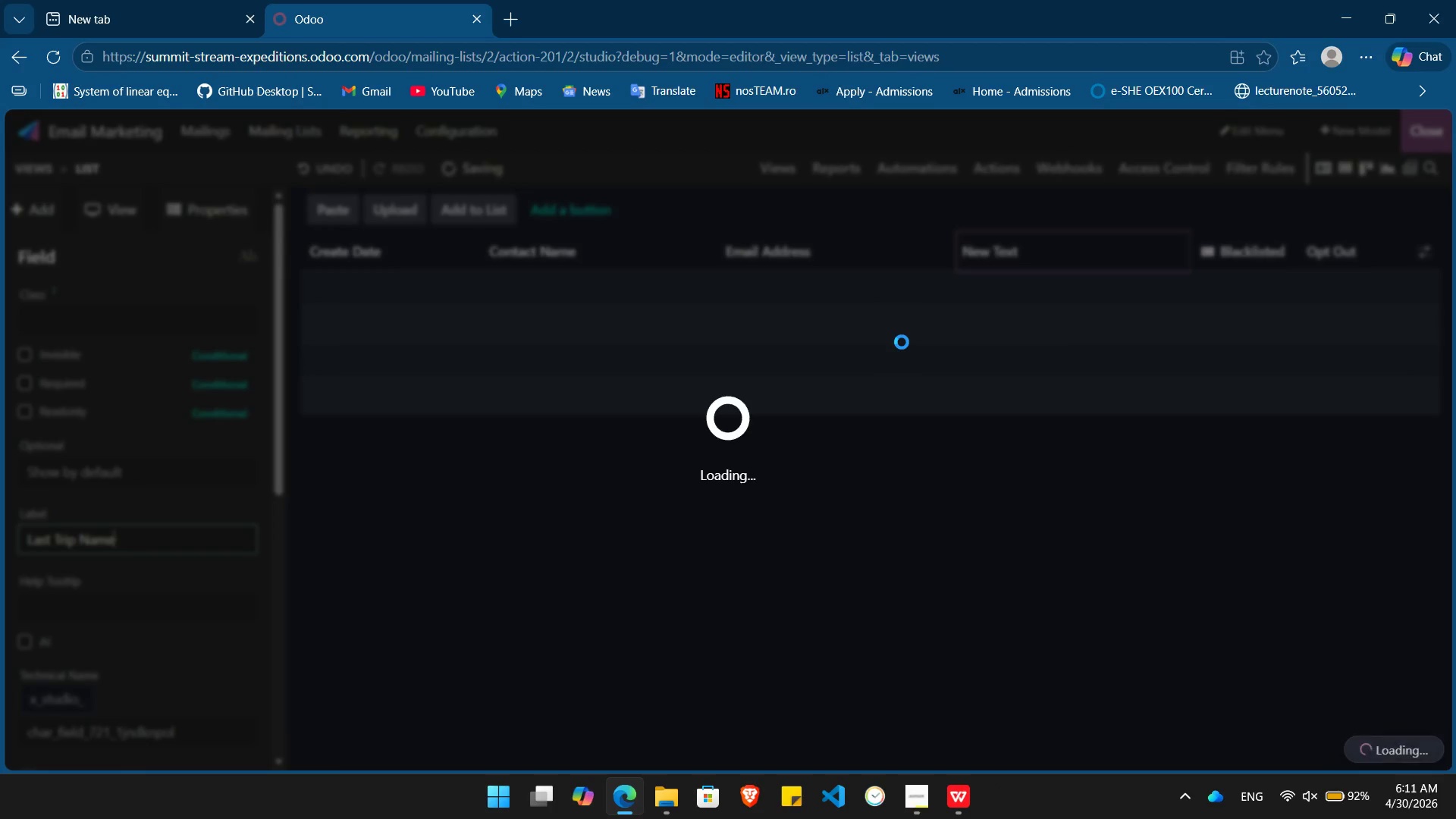 
key(Alt+AltLeft)
 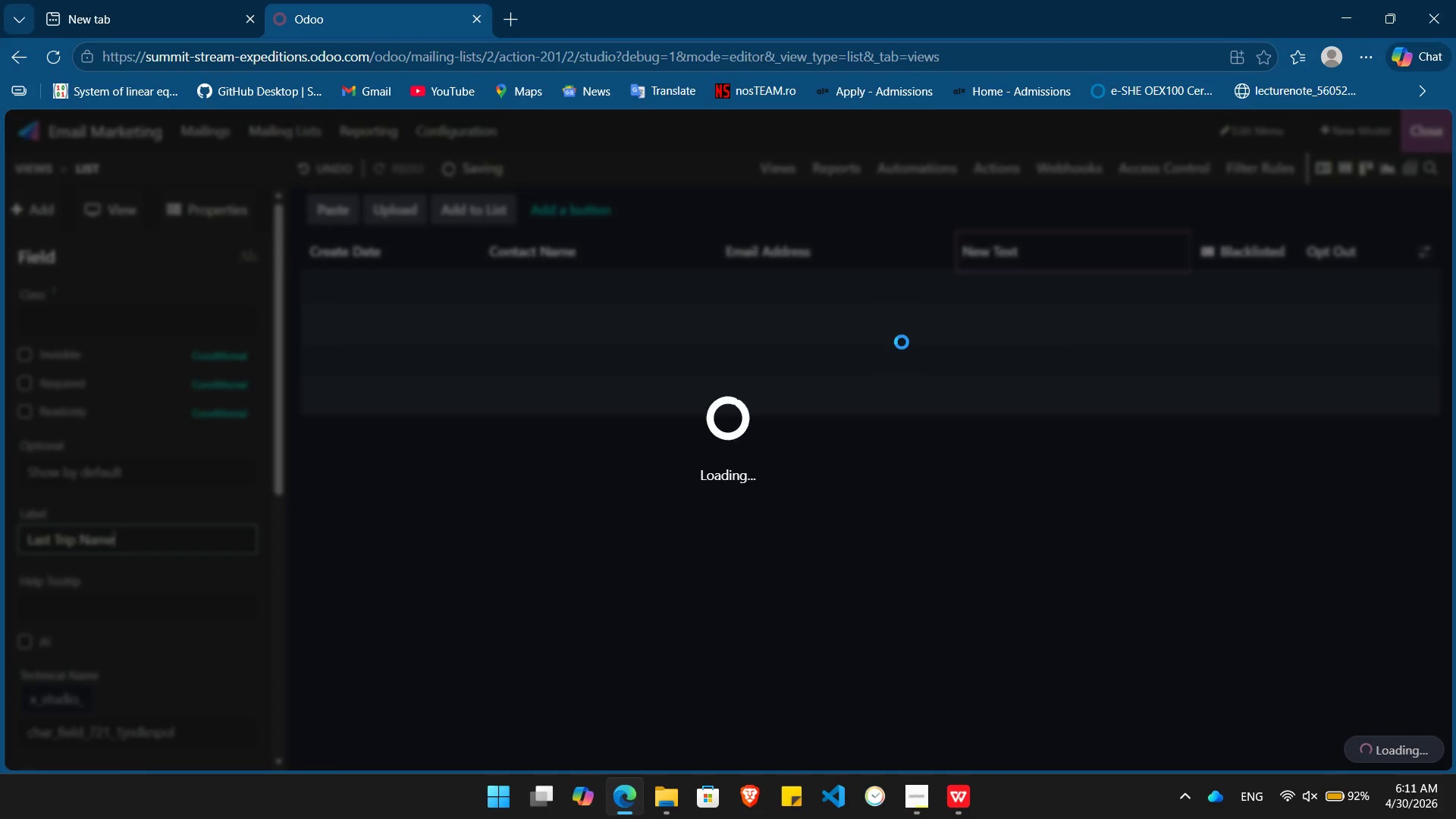 
key(Alt+Tab)
 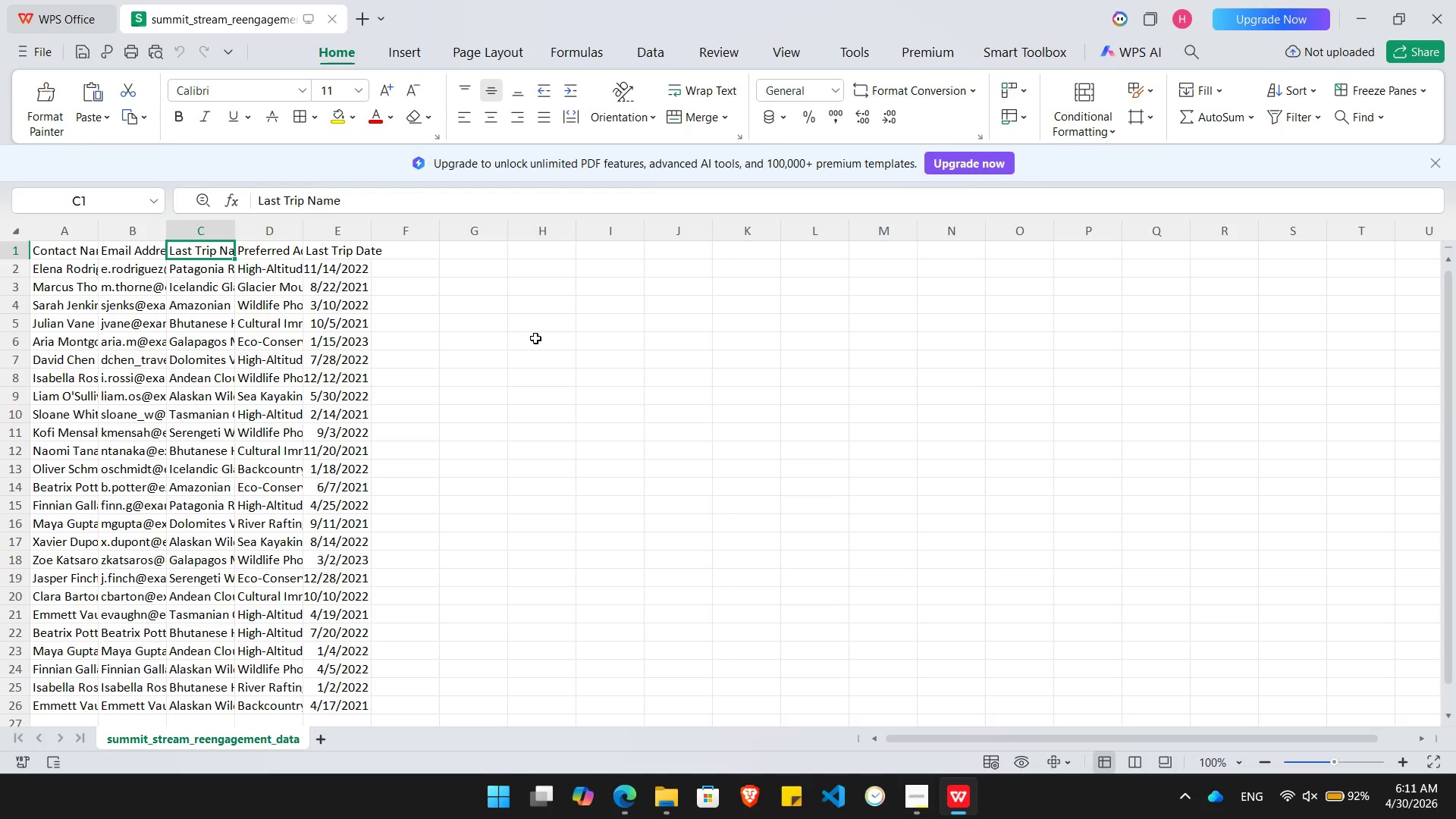 
key(ArrowRight)
 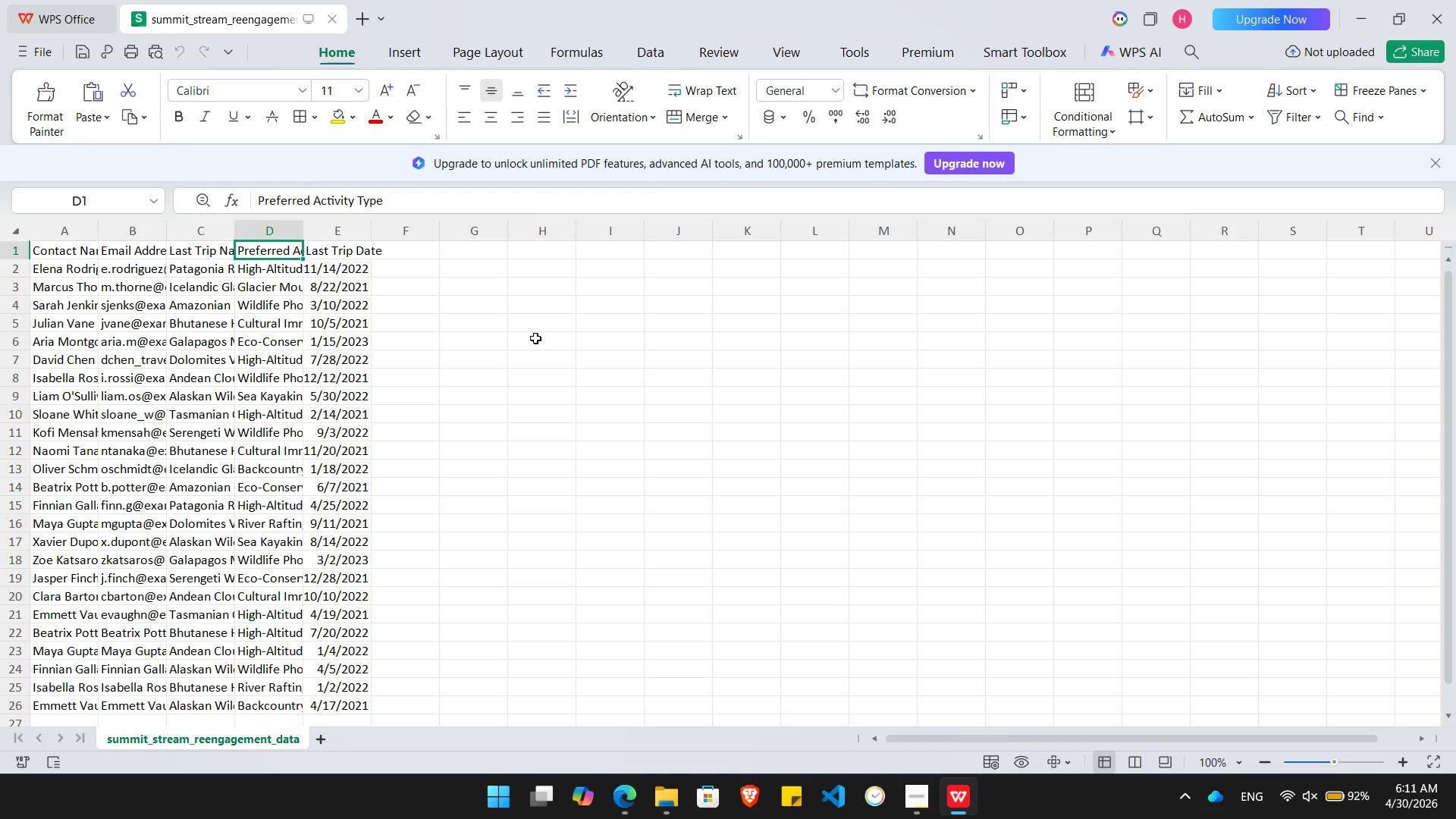 
key(Alt+AltLeft)
 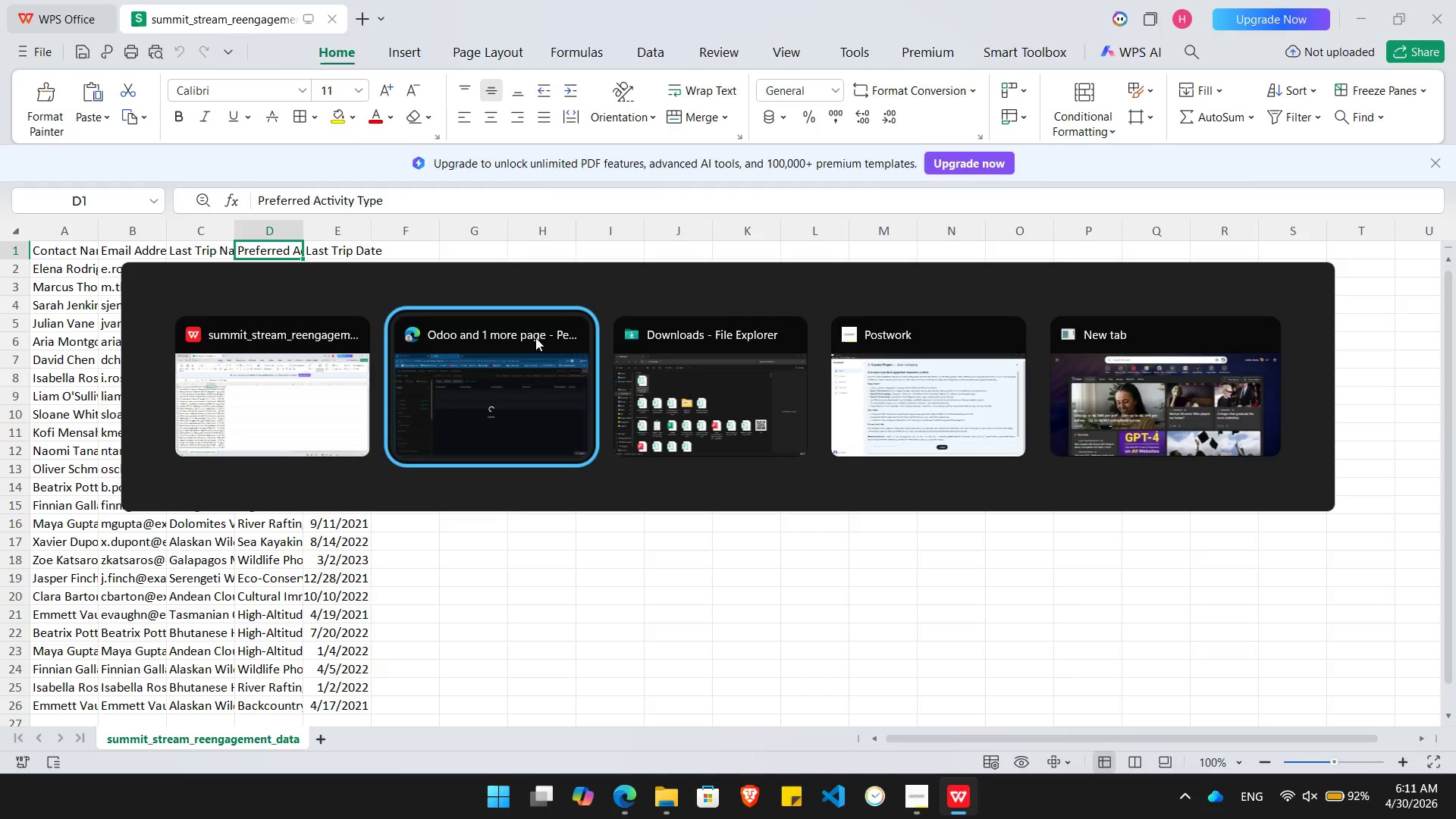 
key(Alt+Tab)
 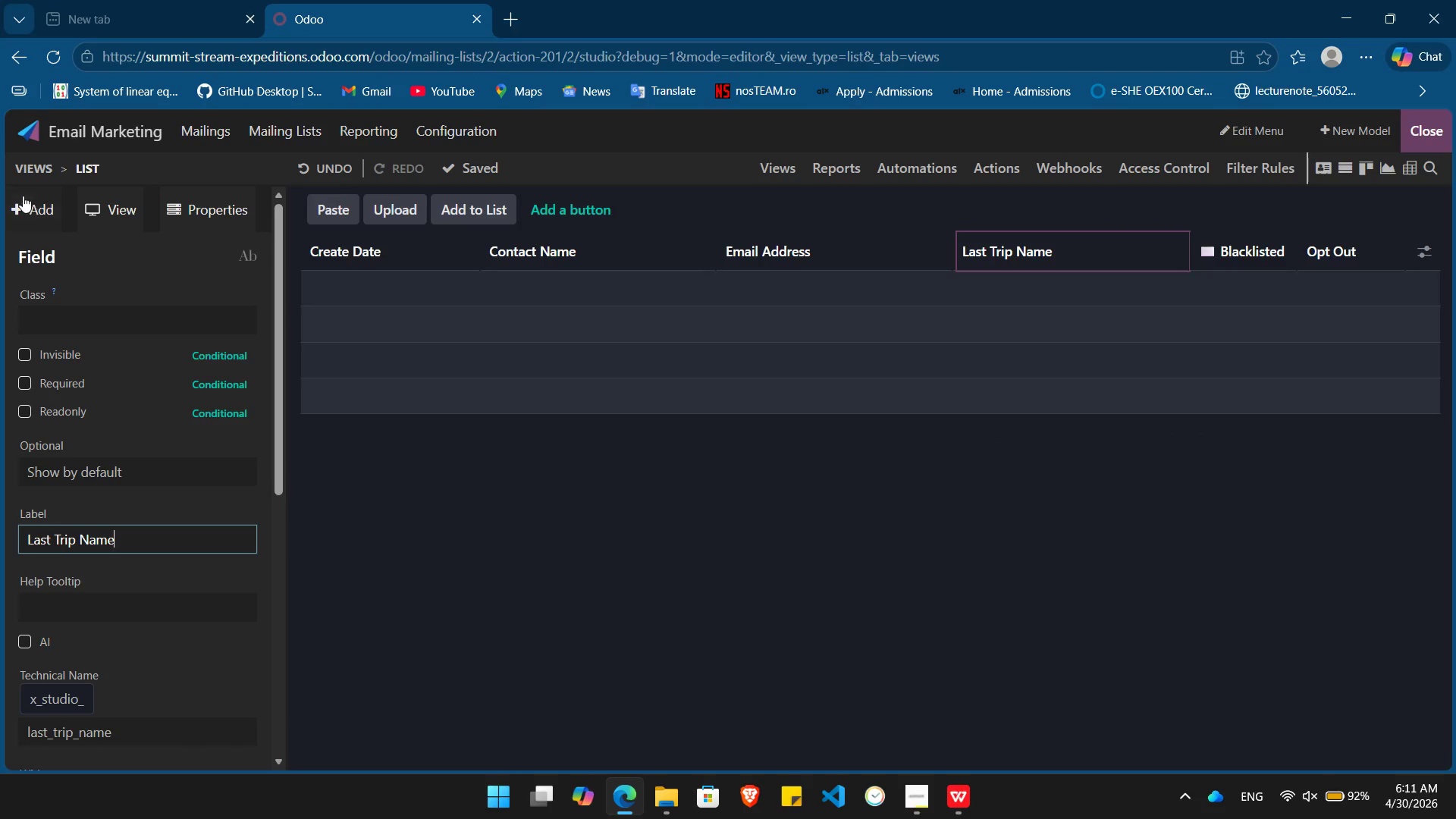 
left_click([33, 204])
 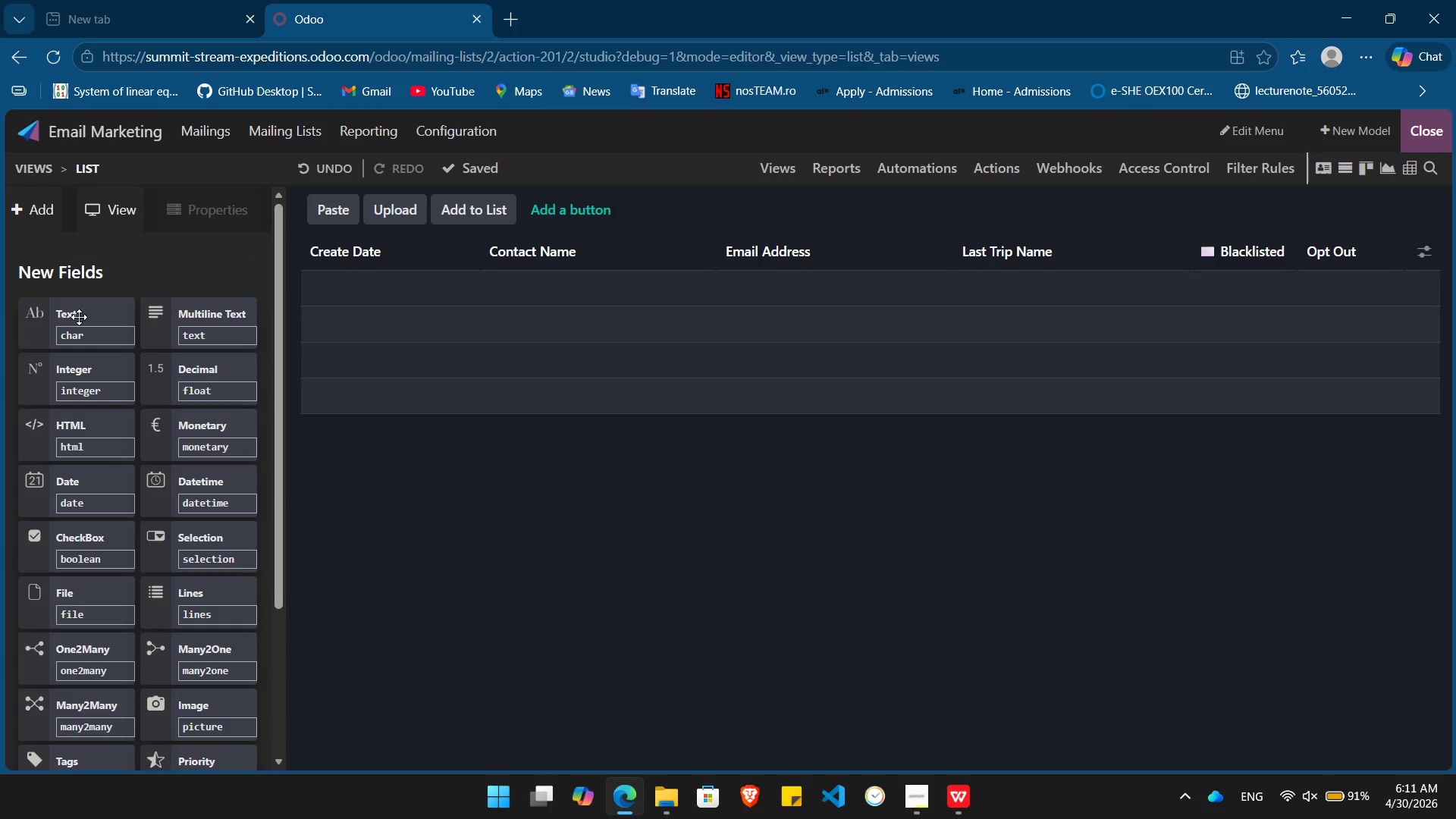 
left_click_drag(start_coordinate=[79, 317], to_coordinate=[1177, 232])
 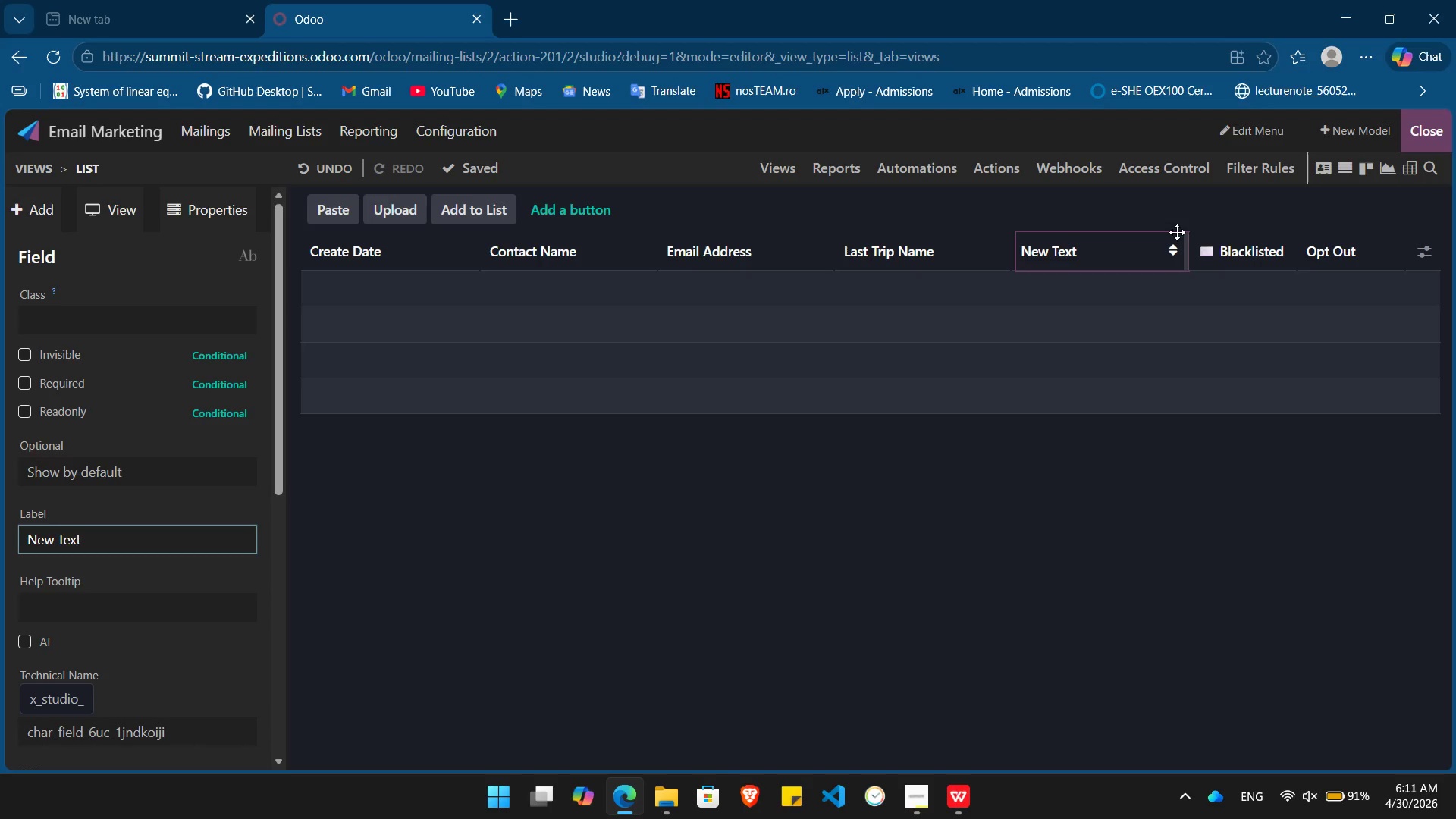 
hold_key(key=Backspace, duration=0.86)
 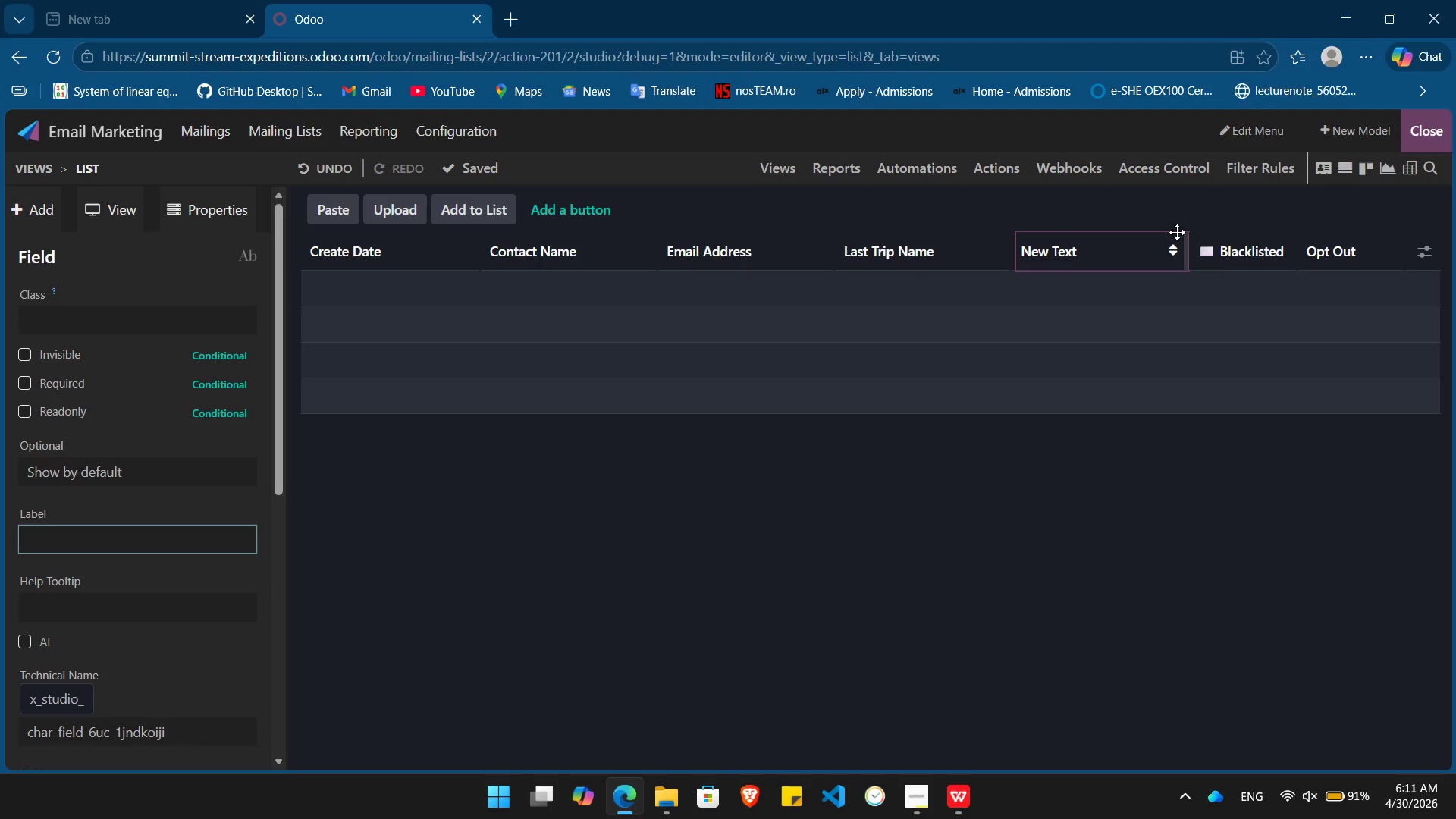 
type(Preferred Activity Type)
 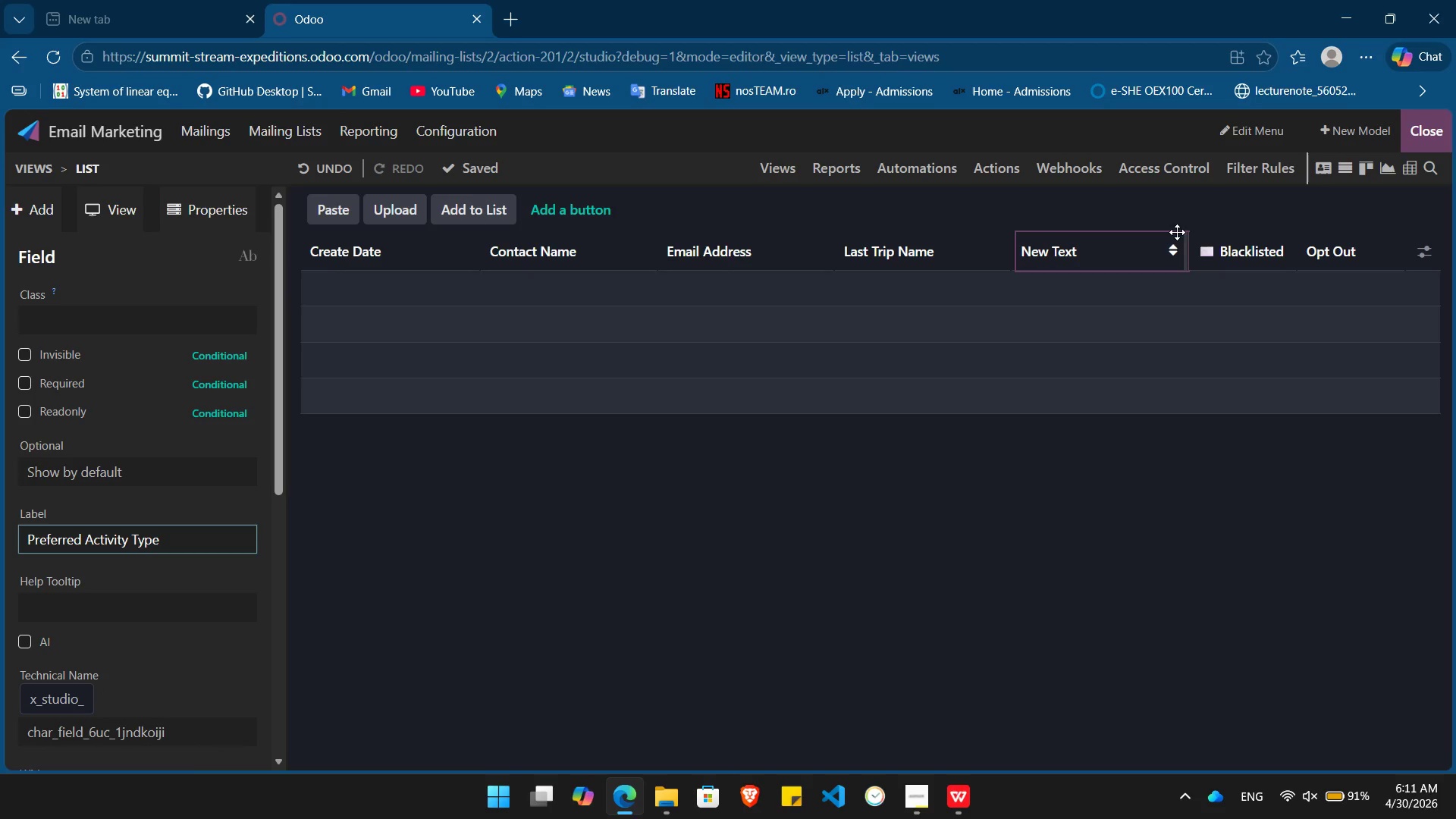 
key(Enter)
 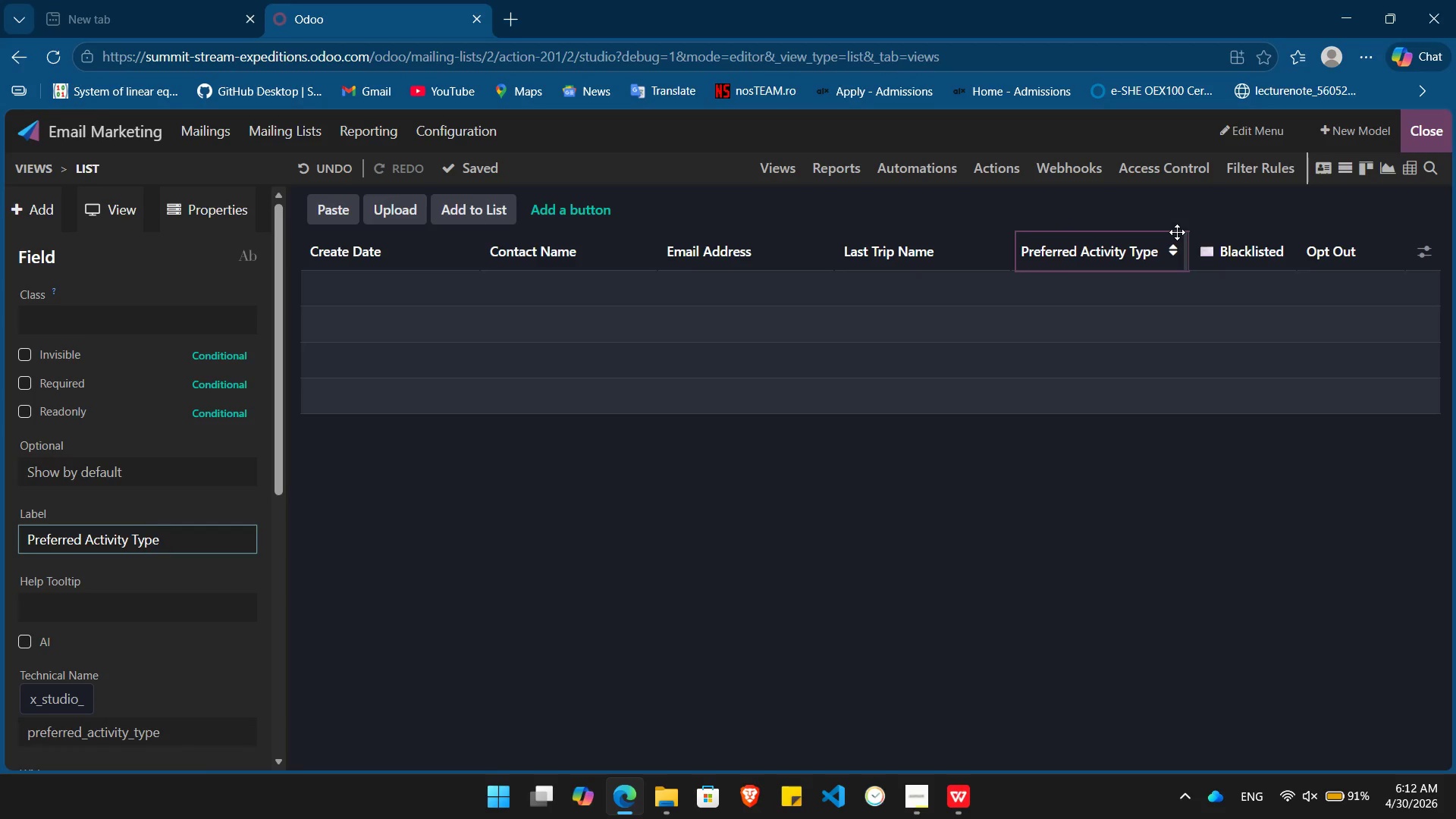 
key(Alt+Tab)
 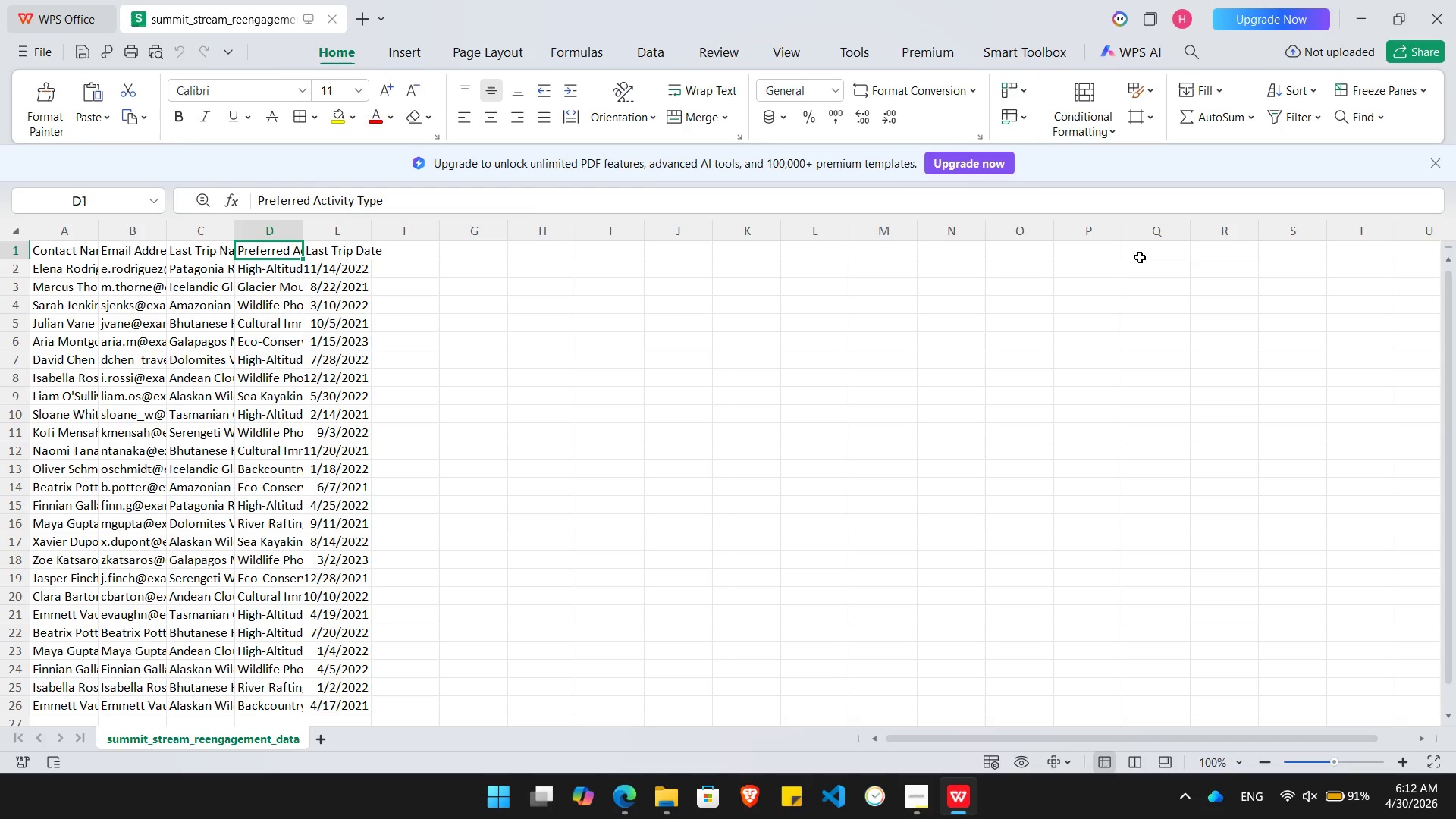 
key(ArrowRight)
 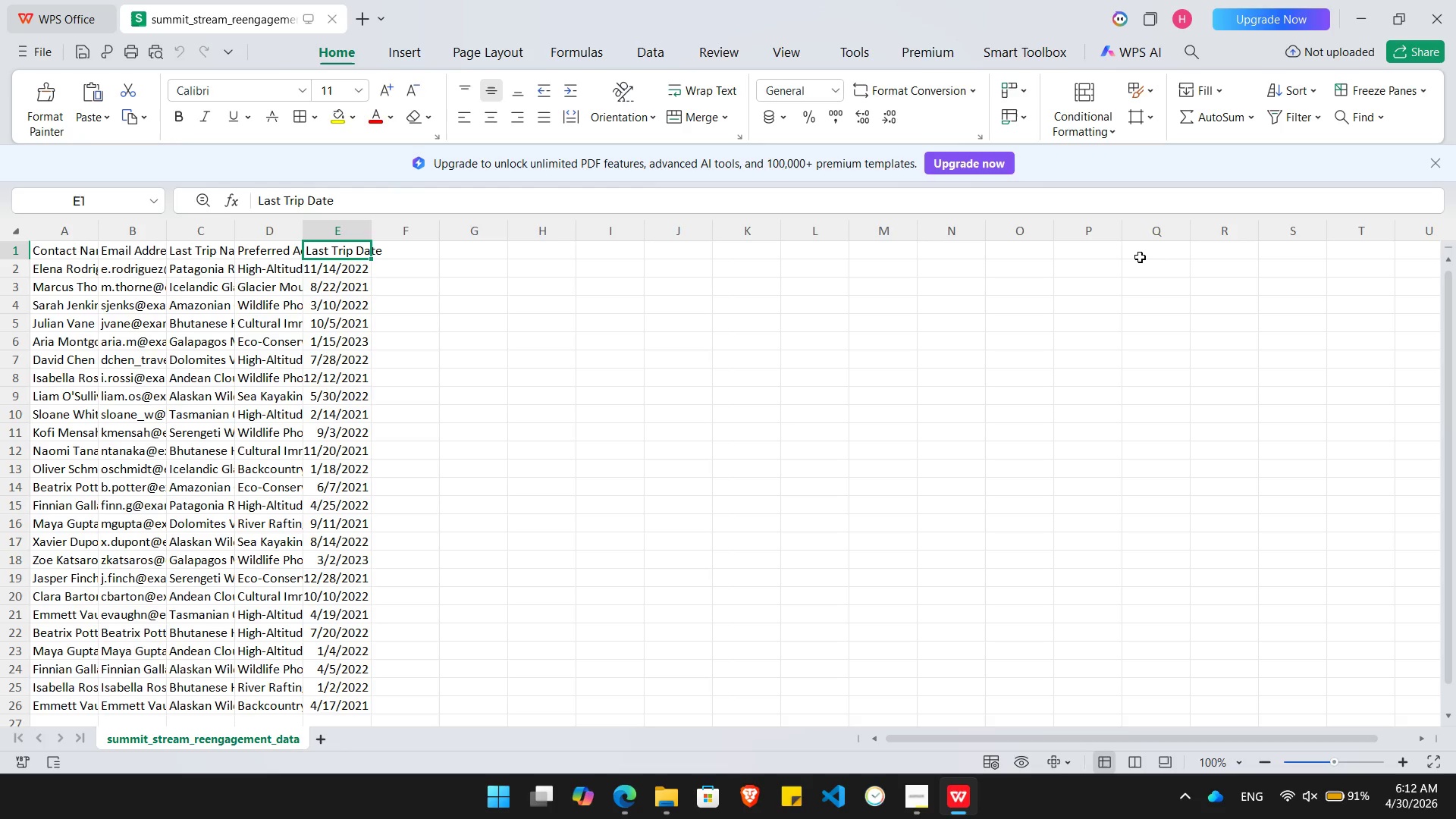 
key(Alt+Tab)
 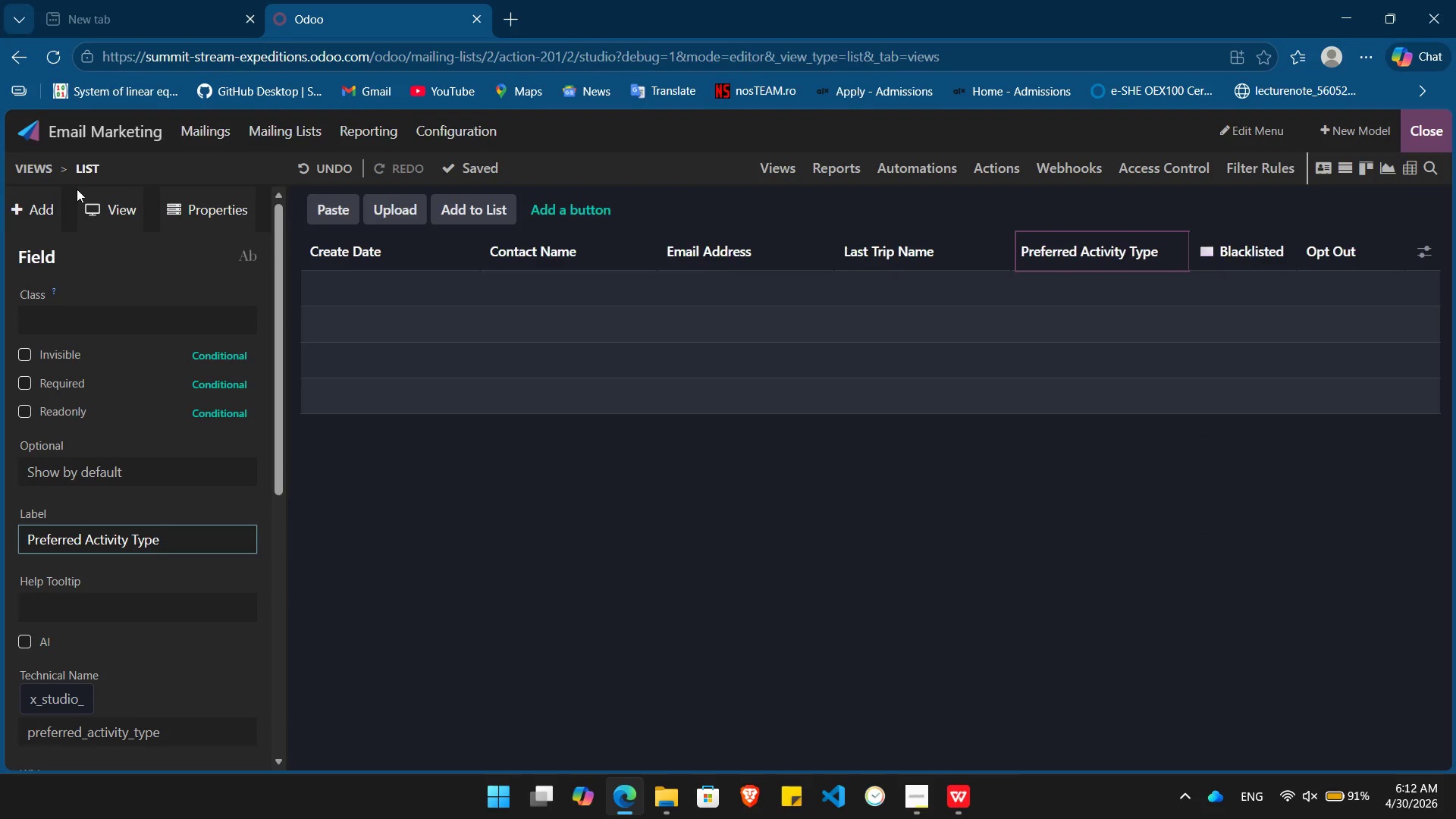 
left_click([31, 212])
 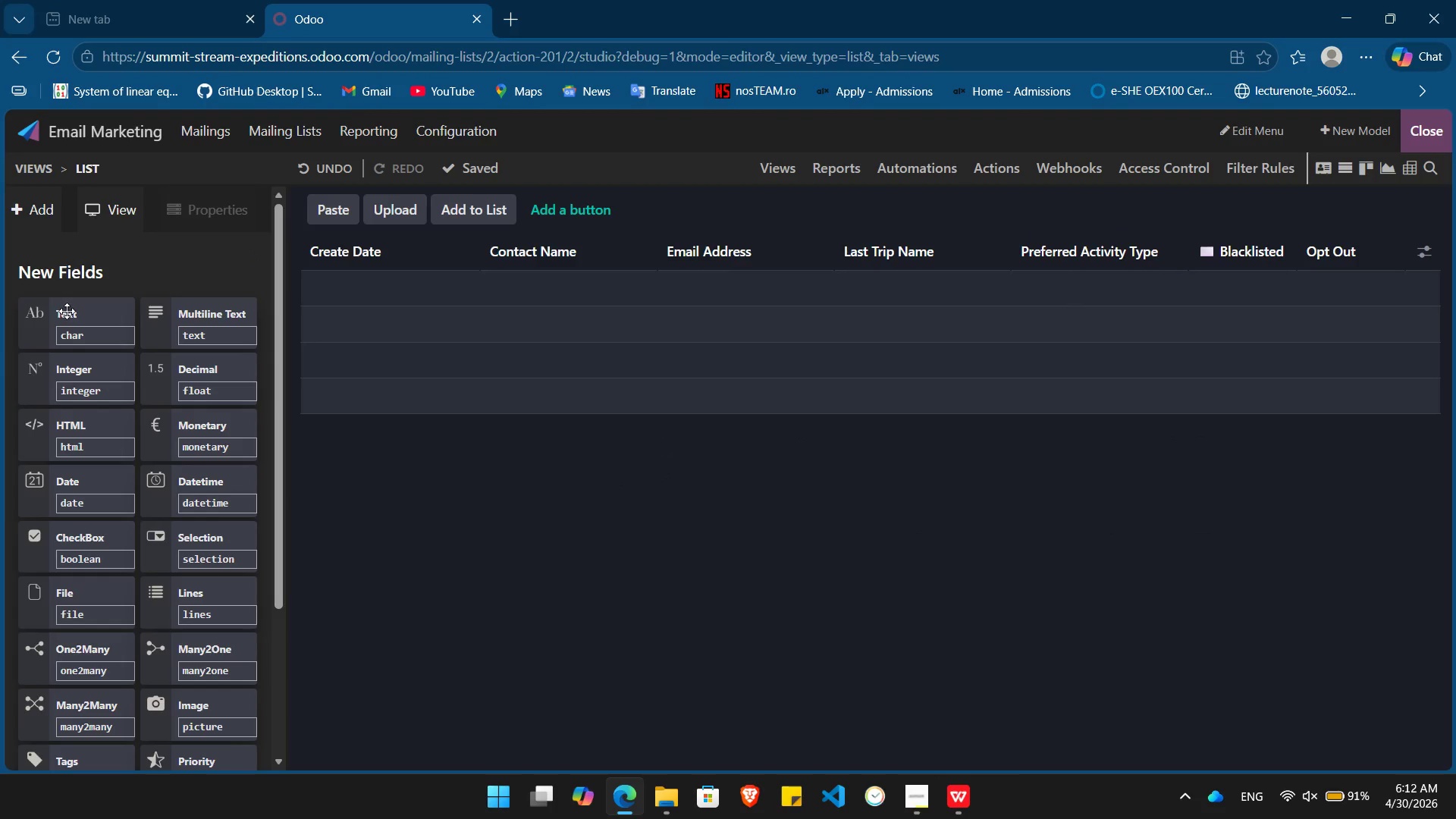 
left_click_drag(start_coordinate=[67, 311], to_coordinate=[1198, 245])
 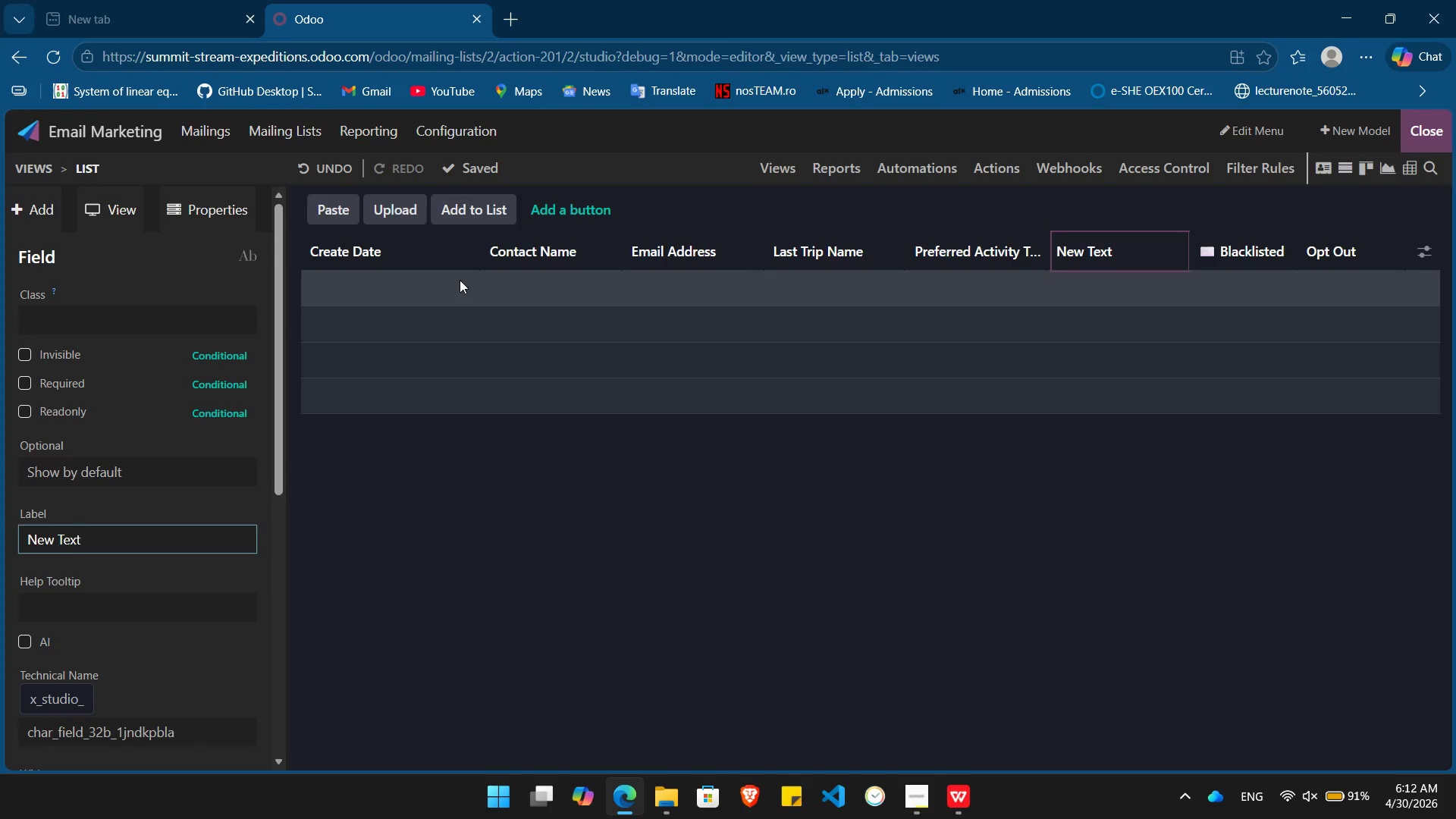 
hold_key(key=Backspace, duration=0.83)
 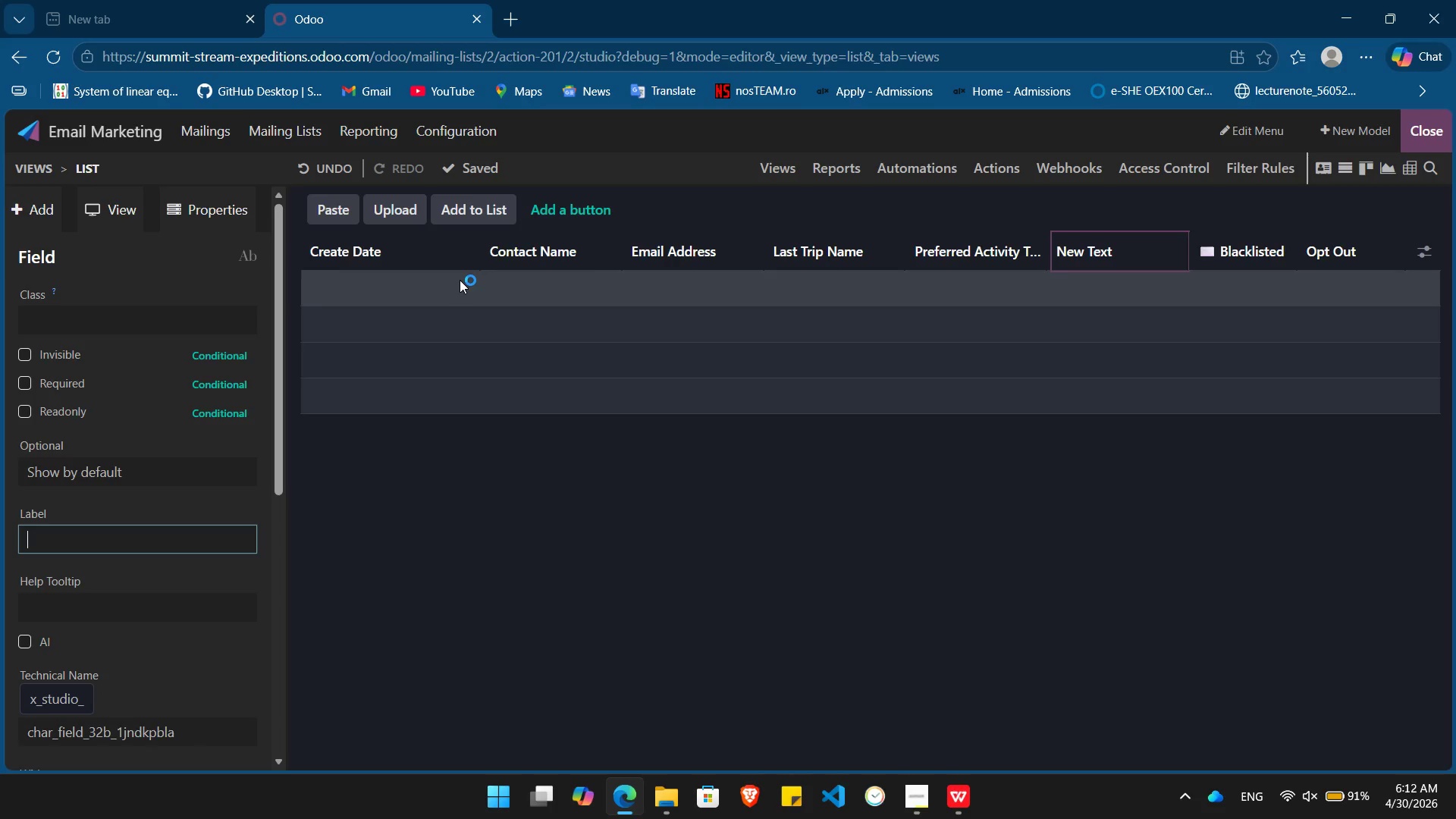 
type(Last Trip Date)
 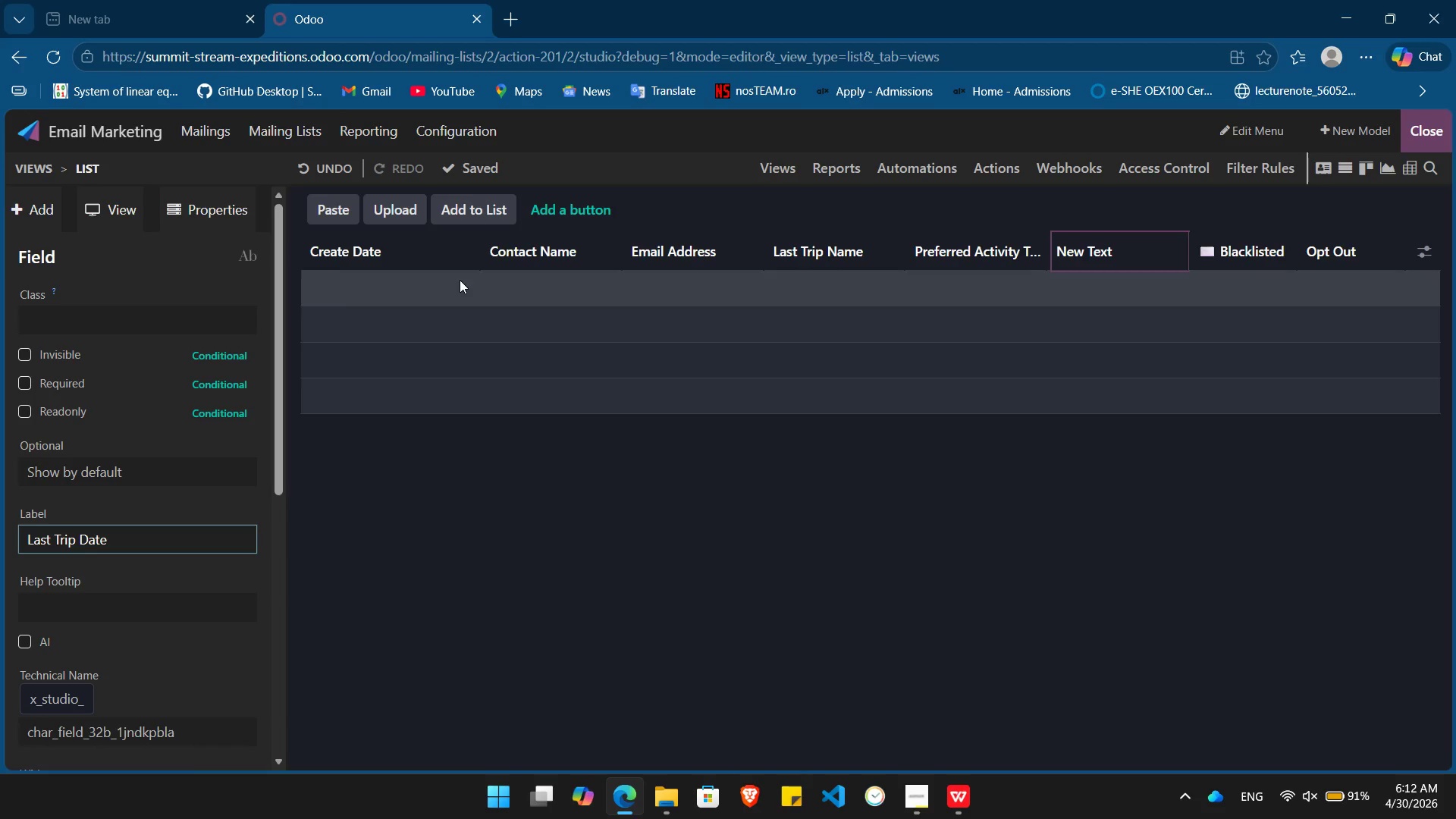 
key(Enter)
 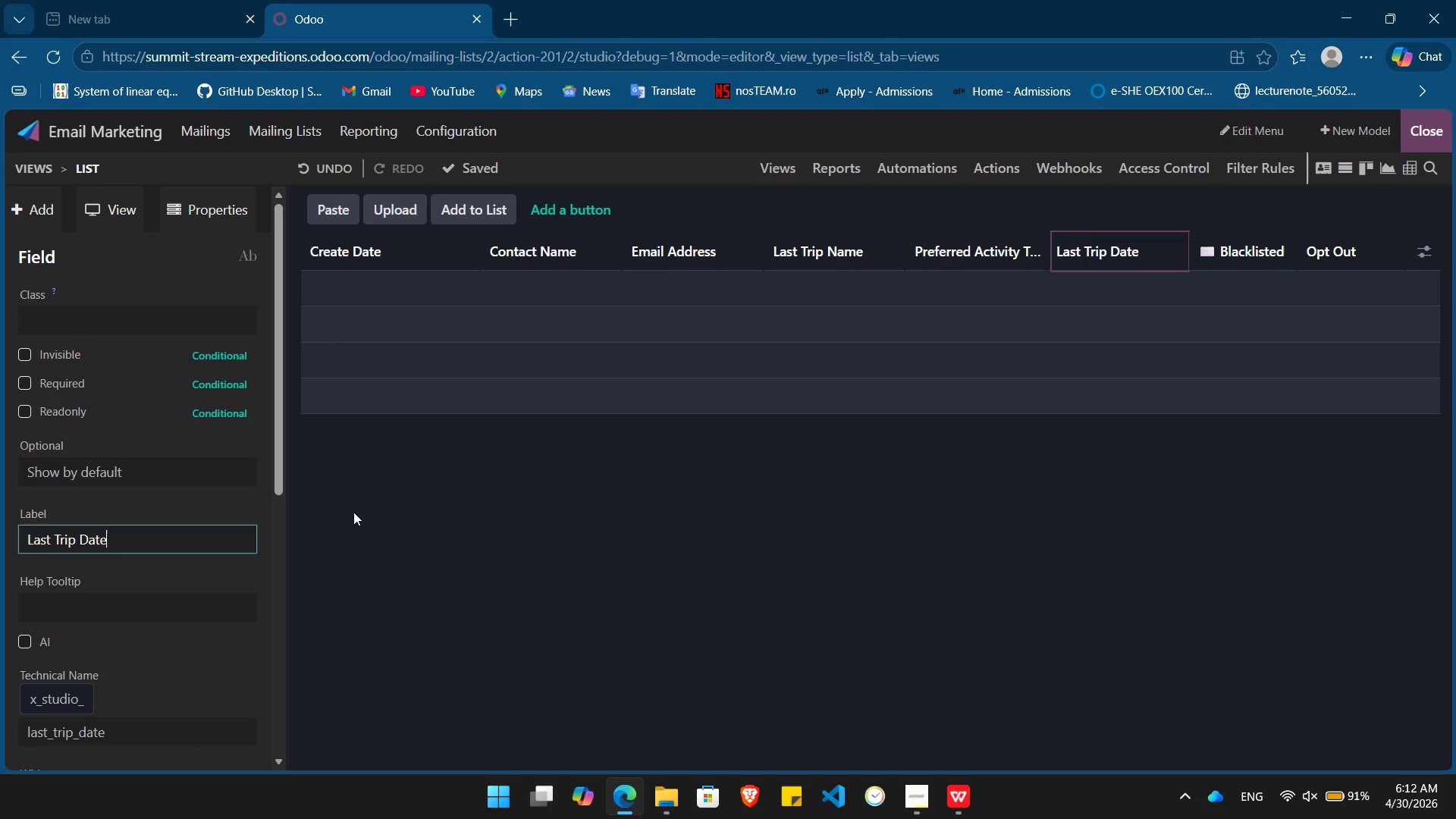 
scroll: coordinate [133, 595], scroll_direction: down, amount: 10.0
 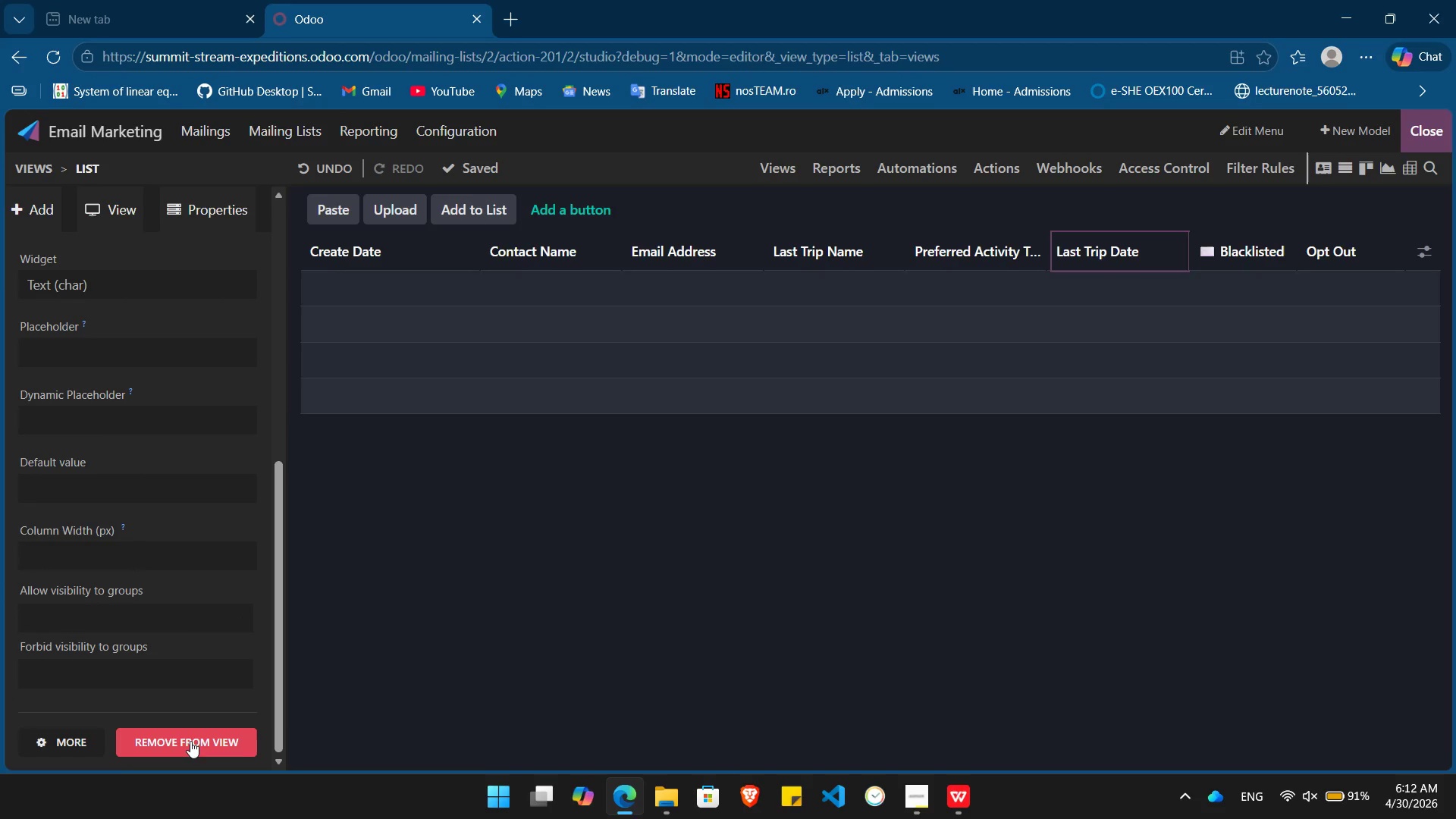 
left_click([190, 741])
 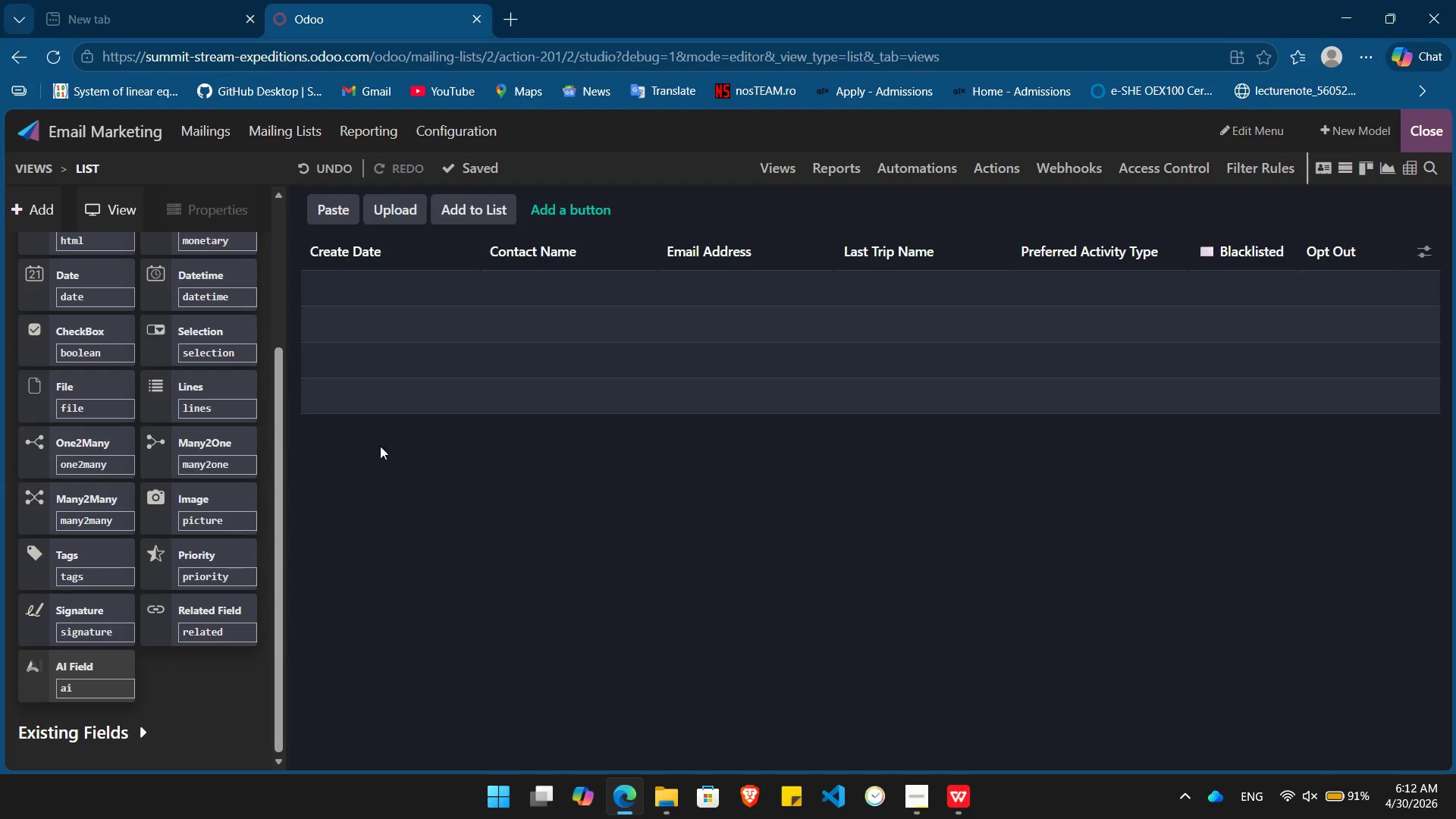 
scroll: coordinate [133, 510], scroll_direction: up, amount: 5.0
 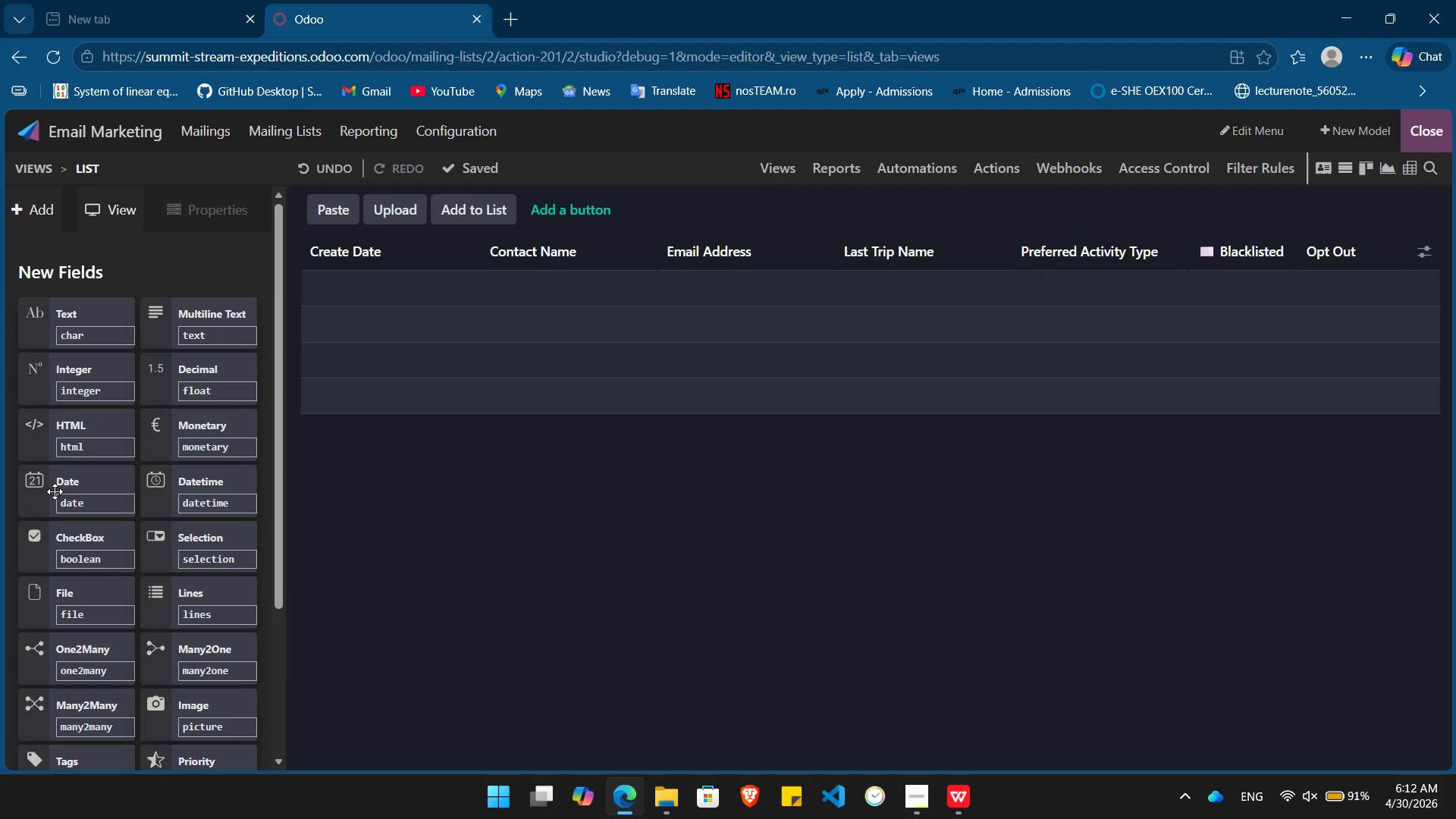 
left_click_drag(start_coordinate=[55, 487], to_coordinate=[1183, 244])
 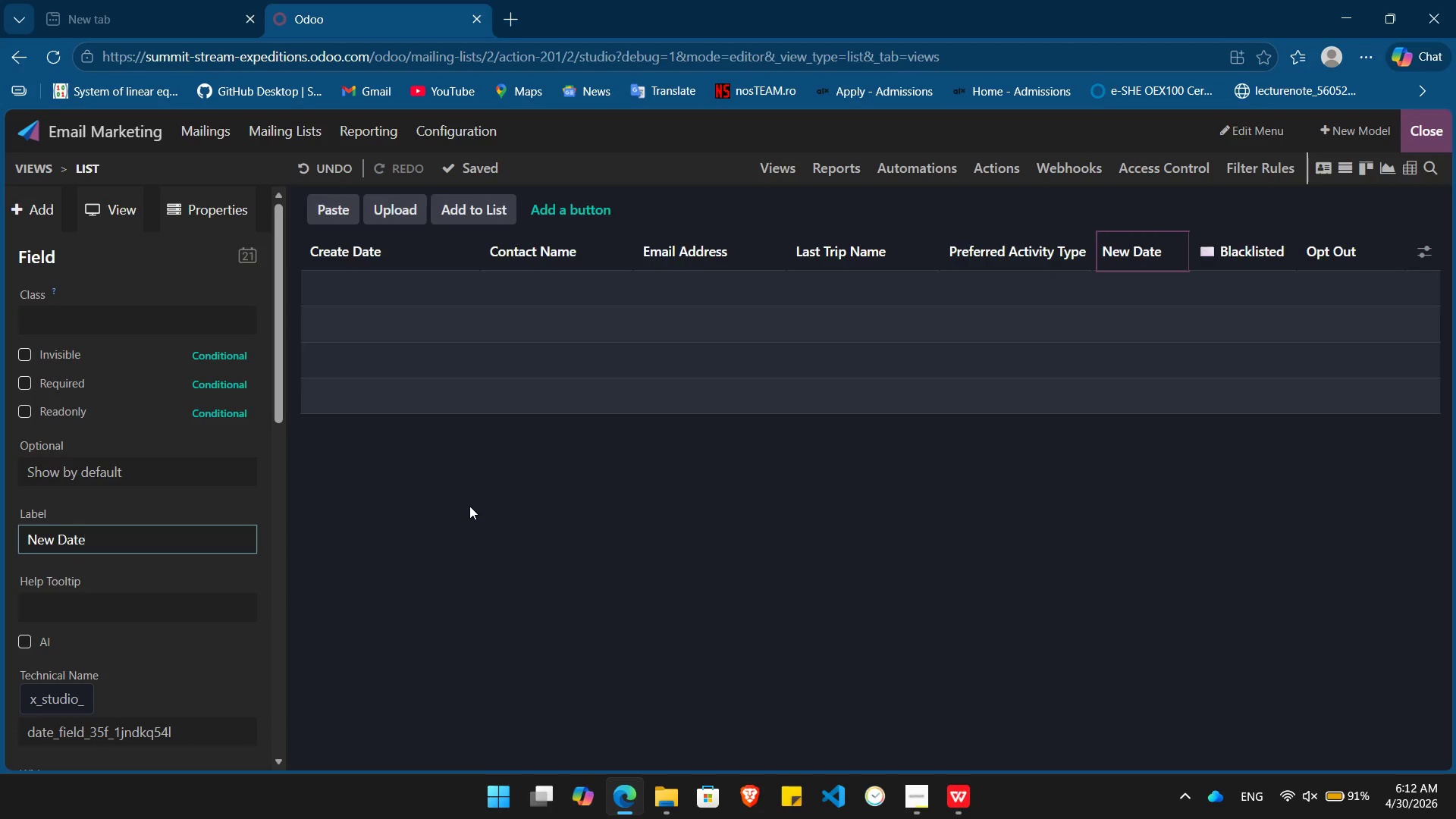 
wait(5.05)
 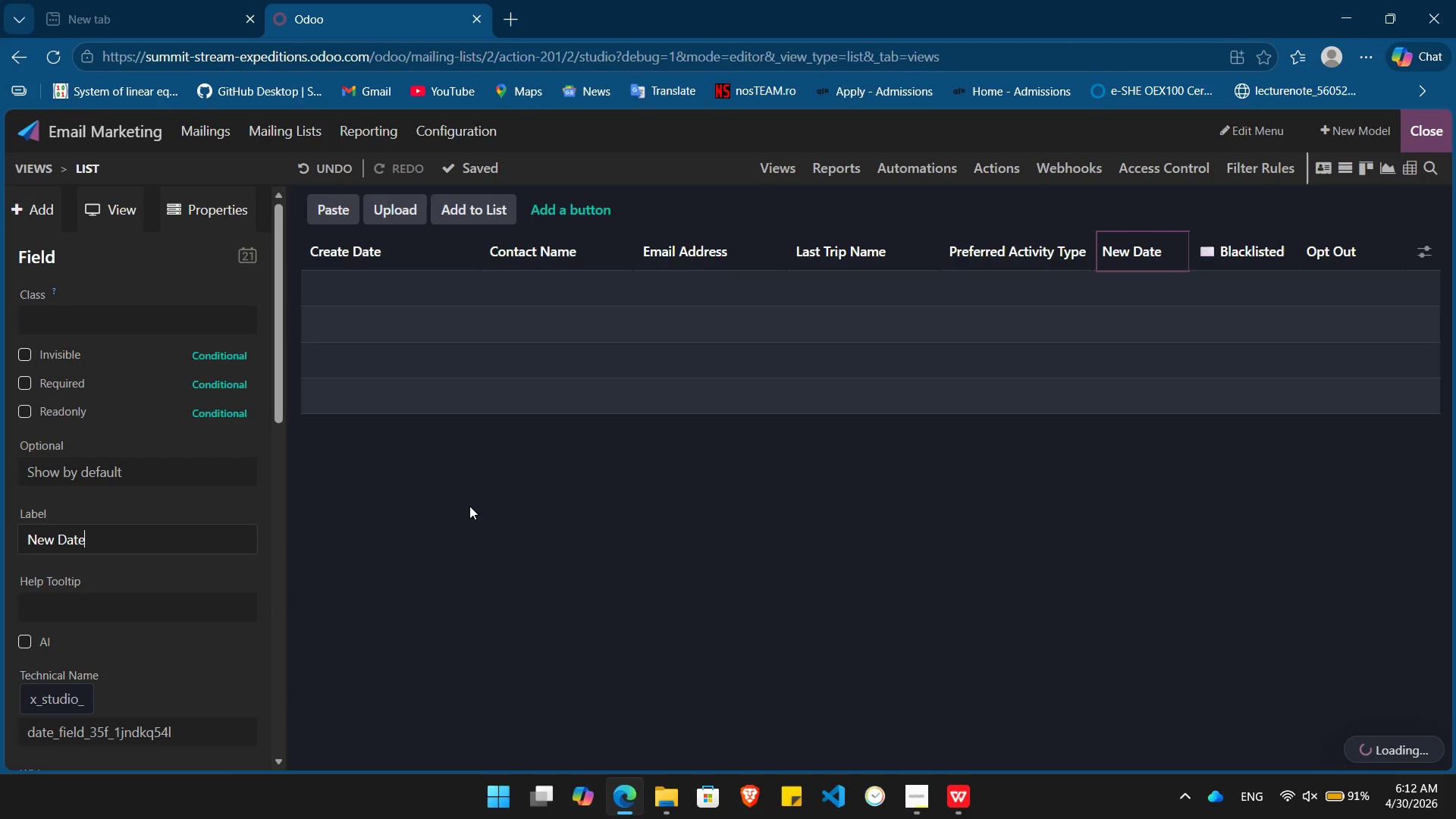 
hold_key(key=Backspace, duration=0.8)
 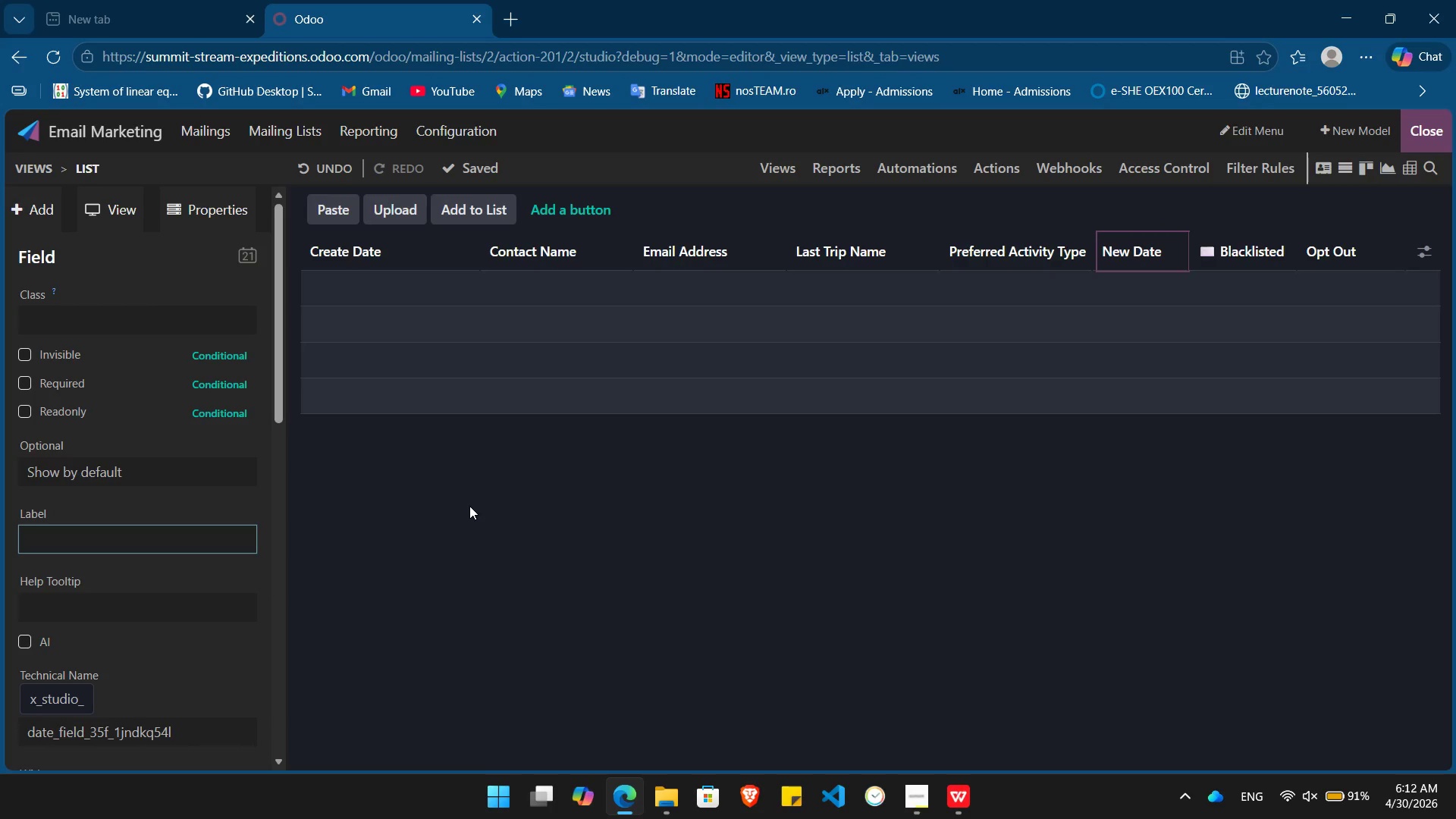 
type(Last)
 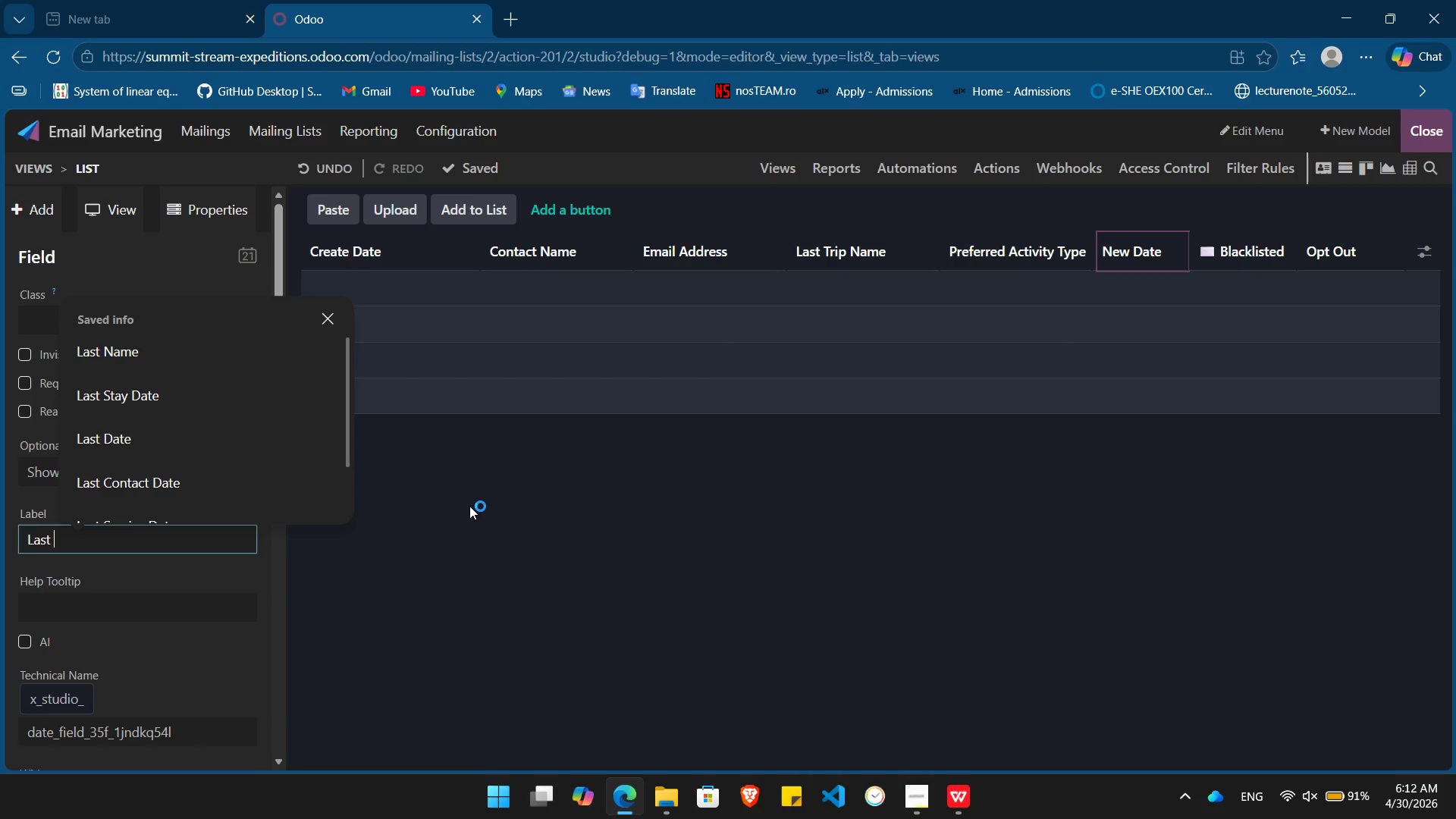 
type(TR)
key(Backspace)
type(rip Dta)
key(Backspace)
key(Backspace)
type(ate)
 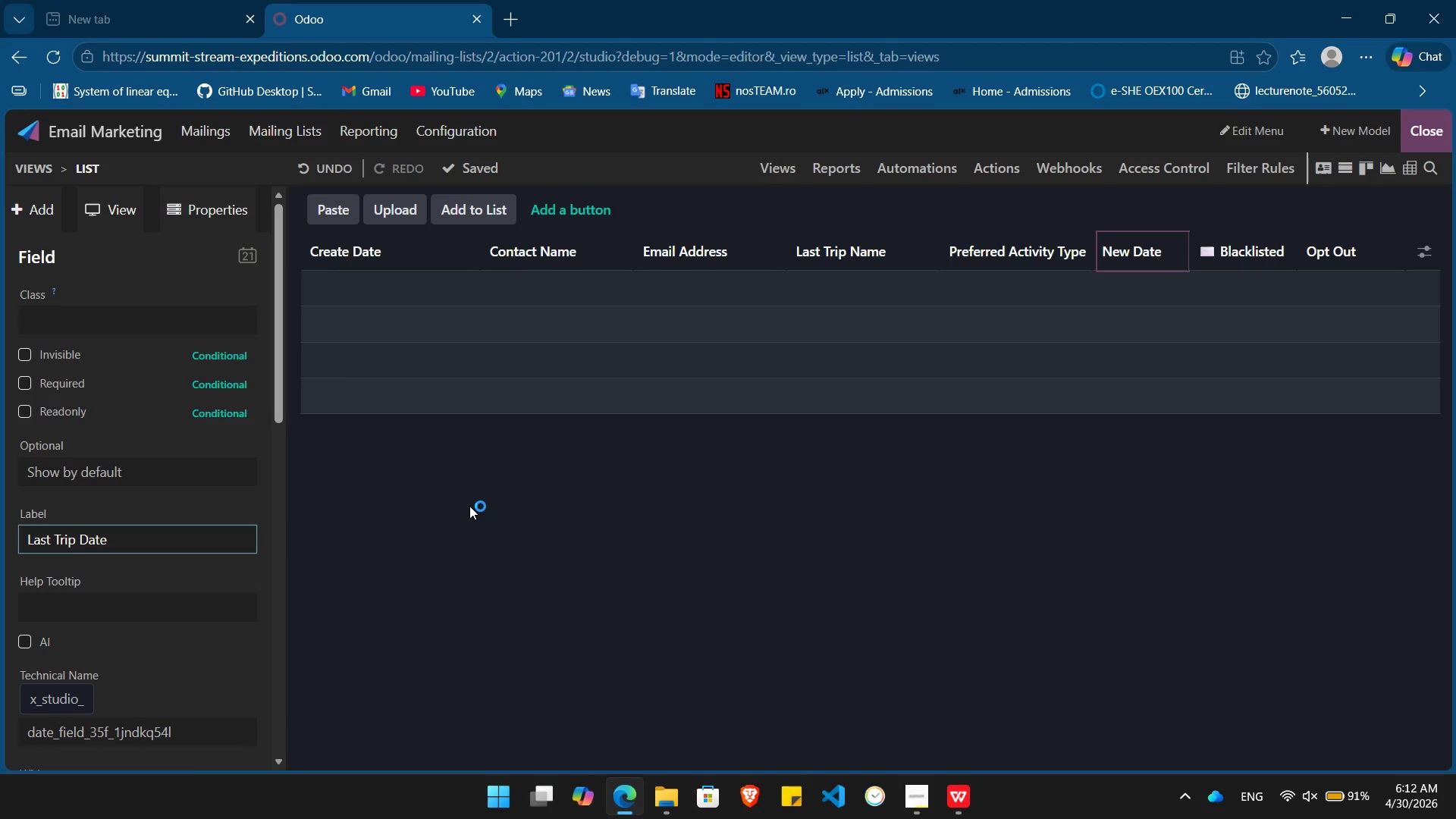 
key(Enter)
 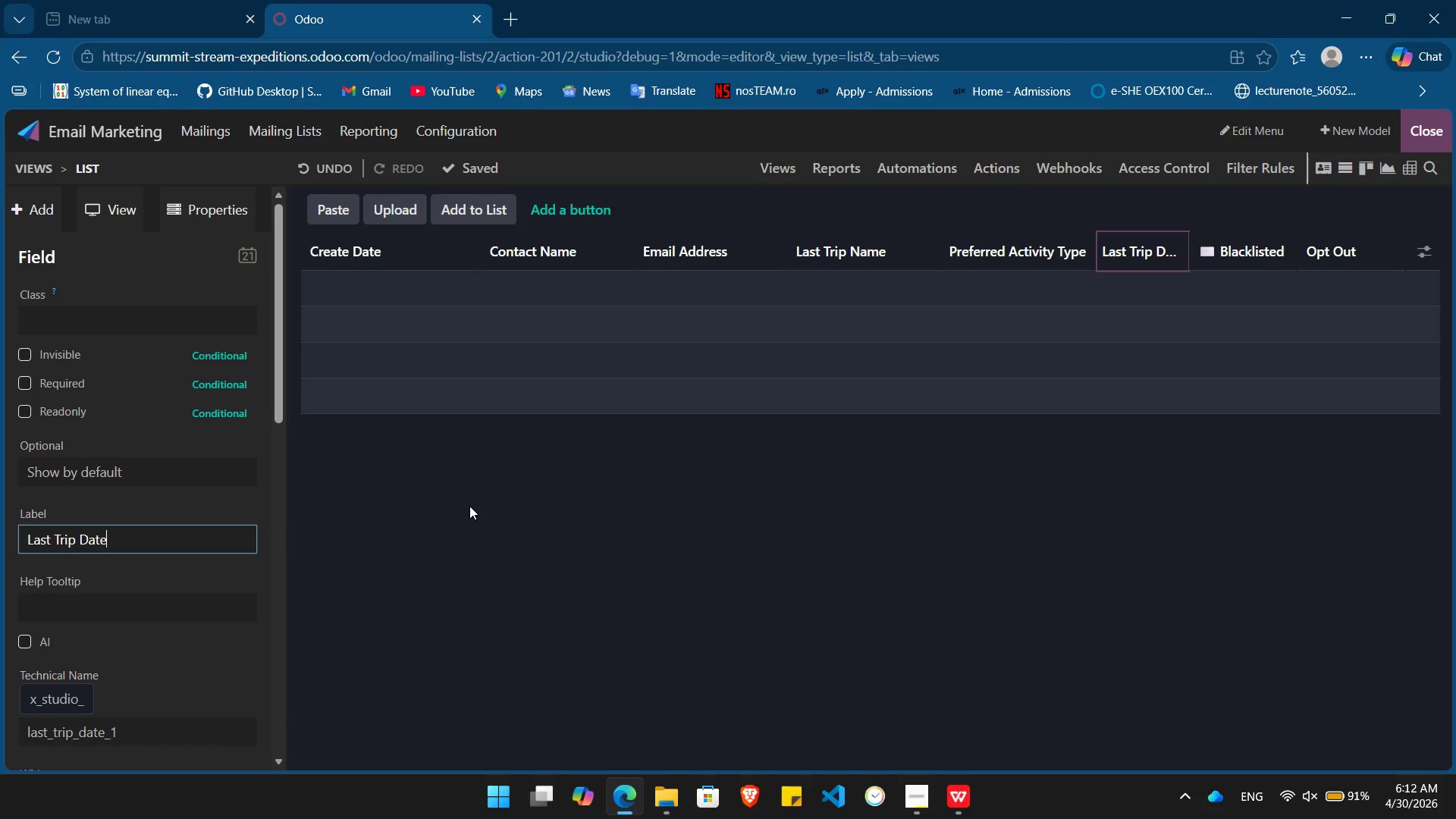 
wait(6.39)
 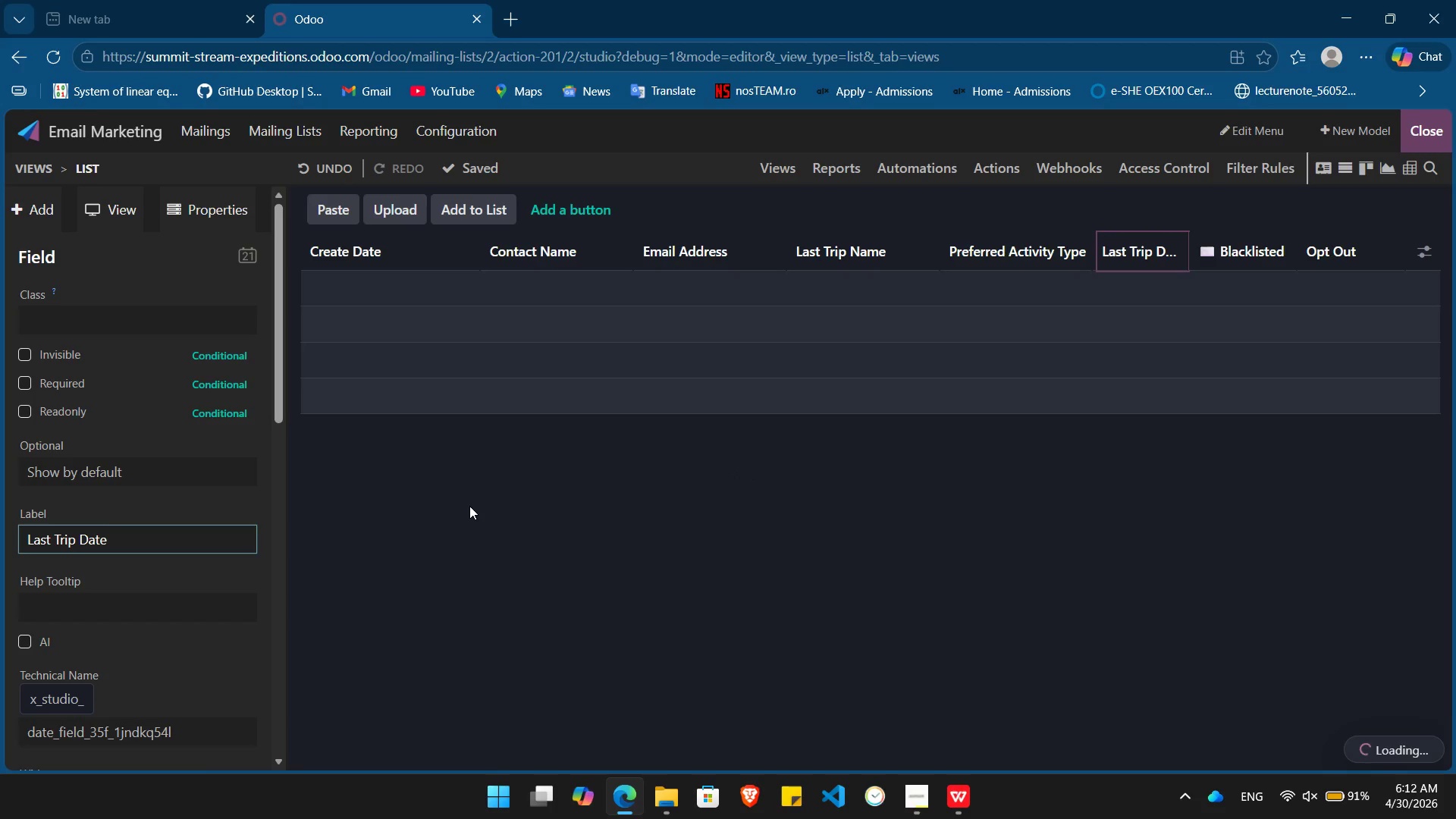 
left_click([1422, 121])
 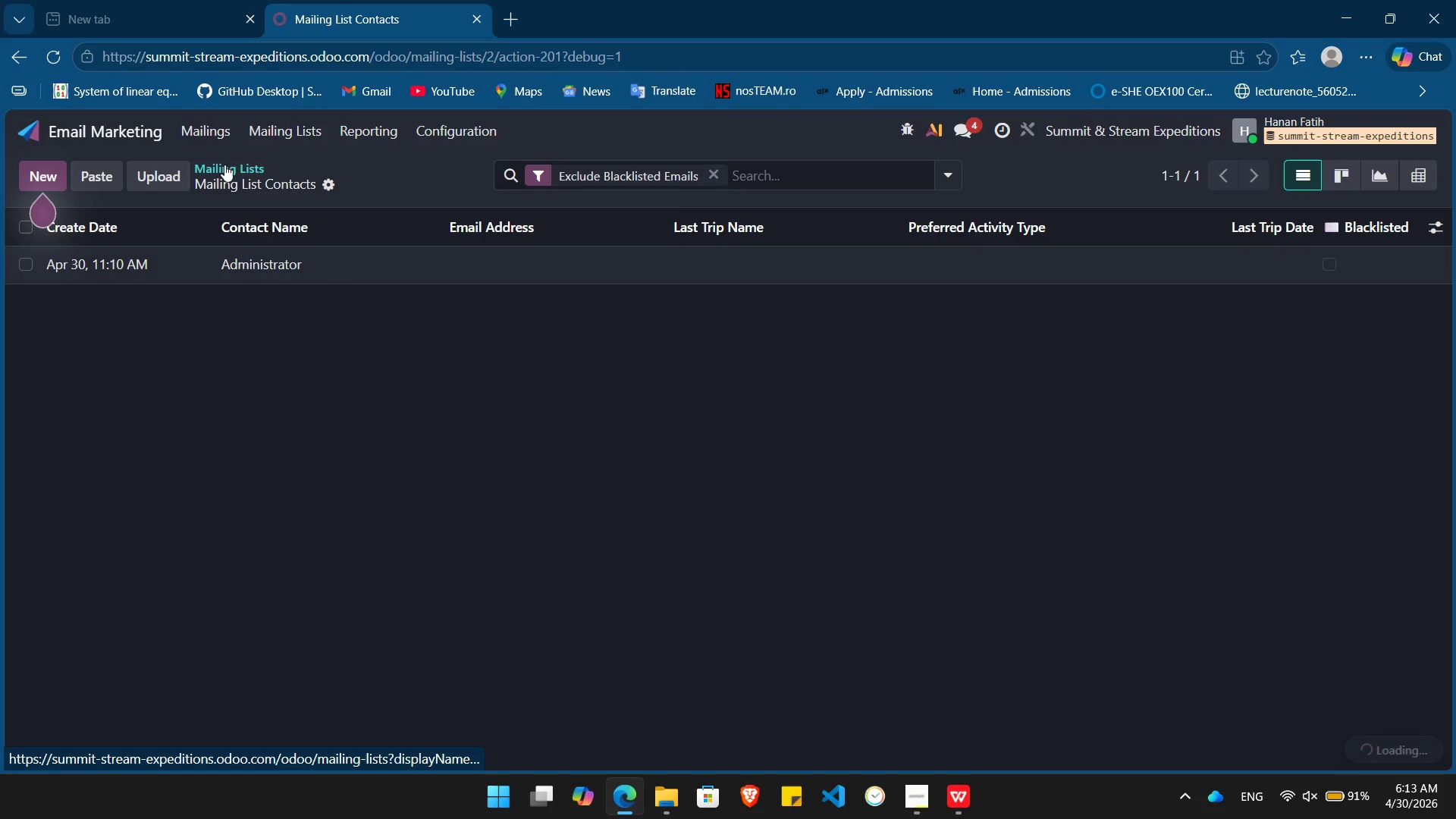 
left_click([200, 241])
 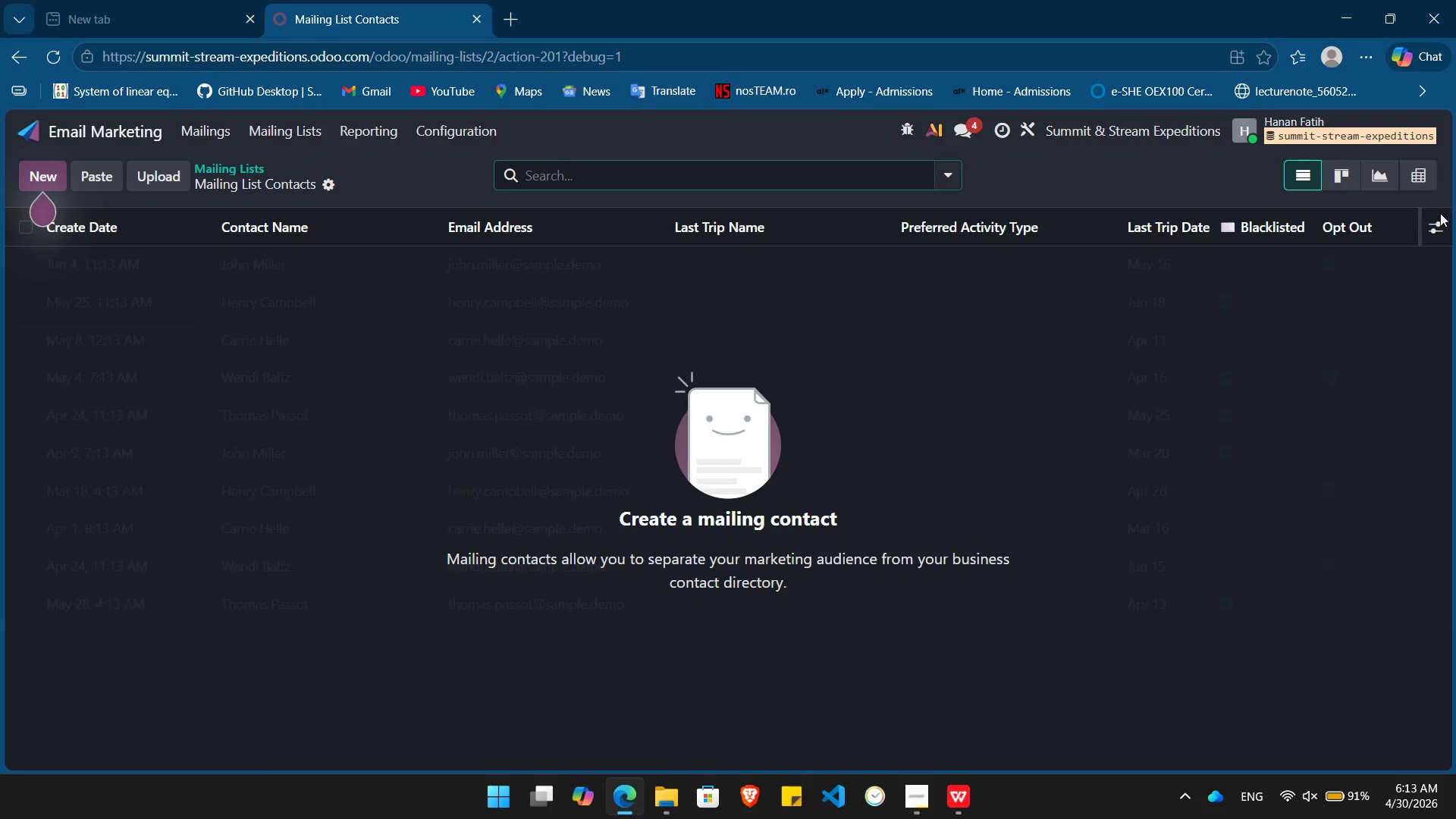 
left_click([1441, 232])
 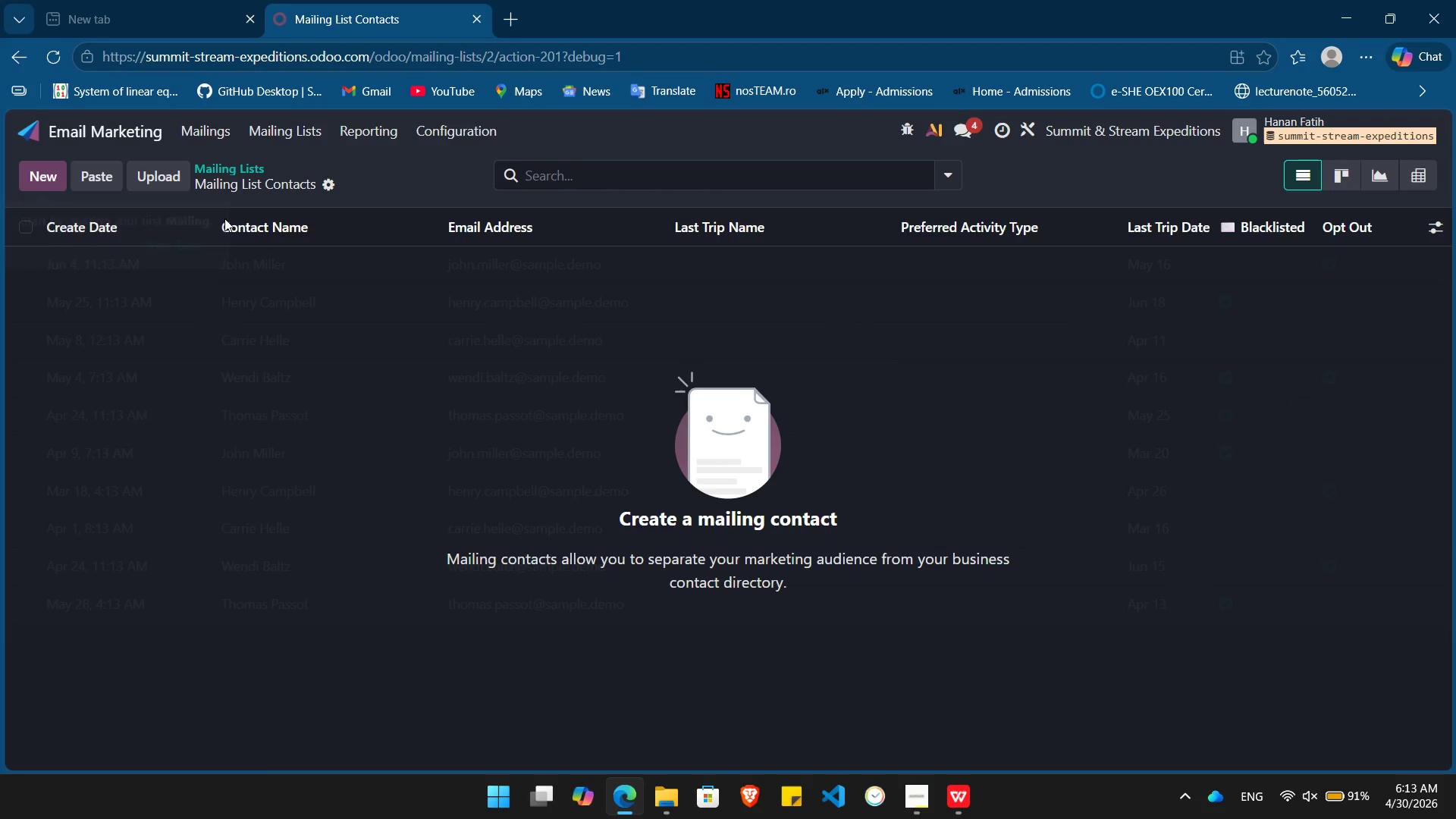 
left_click([144, 178])
 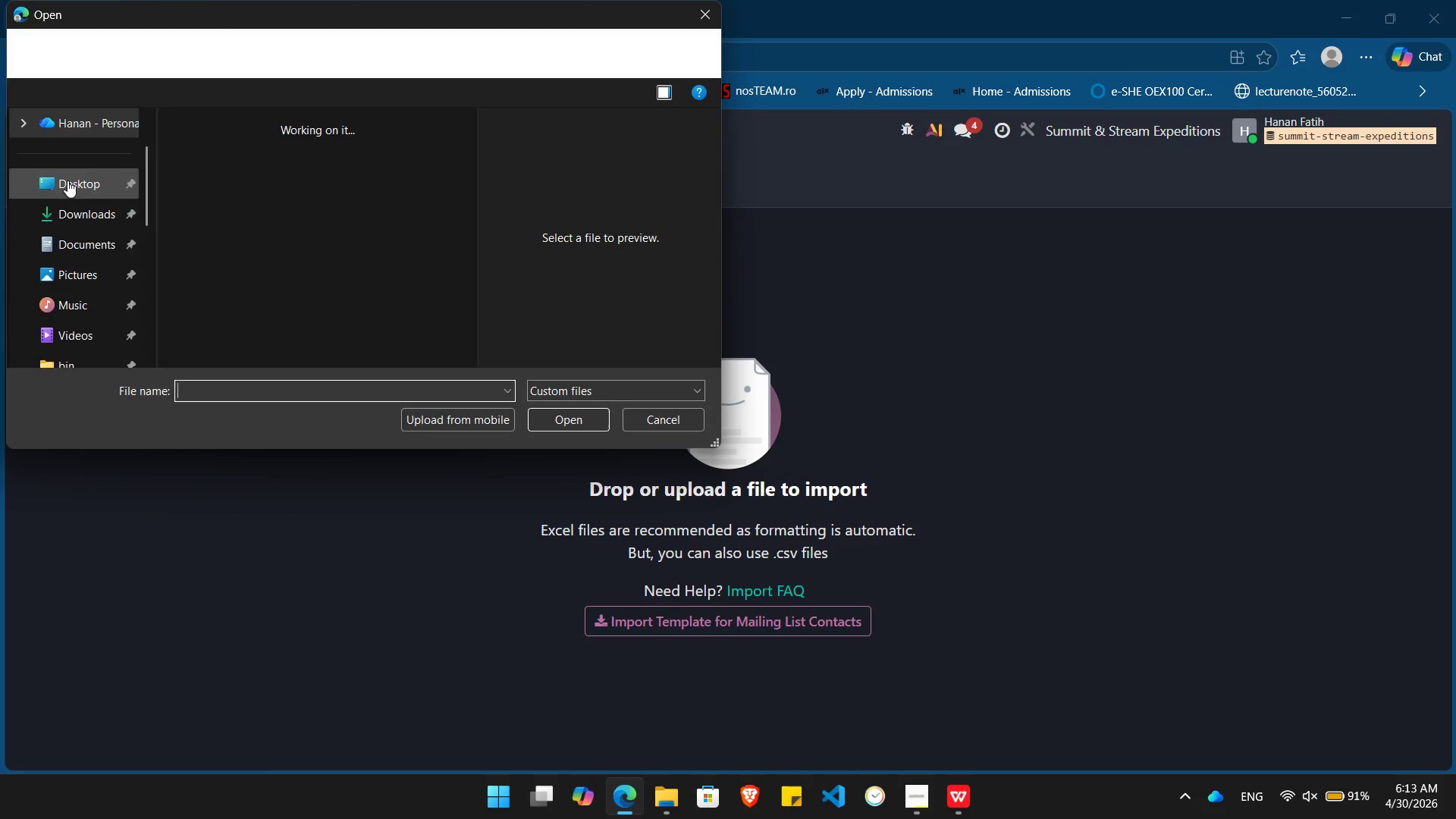 
wait(5.46)
 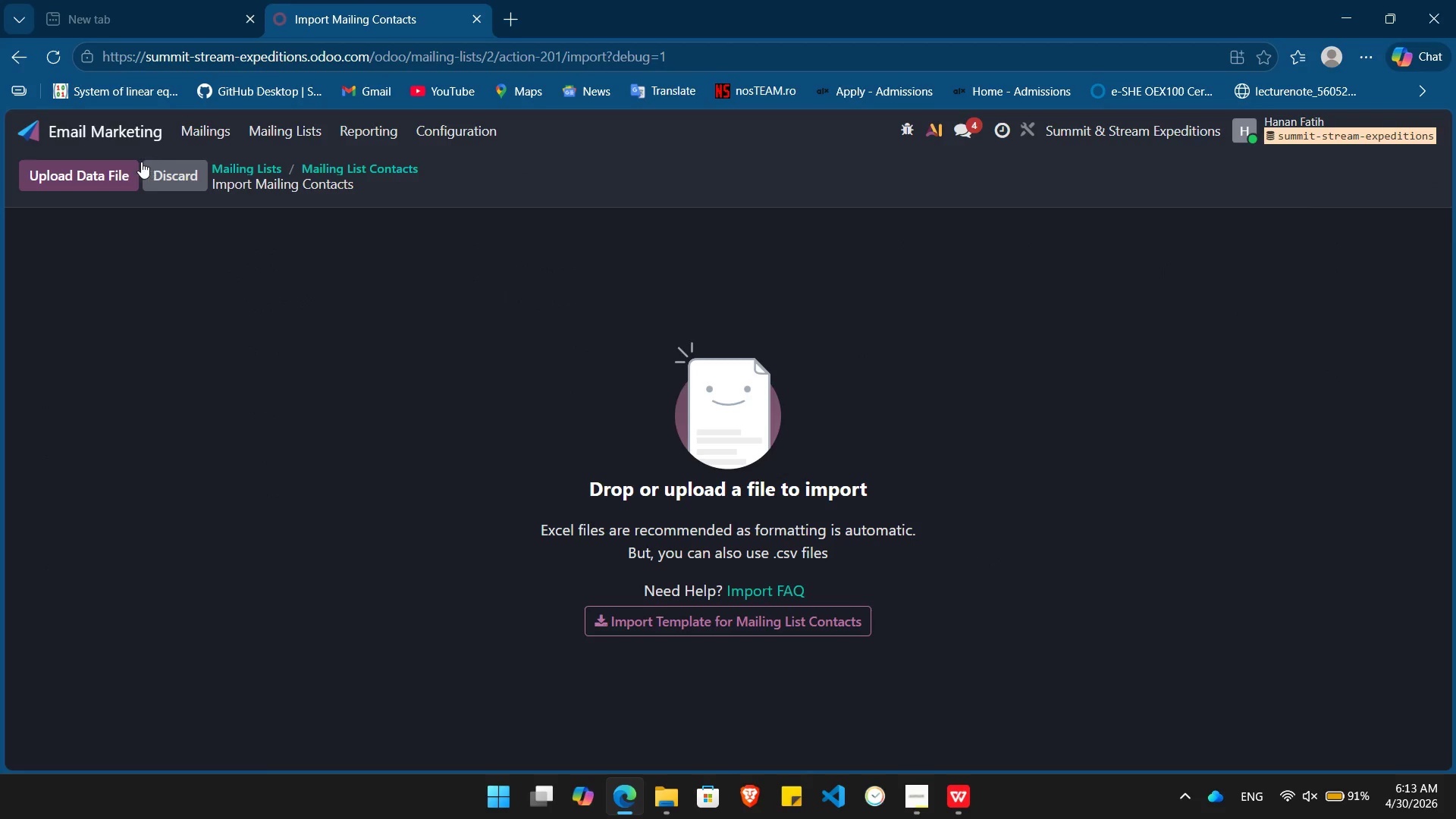 
mouse_move([247, 192])
 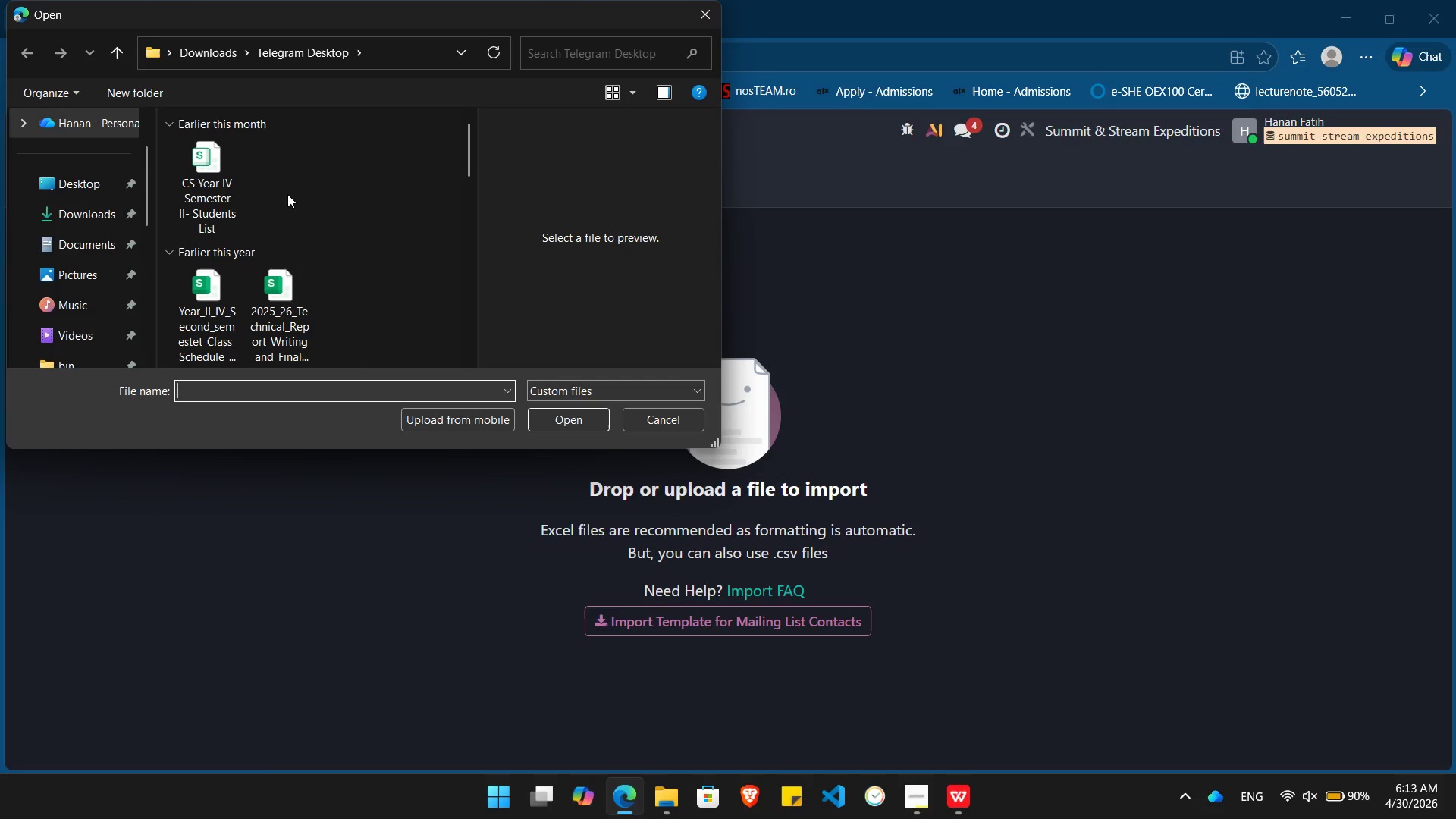 
key(Alt+Tab)
 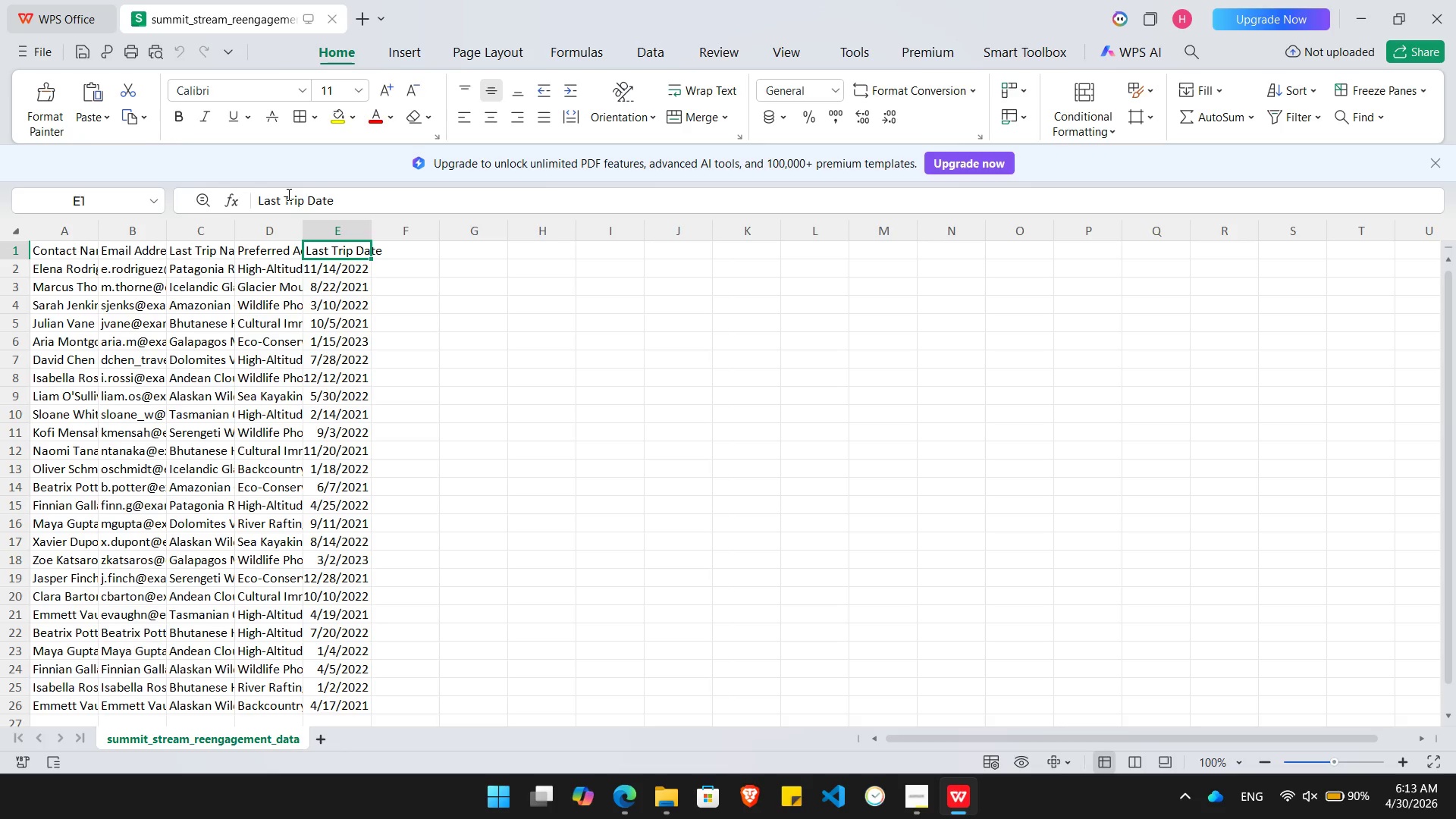 
key(Alt+Tab)
 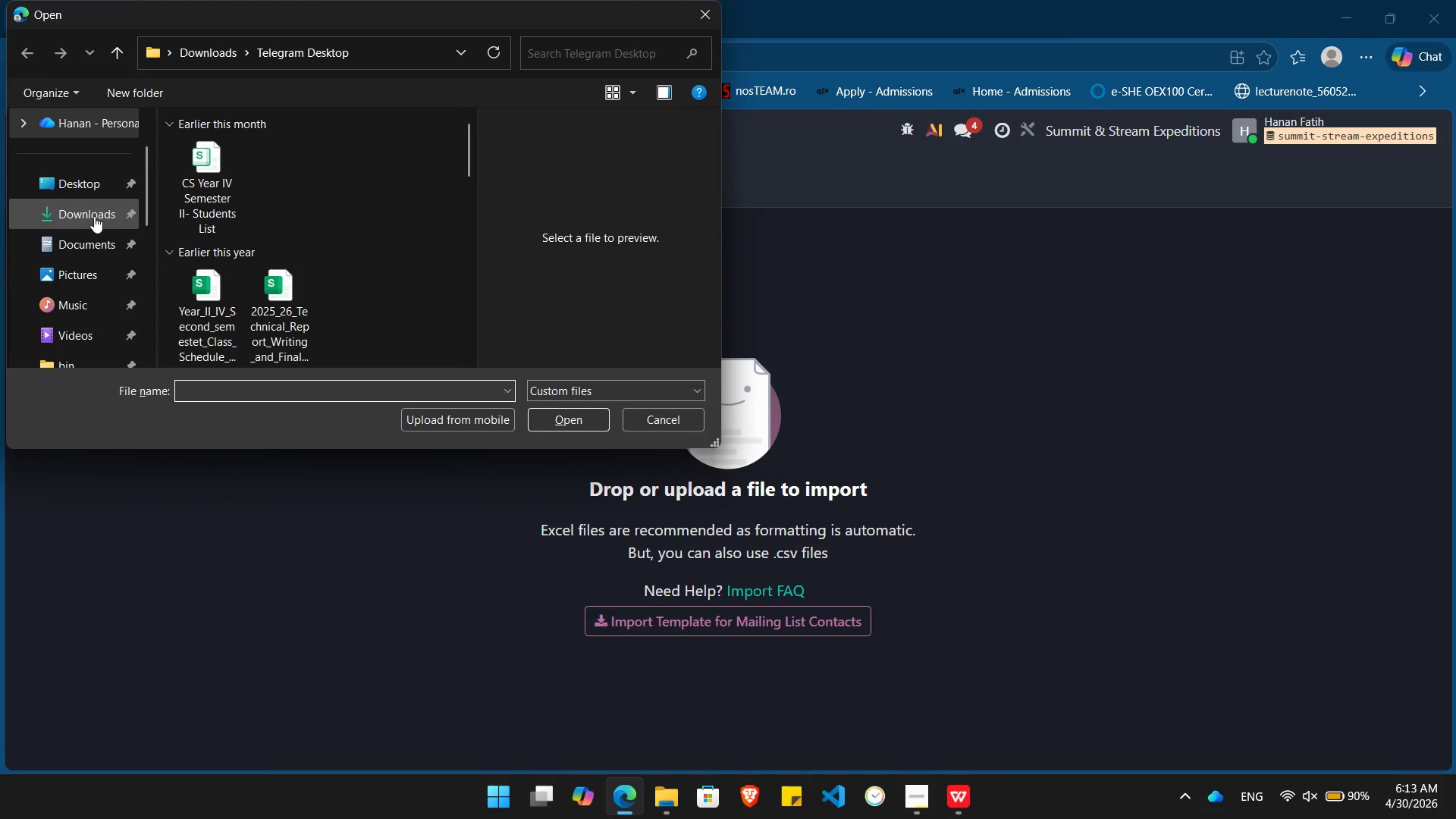 
left_click([93, 216])
 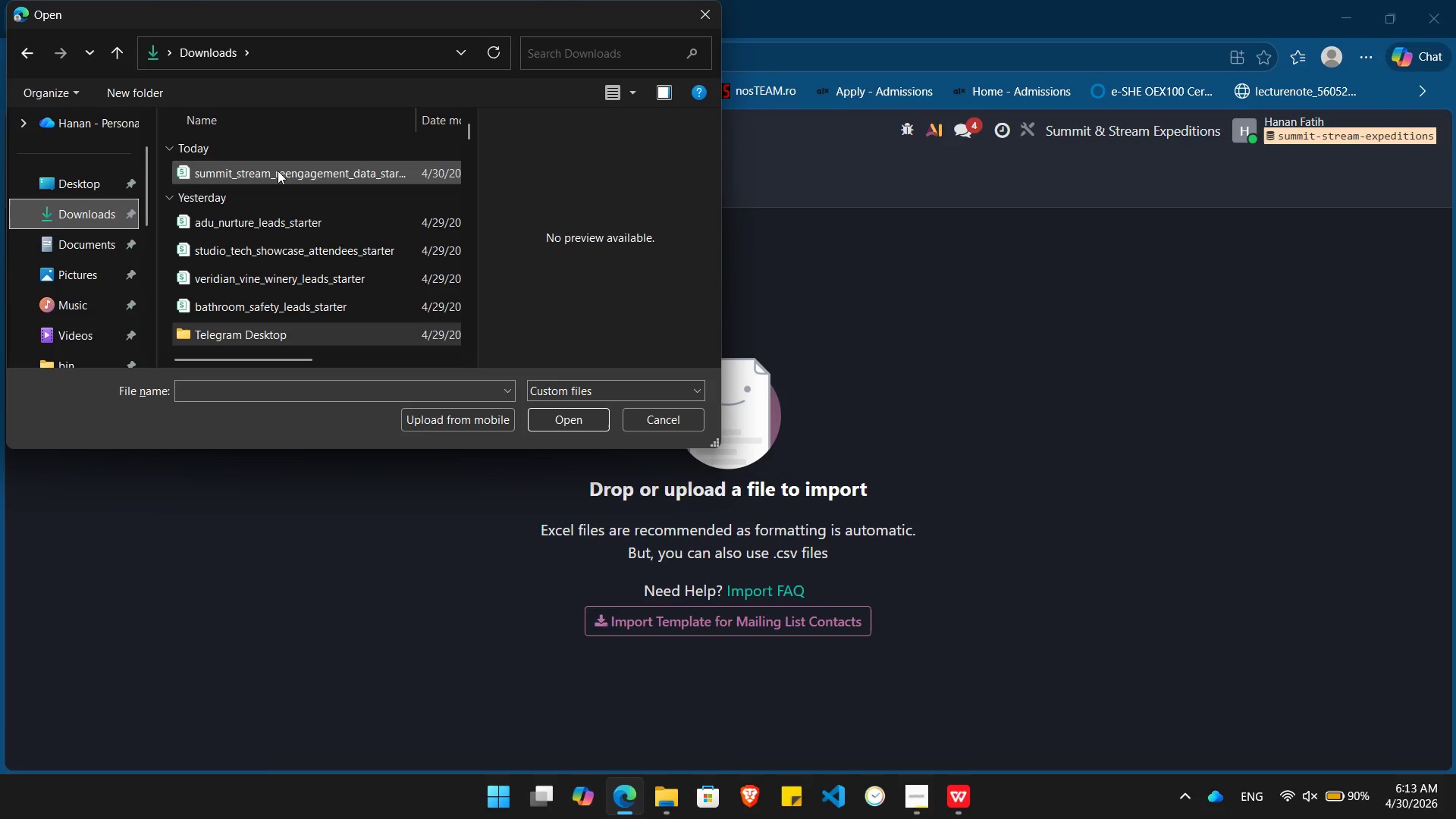 
double_click([278, 171])
 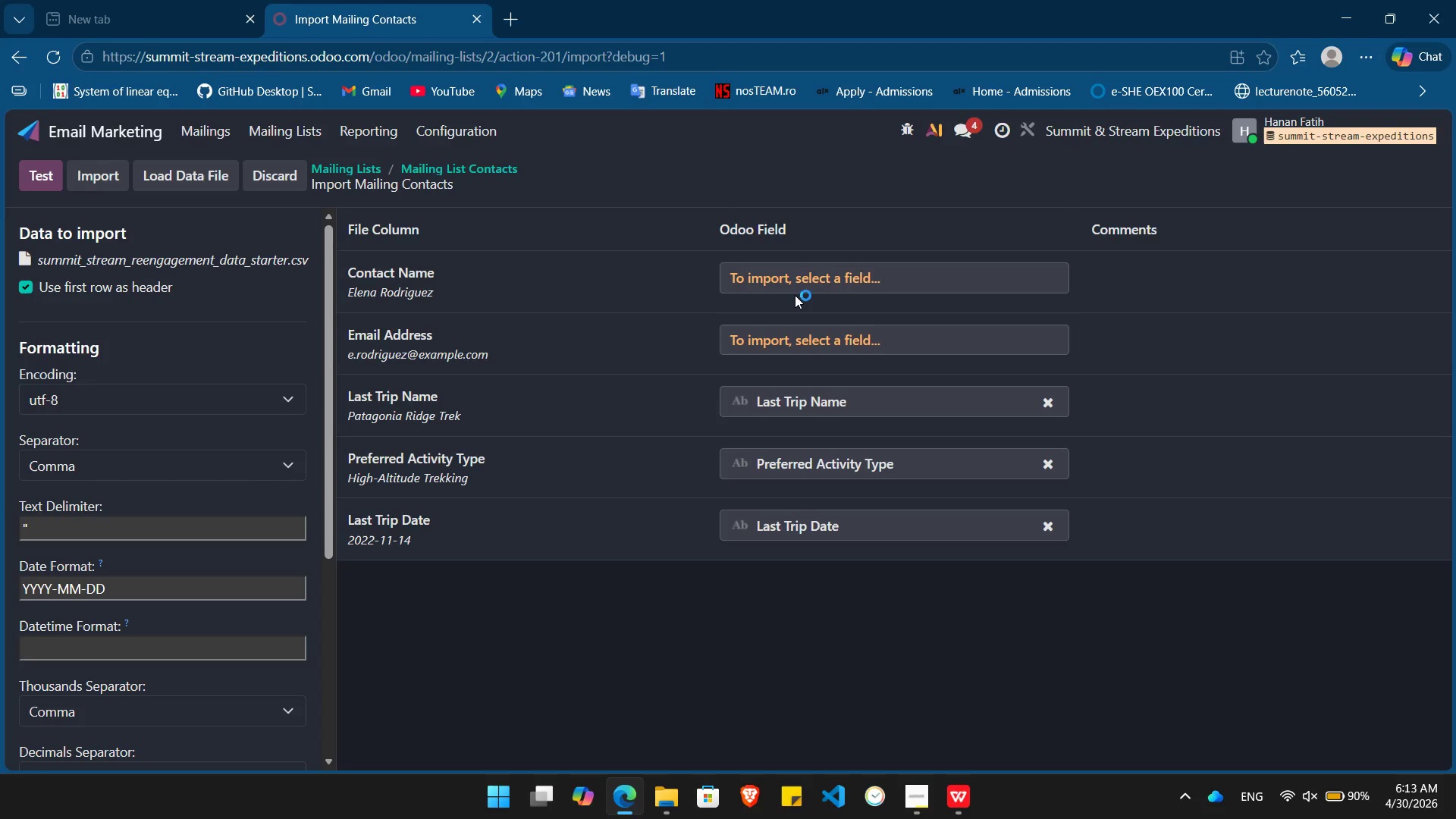 
left_click([817, 268])
 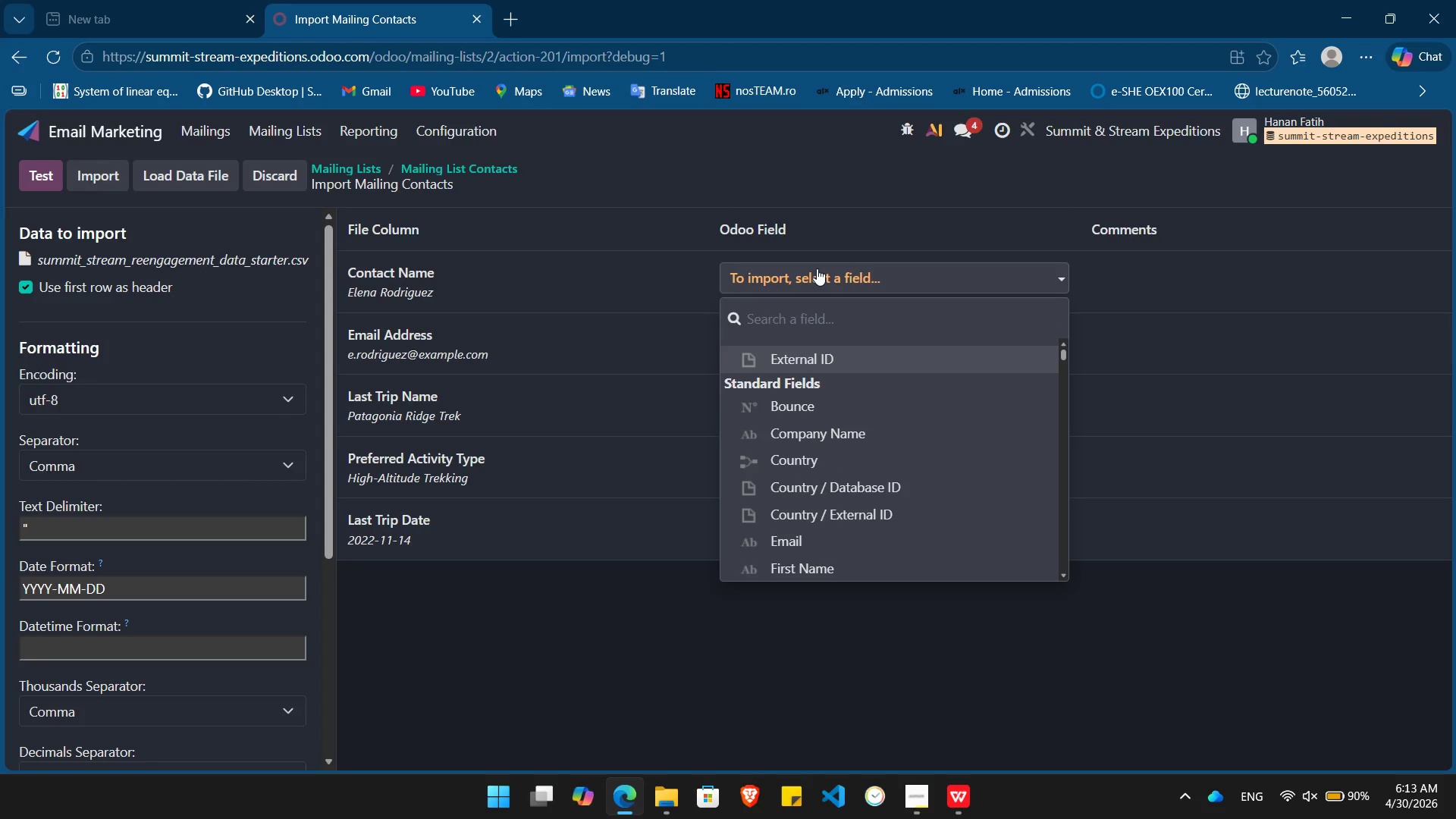 
type(Nam)
key(Backspace)
type(ame)
 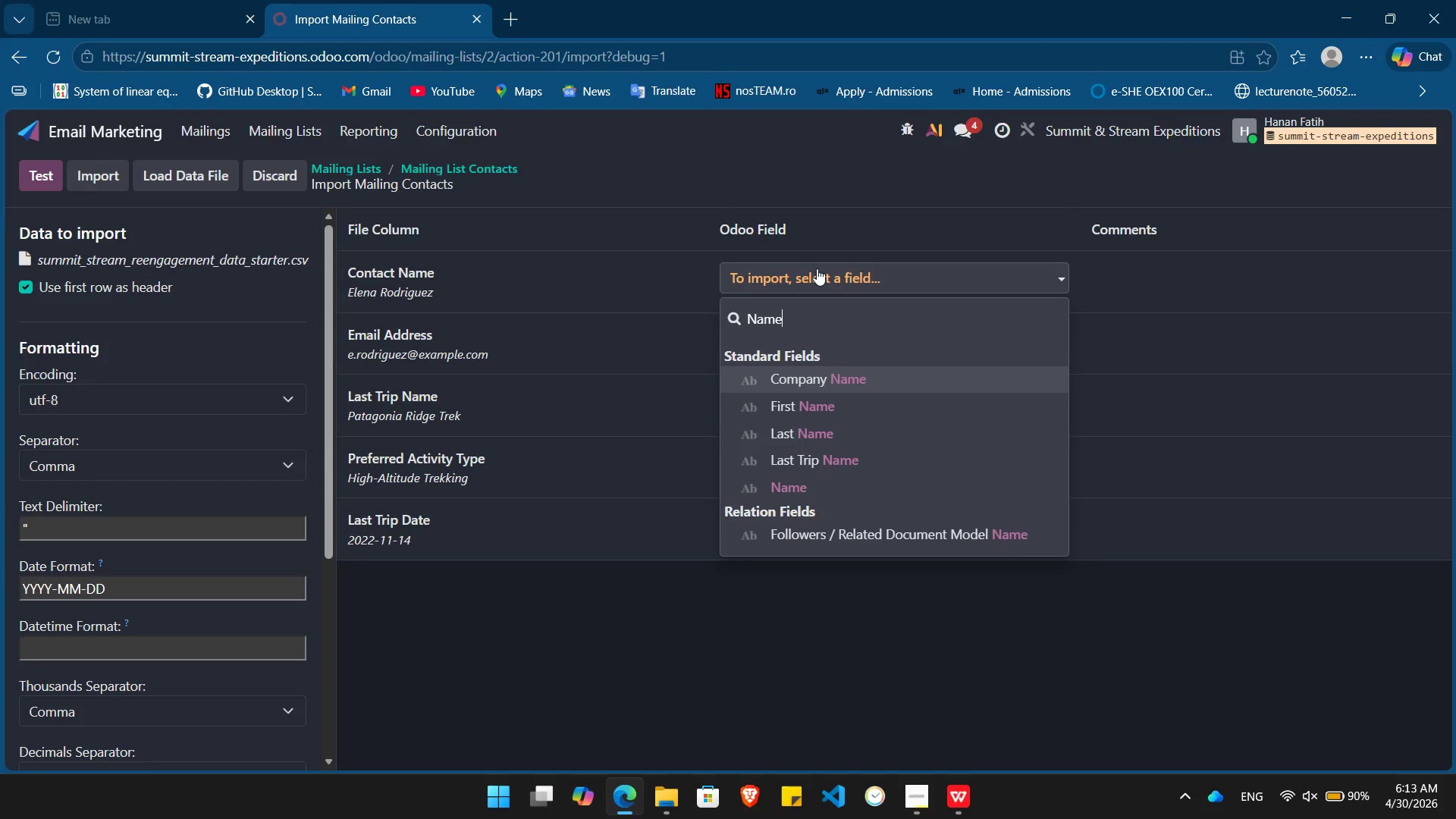 
key(ArrowDown)
 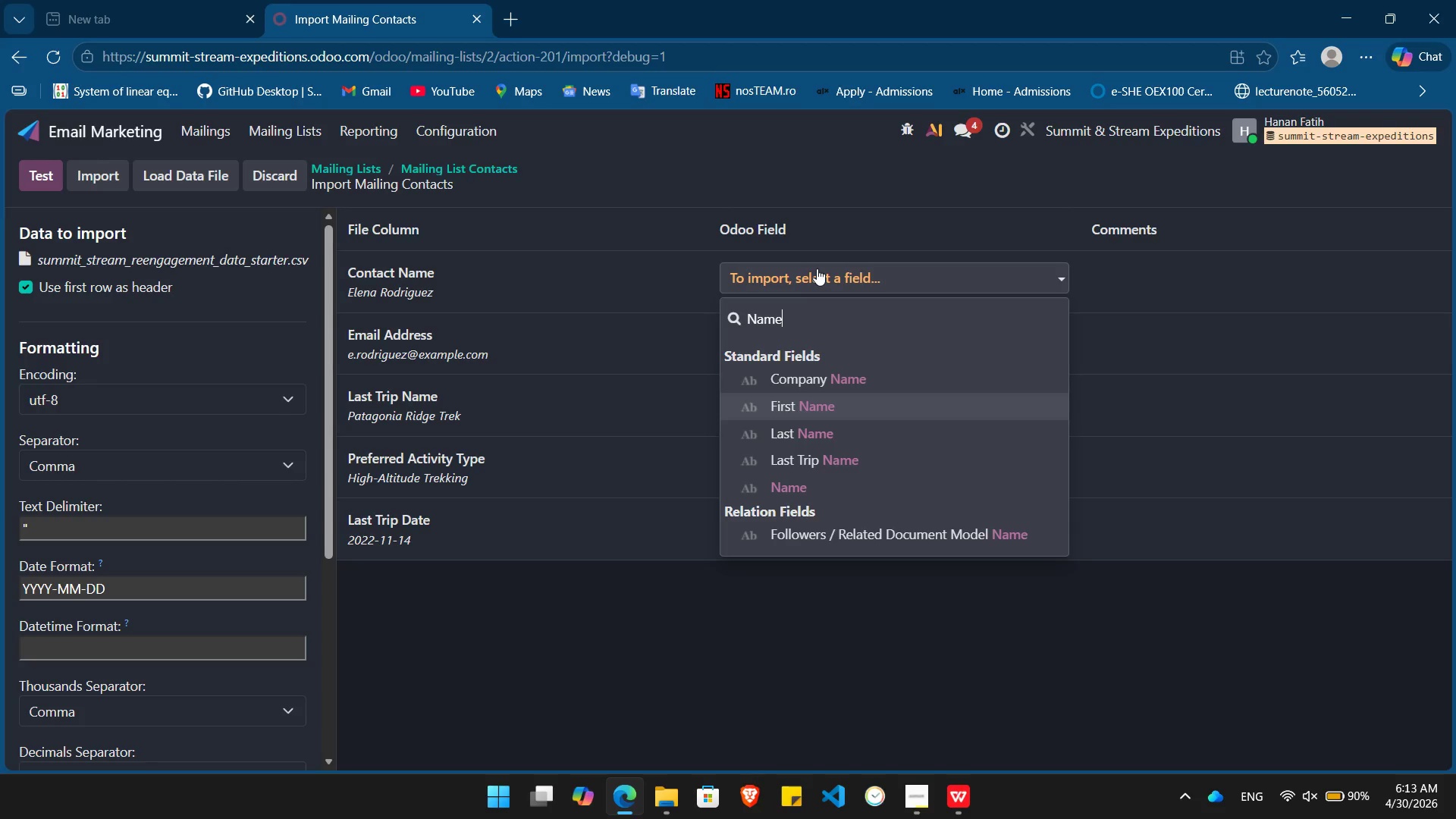 
key(ArrowDown)
 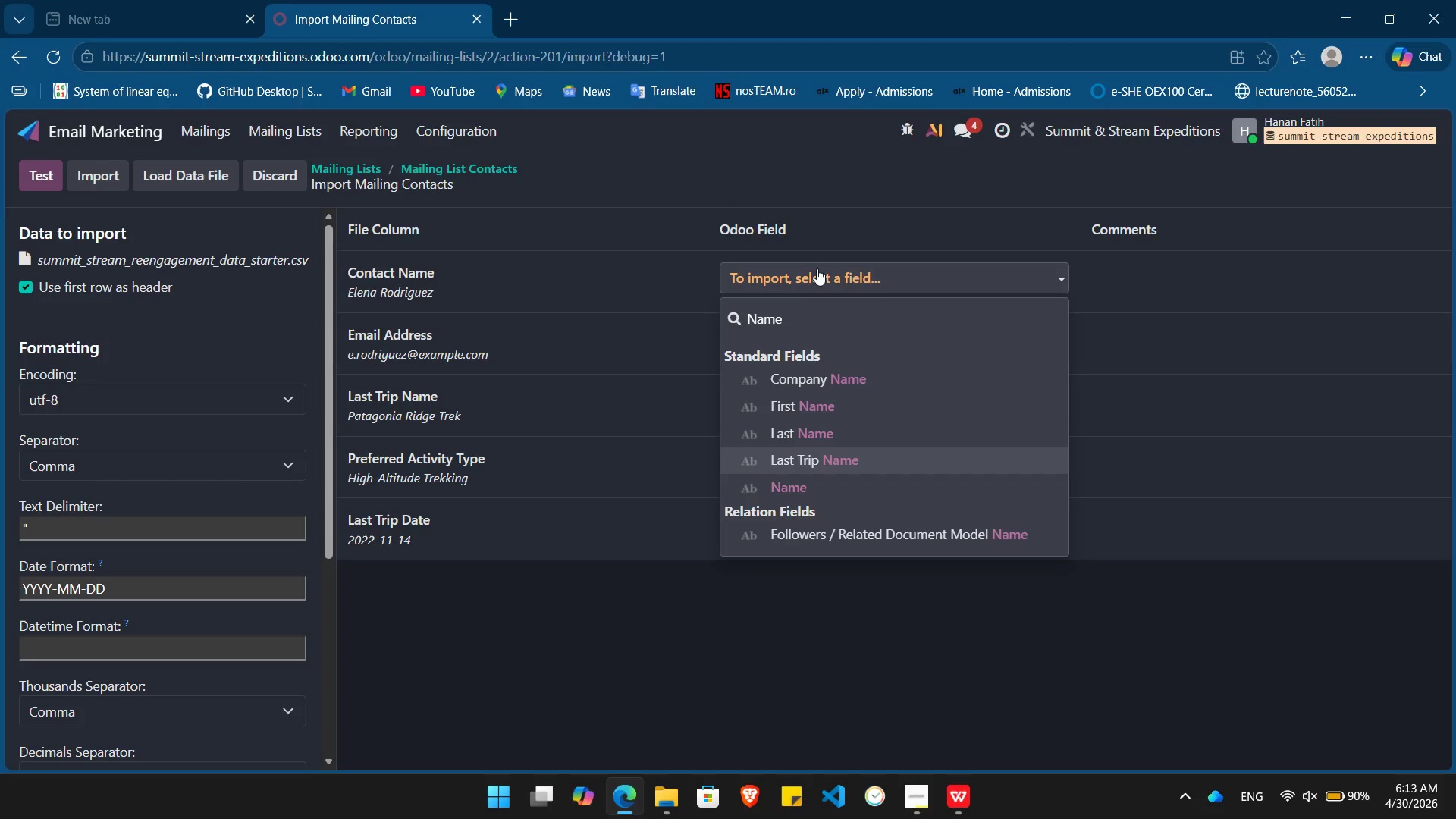 
key(ArrowDown)
 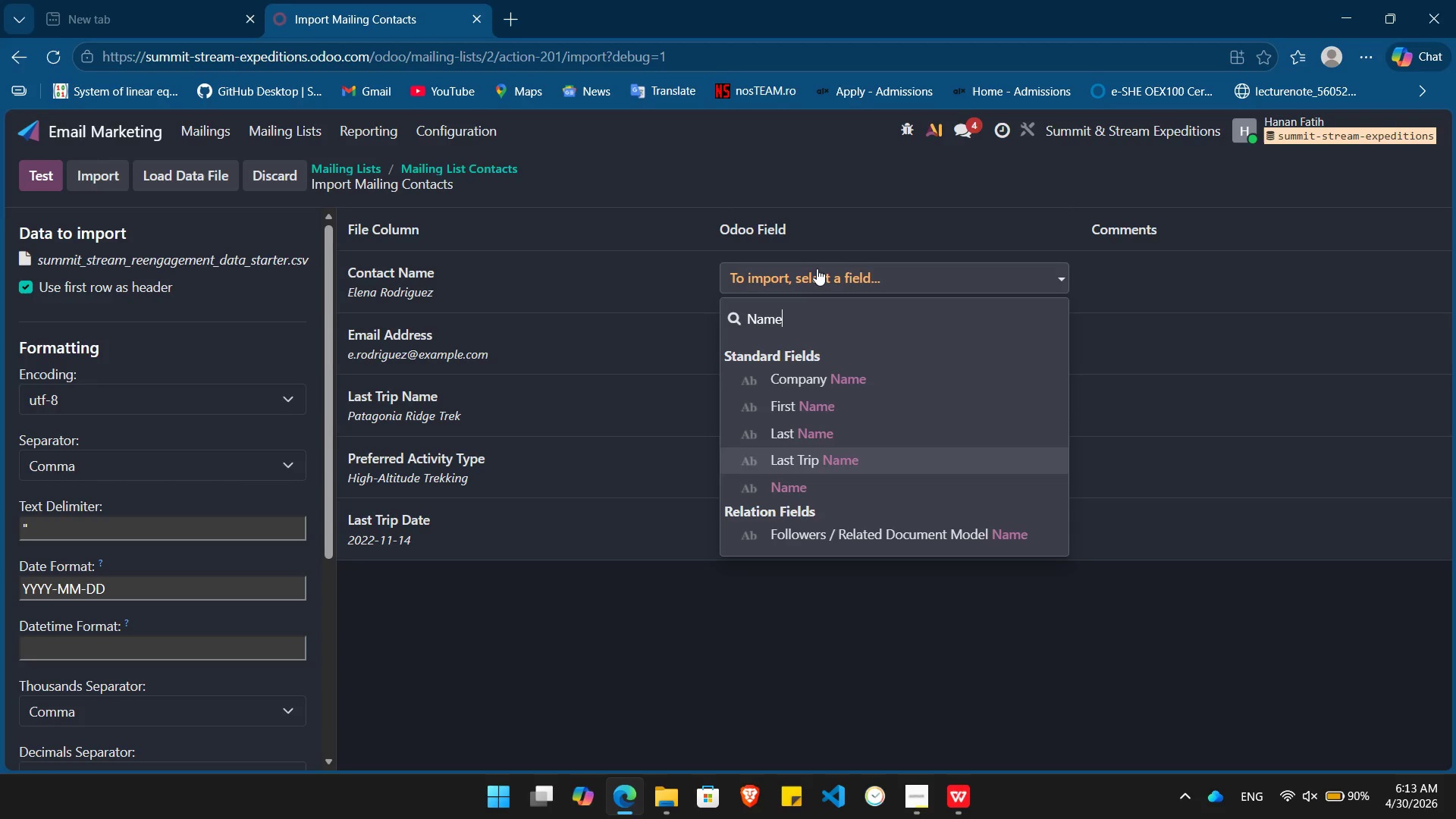 
key(ArrowDown)
 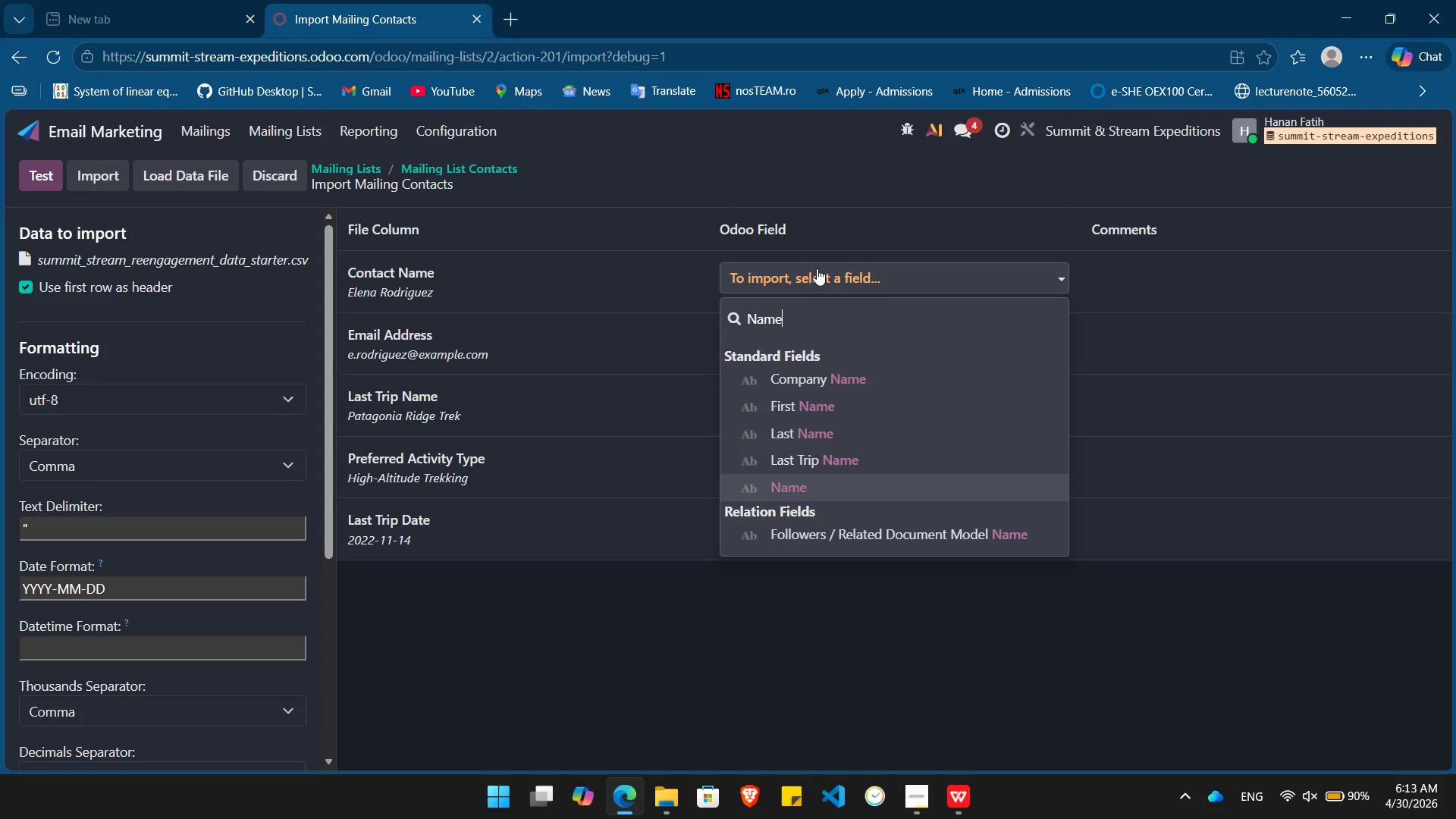 
key(Enter)
 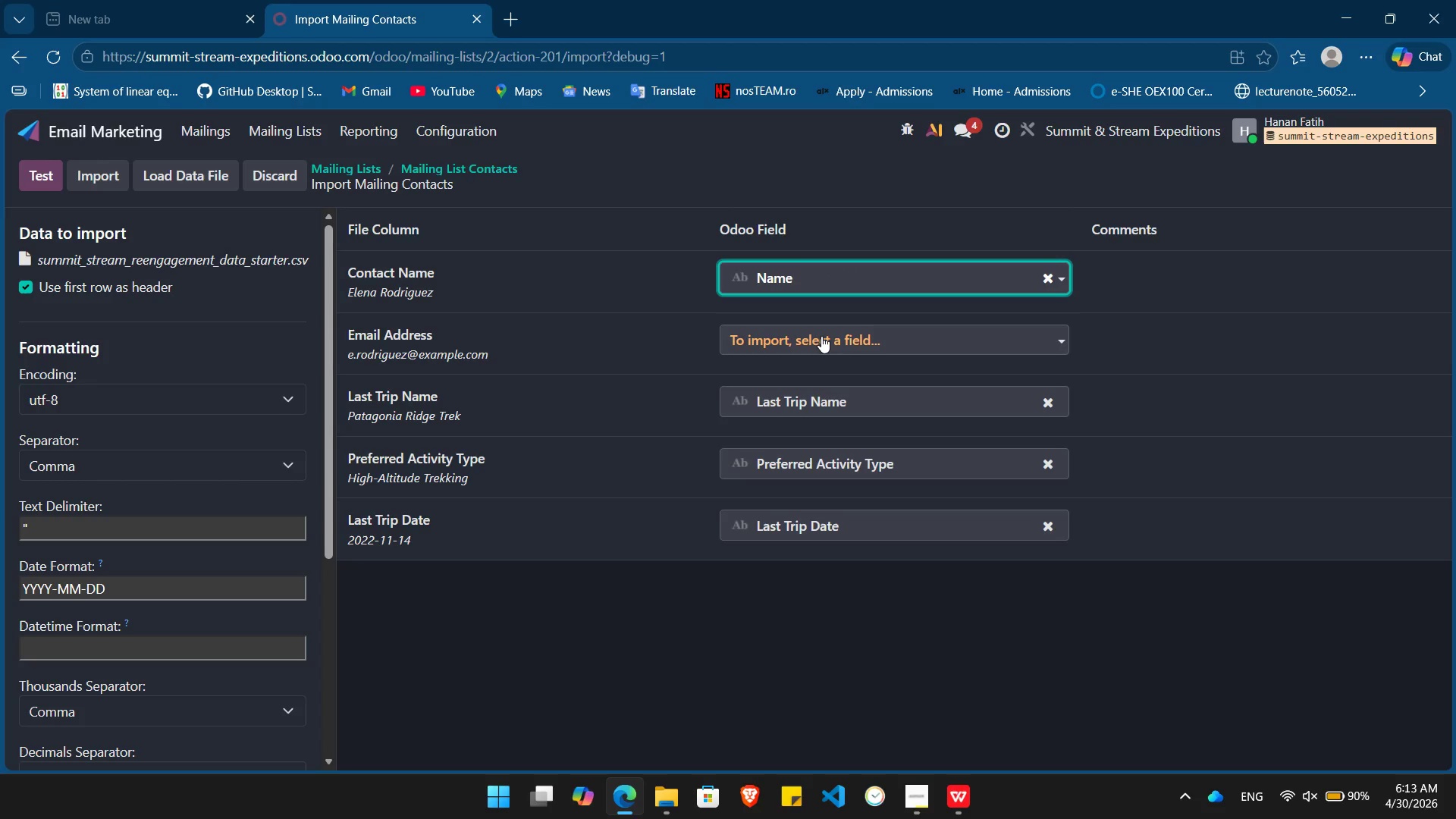 
left_click([821, 338])
 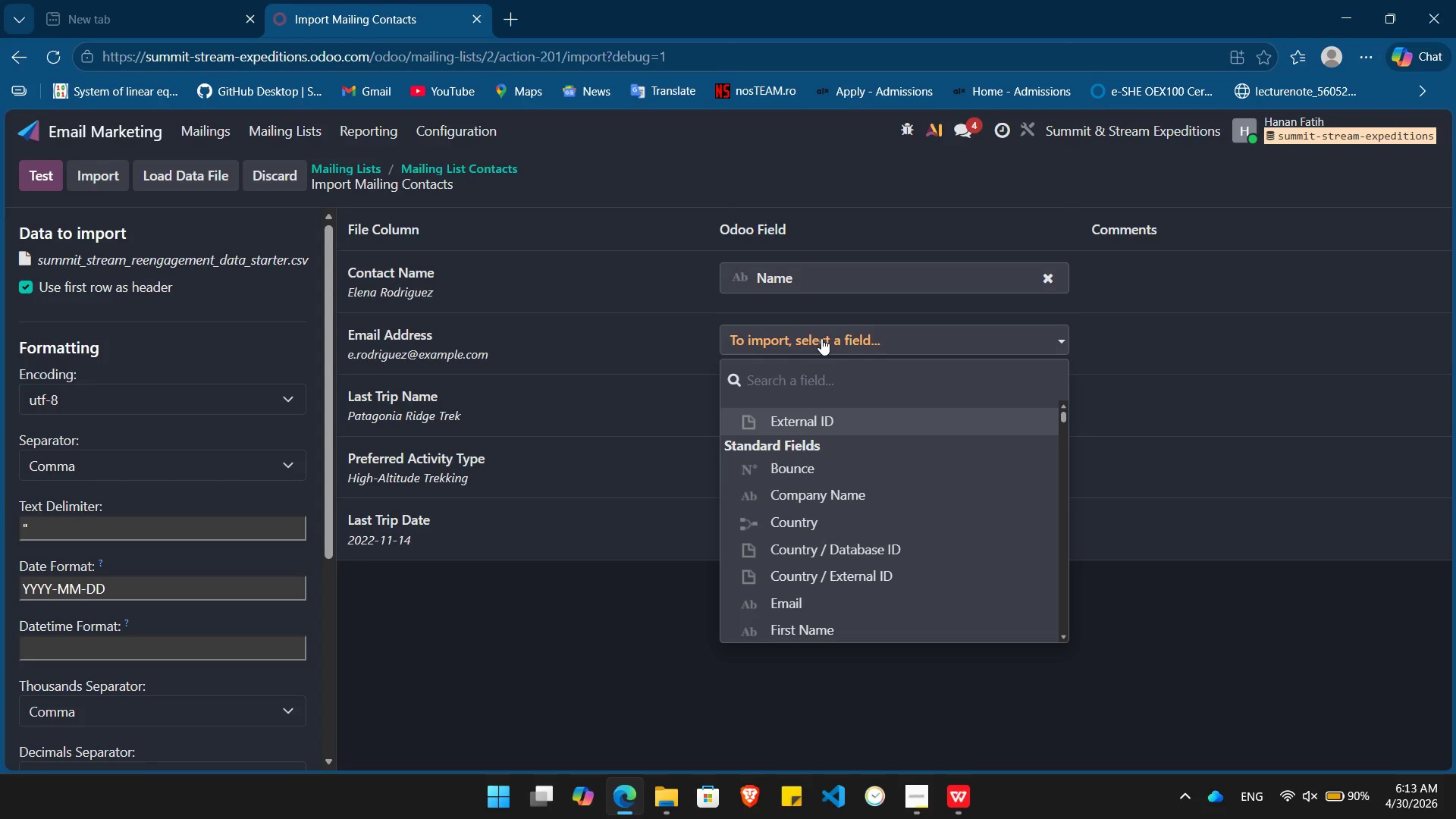 
type(Emmail)
 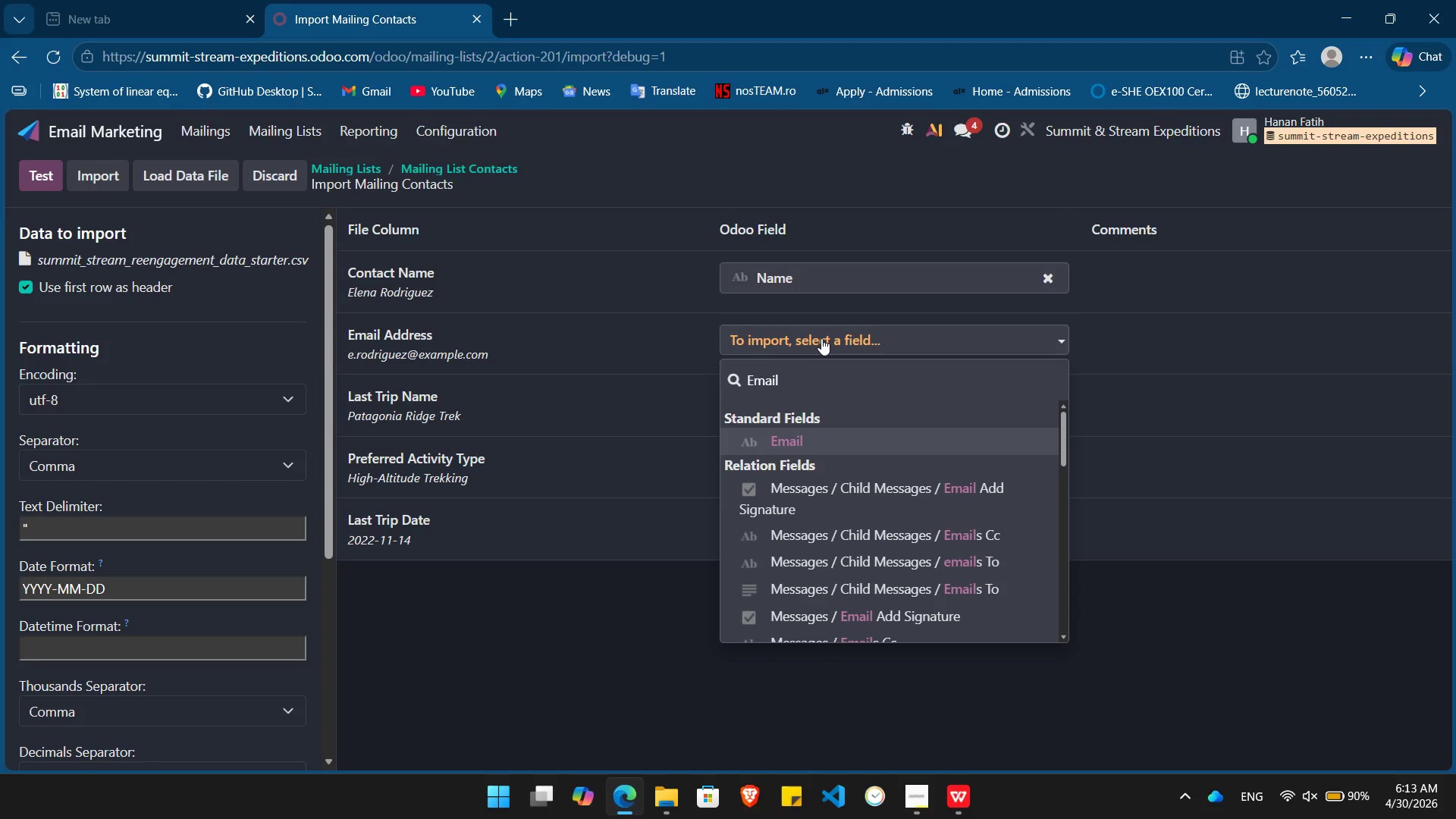 
key(Enter)
 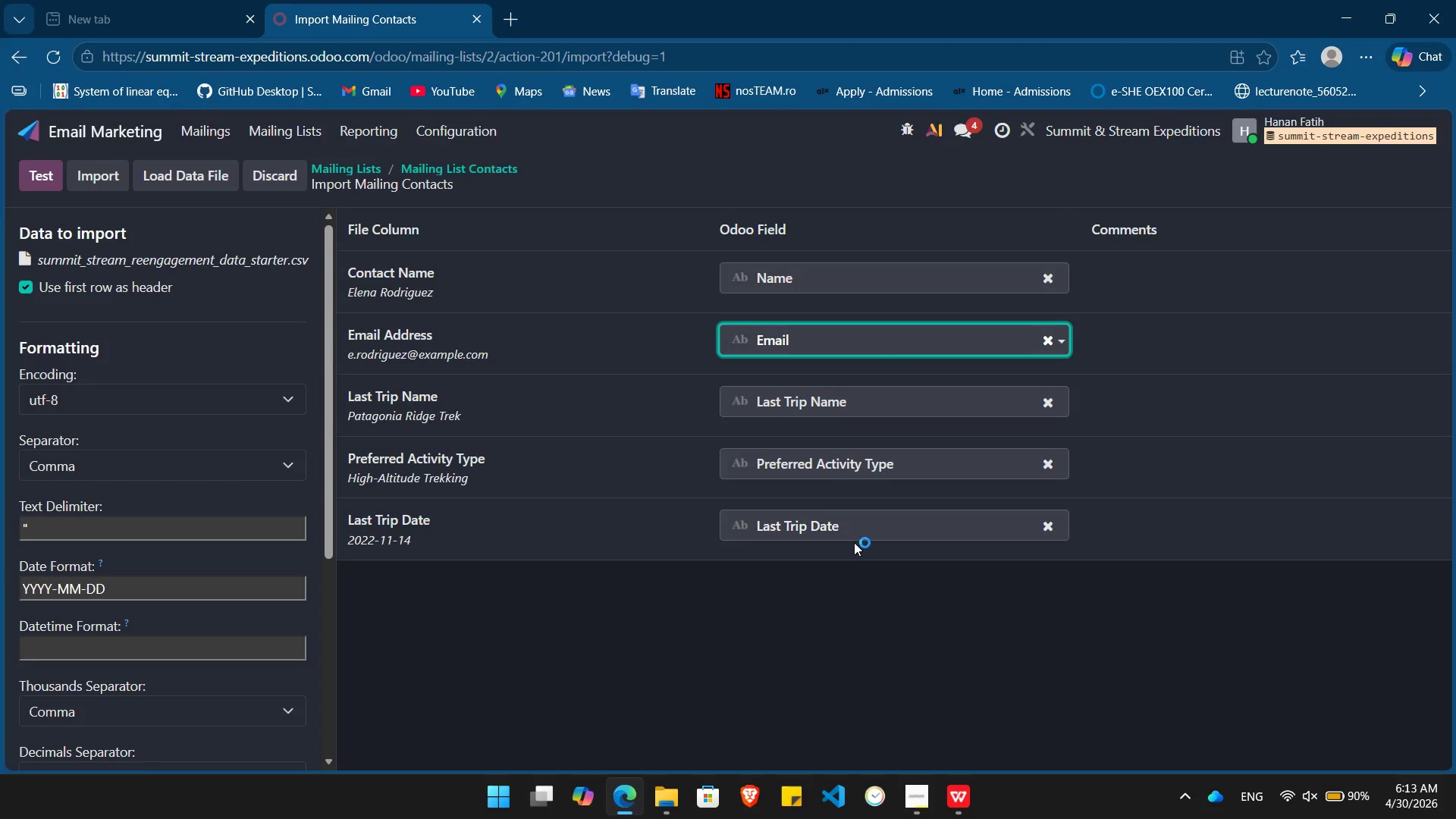 
left_click([859, 520])
 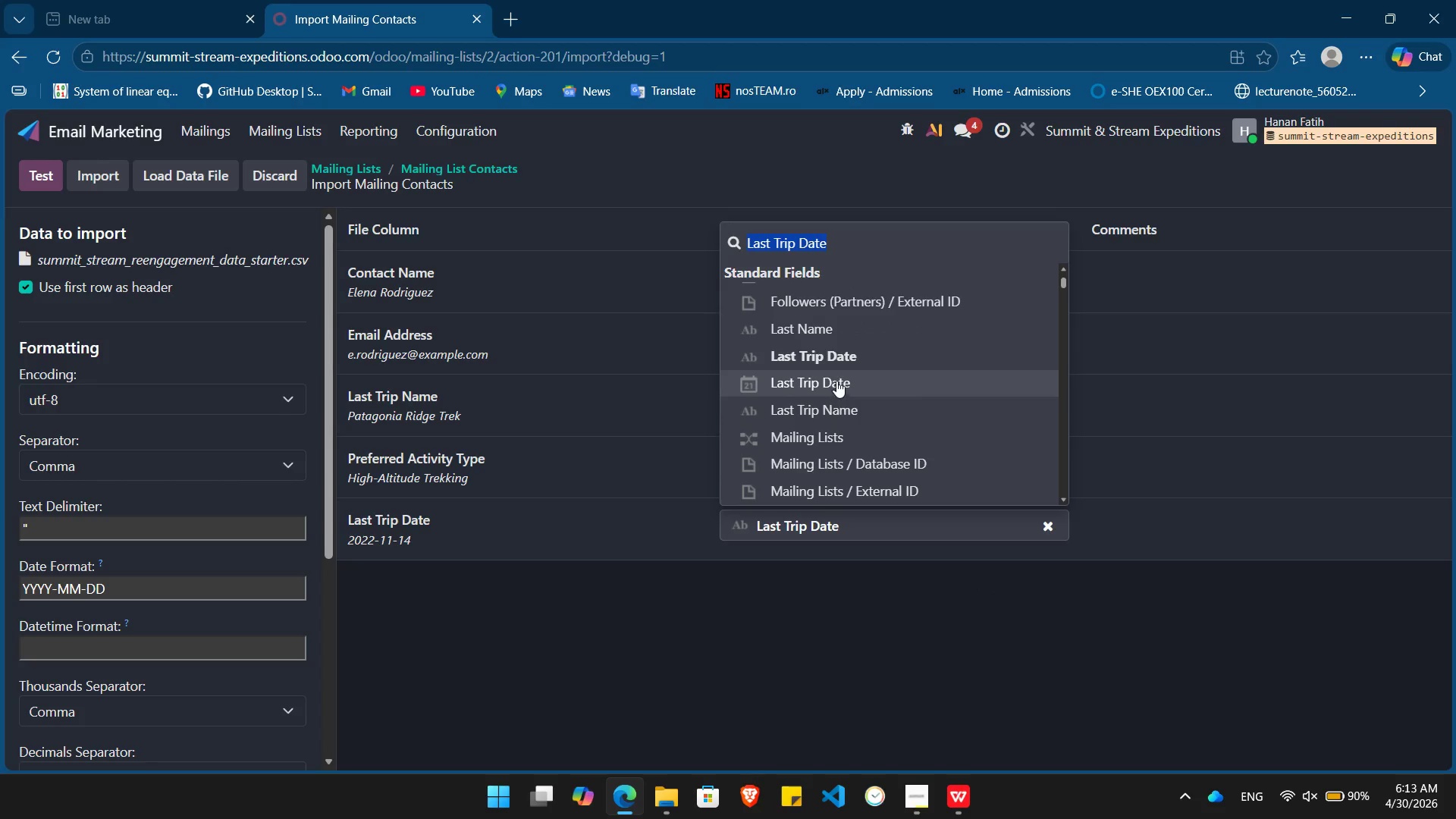 
left_click([836, 378])
 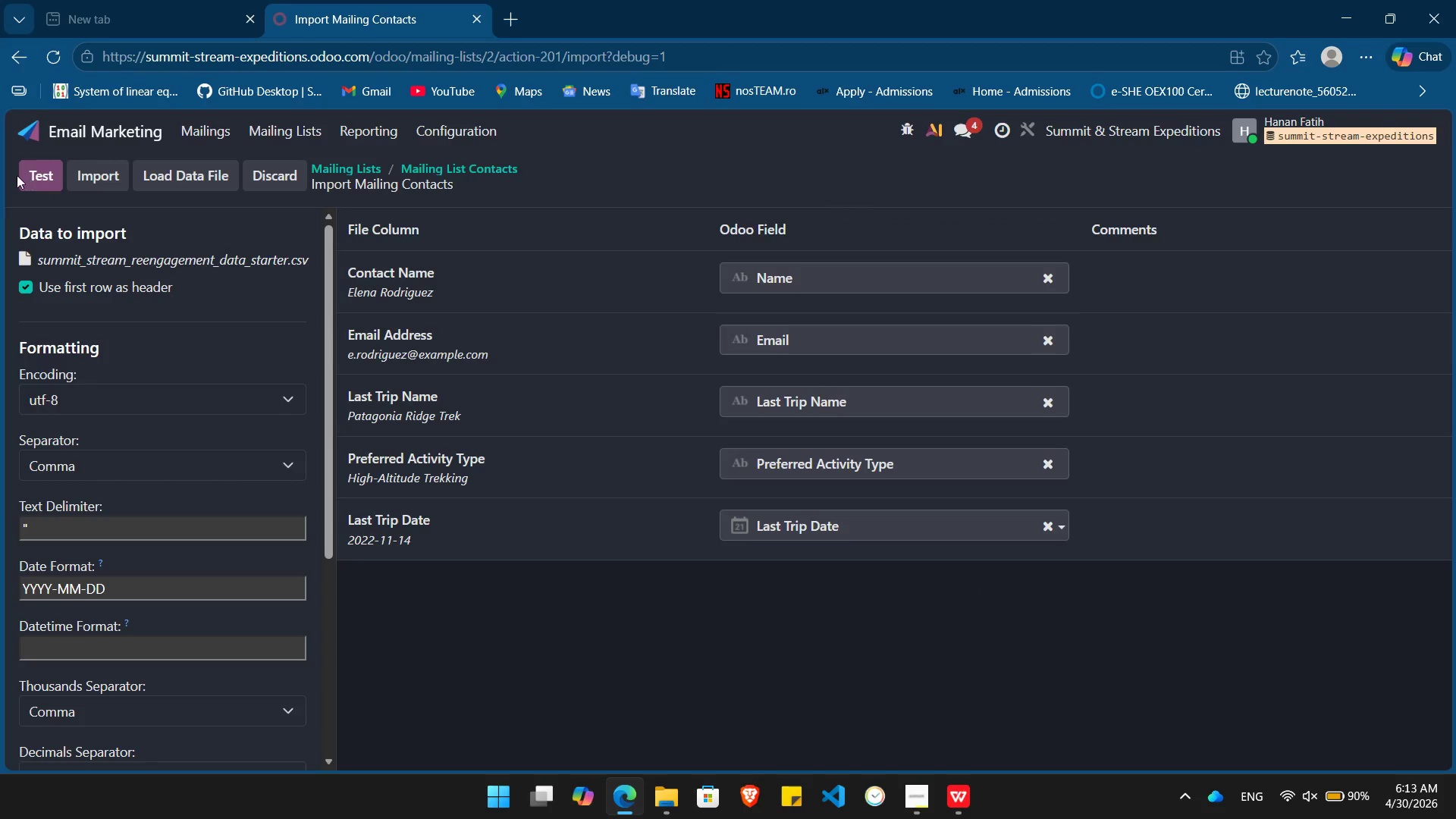 
left_click([35, 185])
 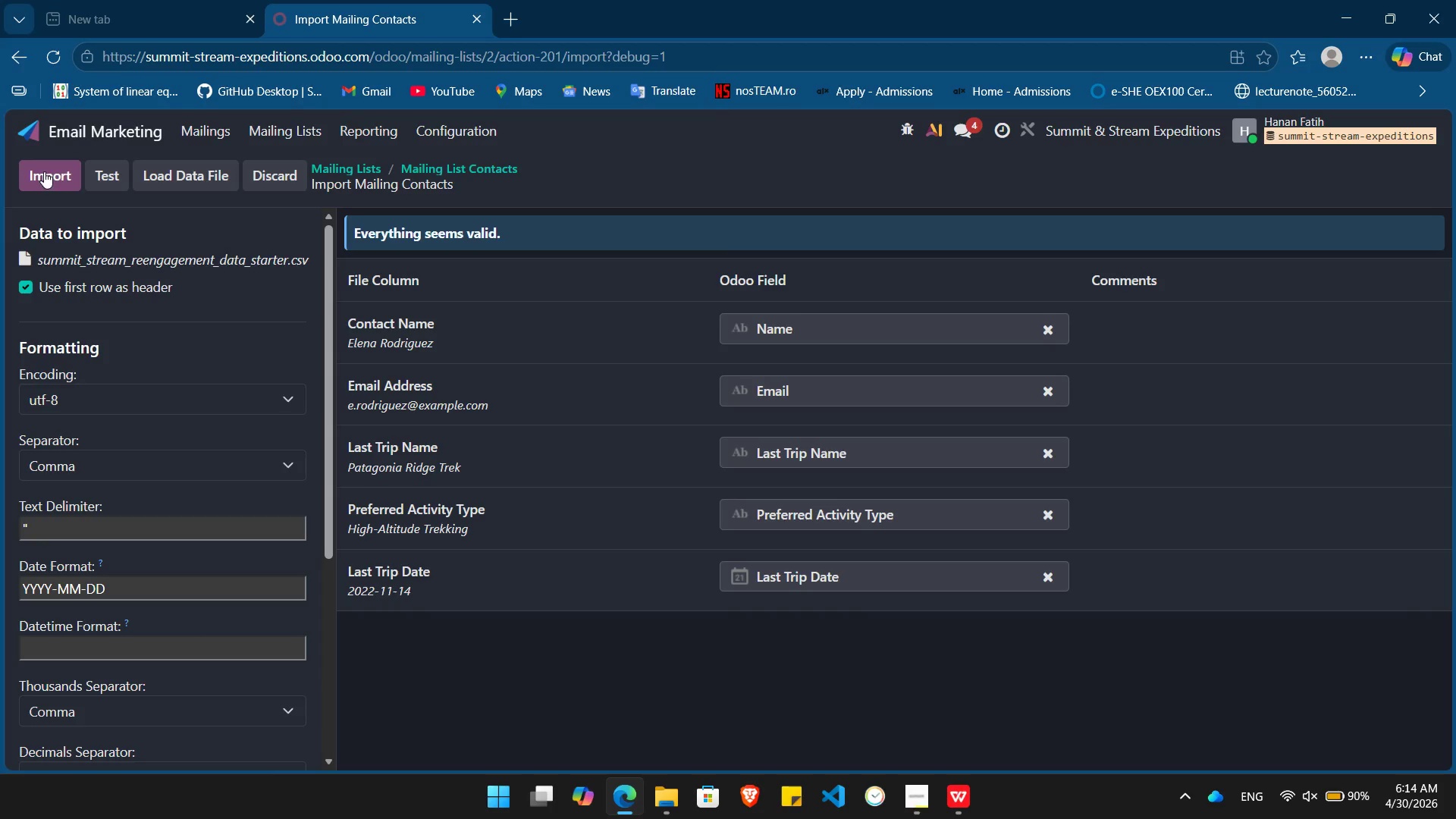 
left_click([57, 171])
 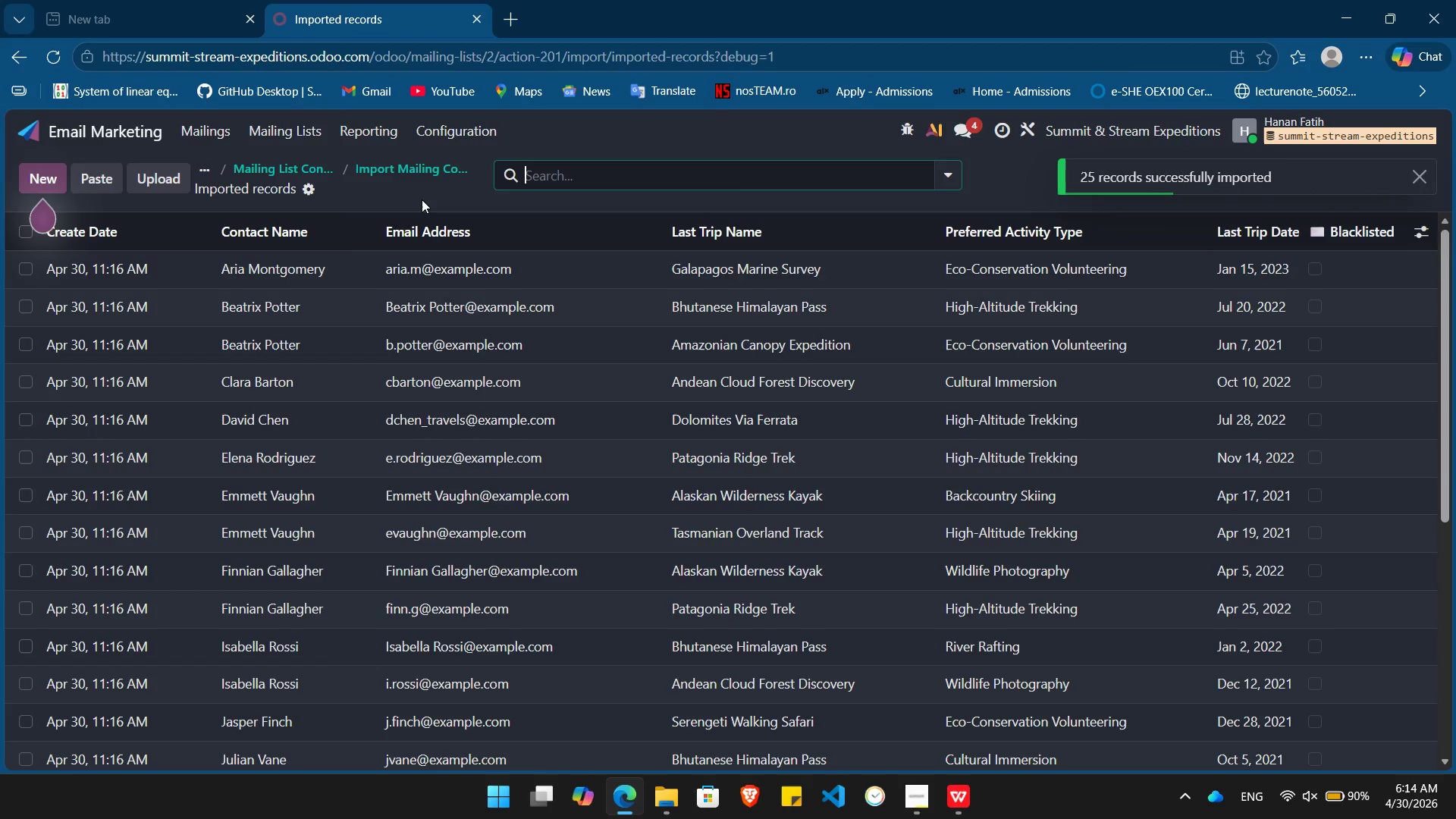 
mouse_move([407, 237])
 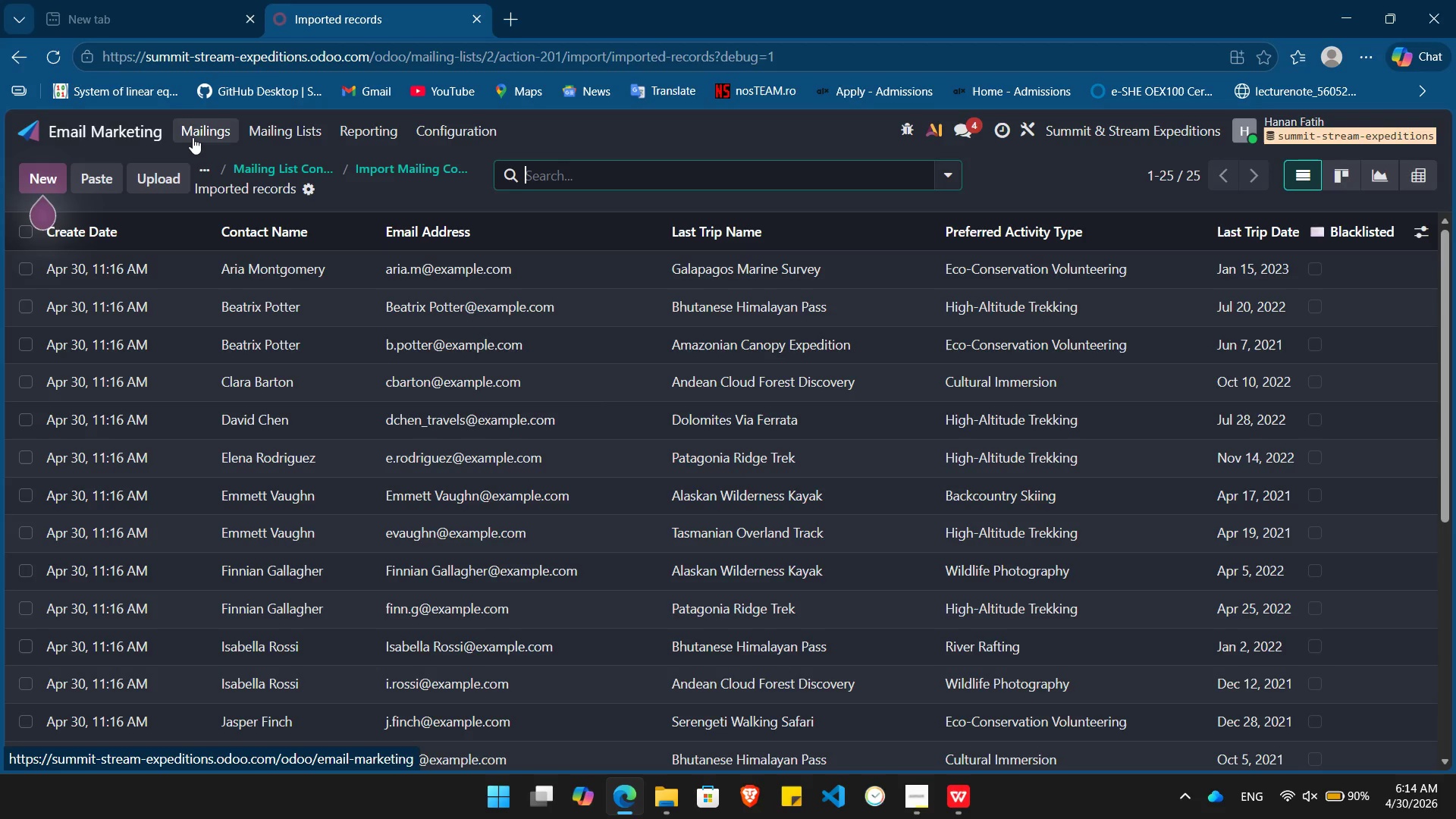 
left_click([193, 137])
 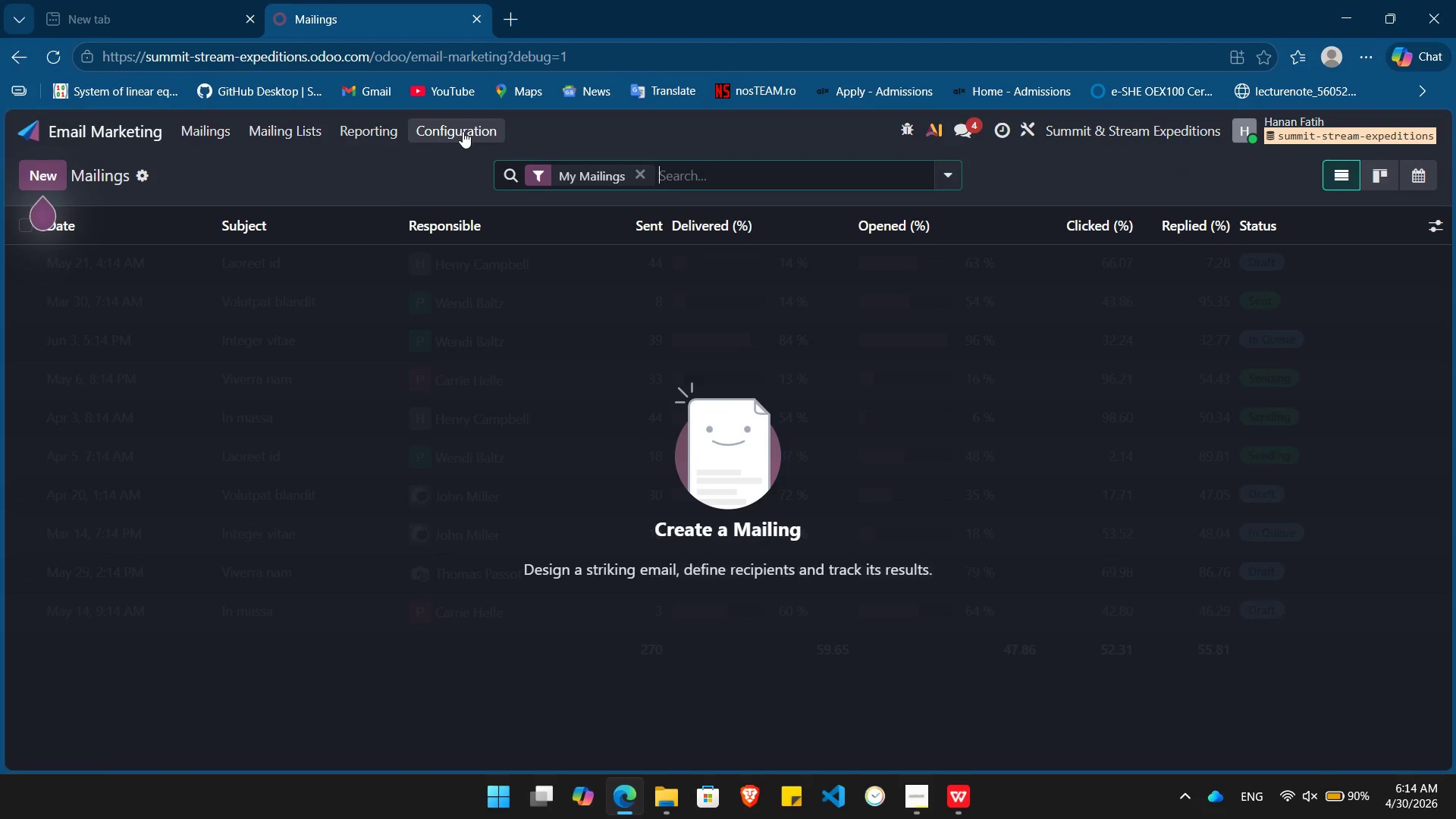 
key(Alt+Tab)
 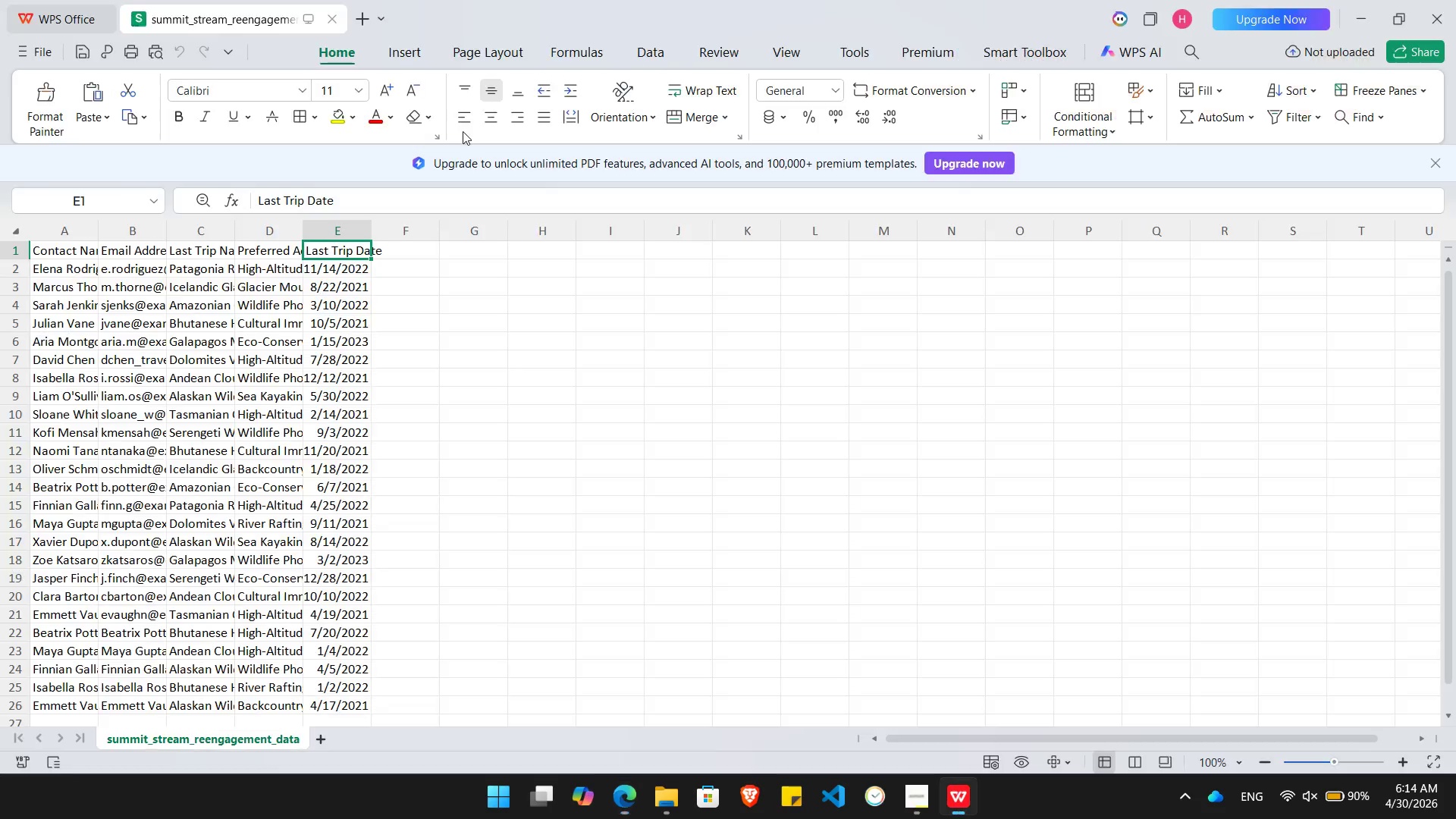 
key(Alt+AltLeft)
 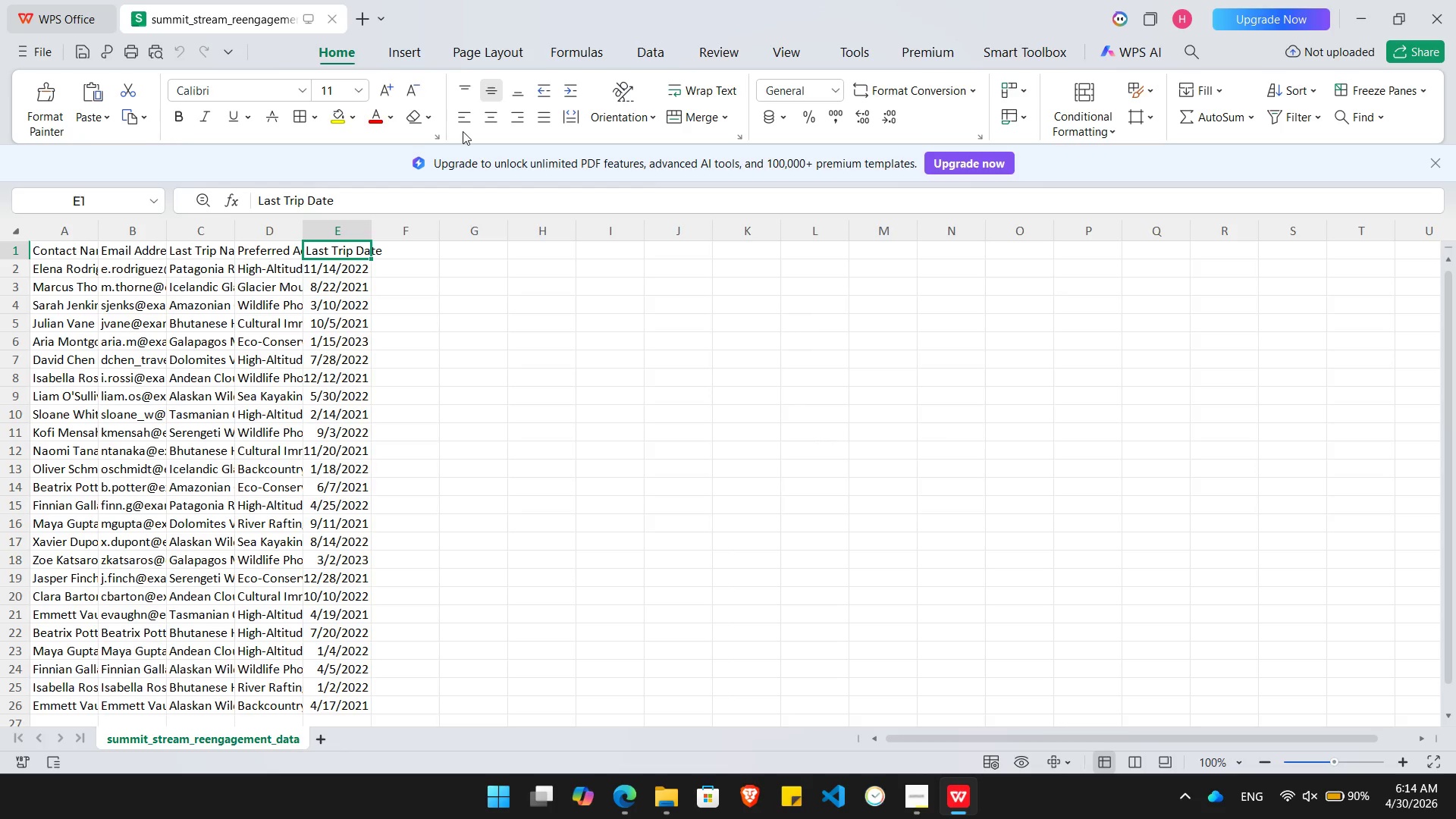 
key(Alt+Tab)
 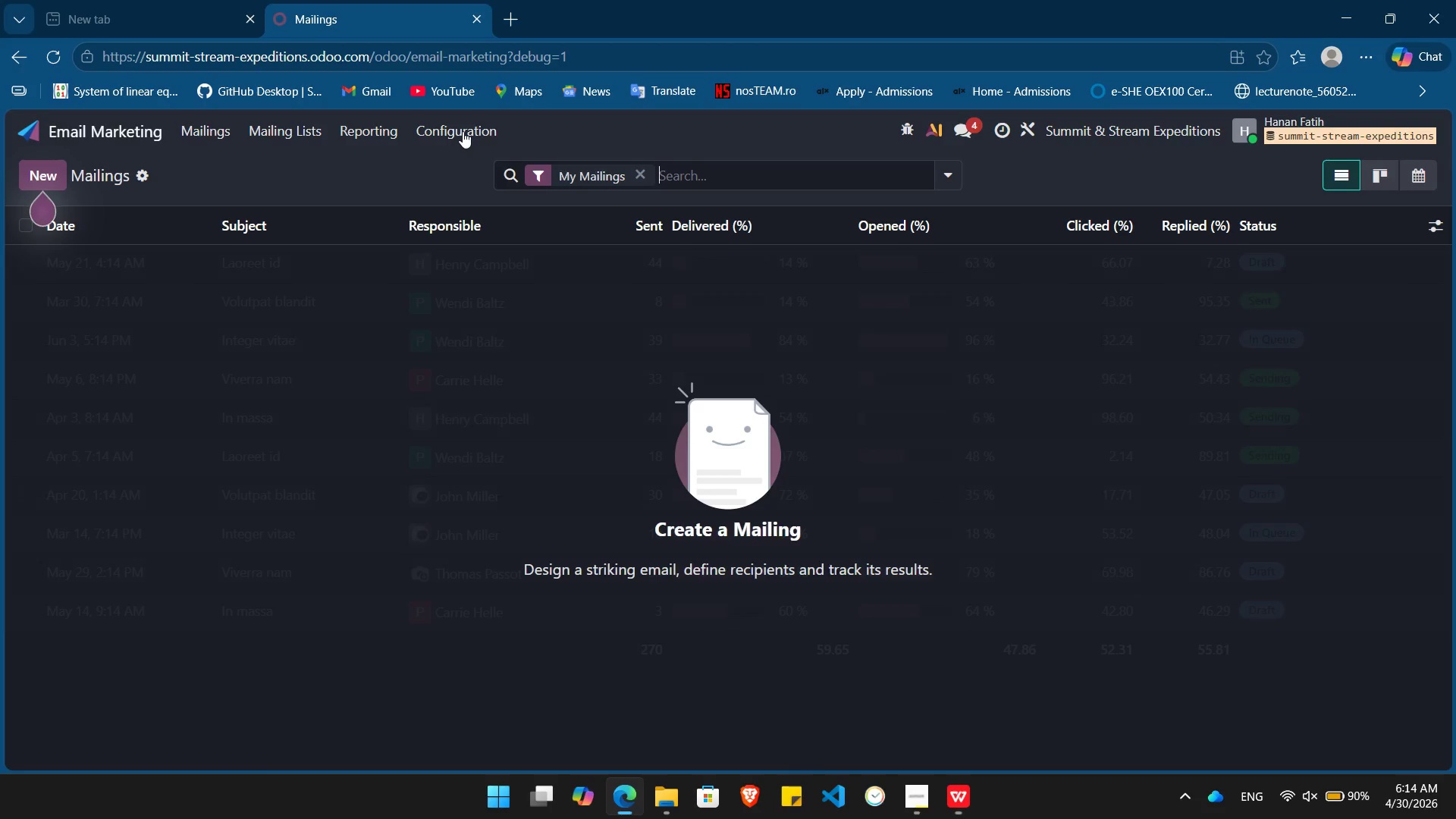 
key(Alt+Tab)
 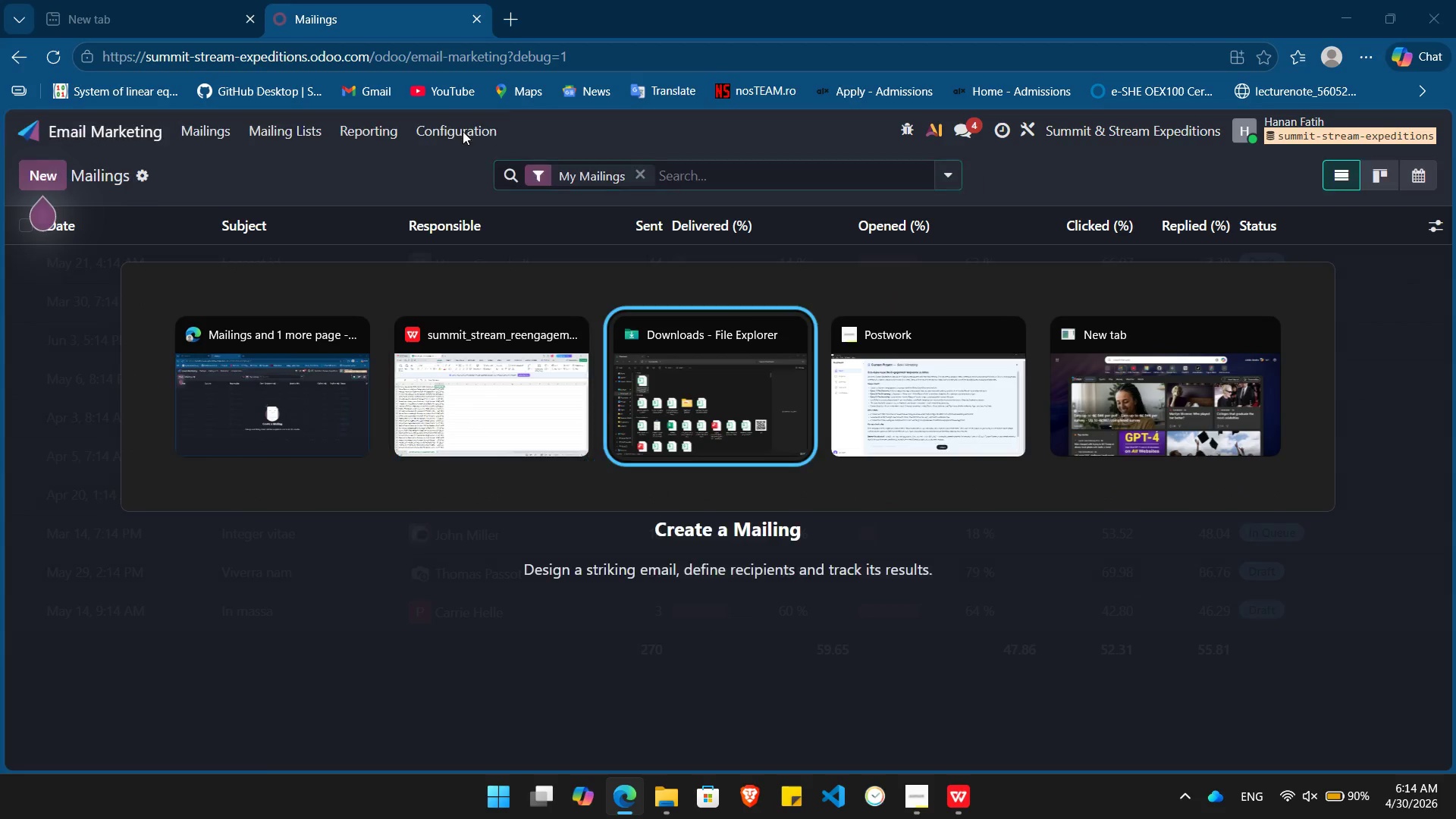 
key(Alt+Tab)
 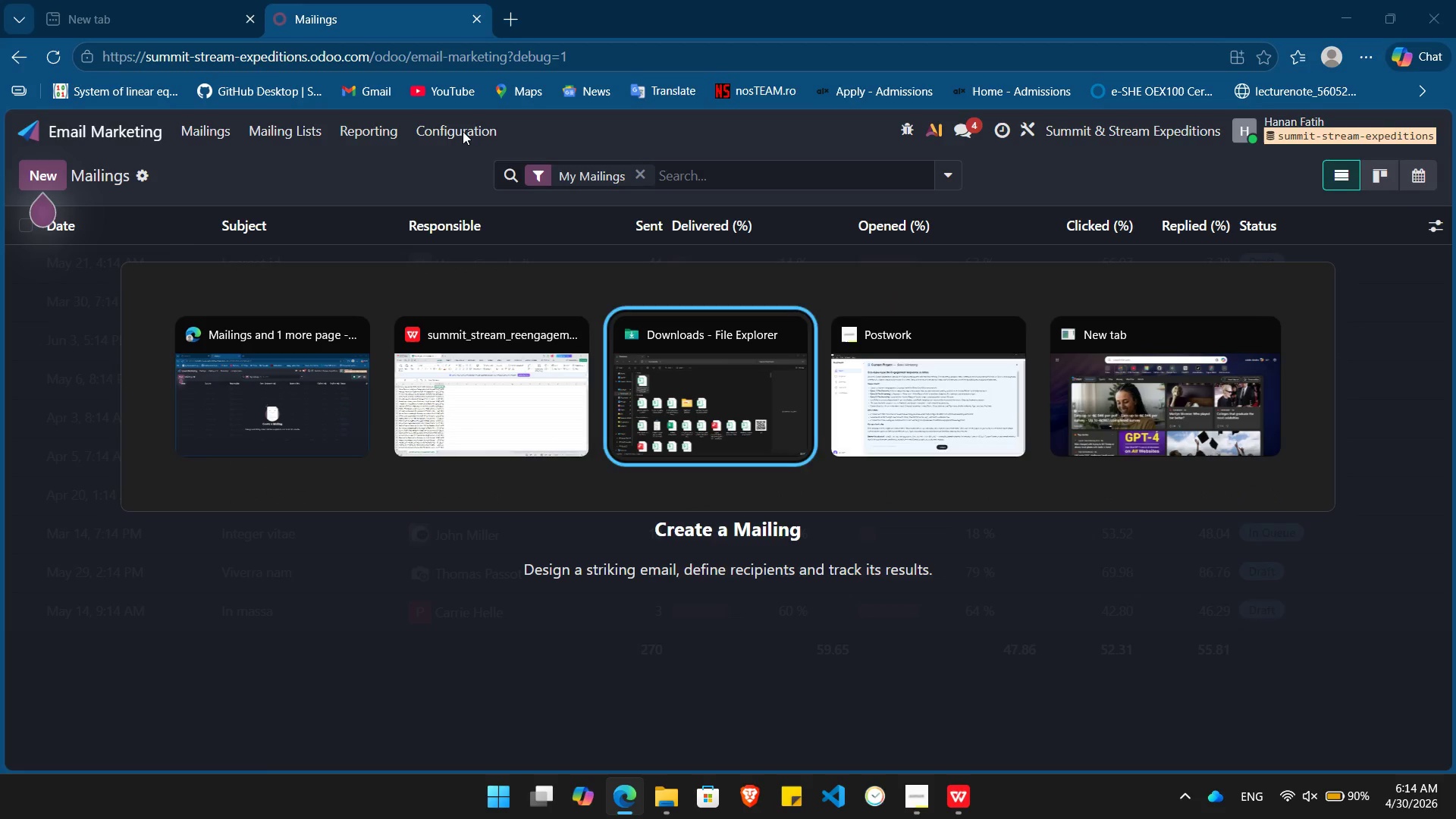 
key(Alt+Tab)